 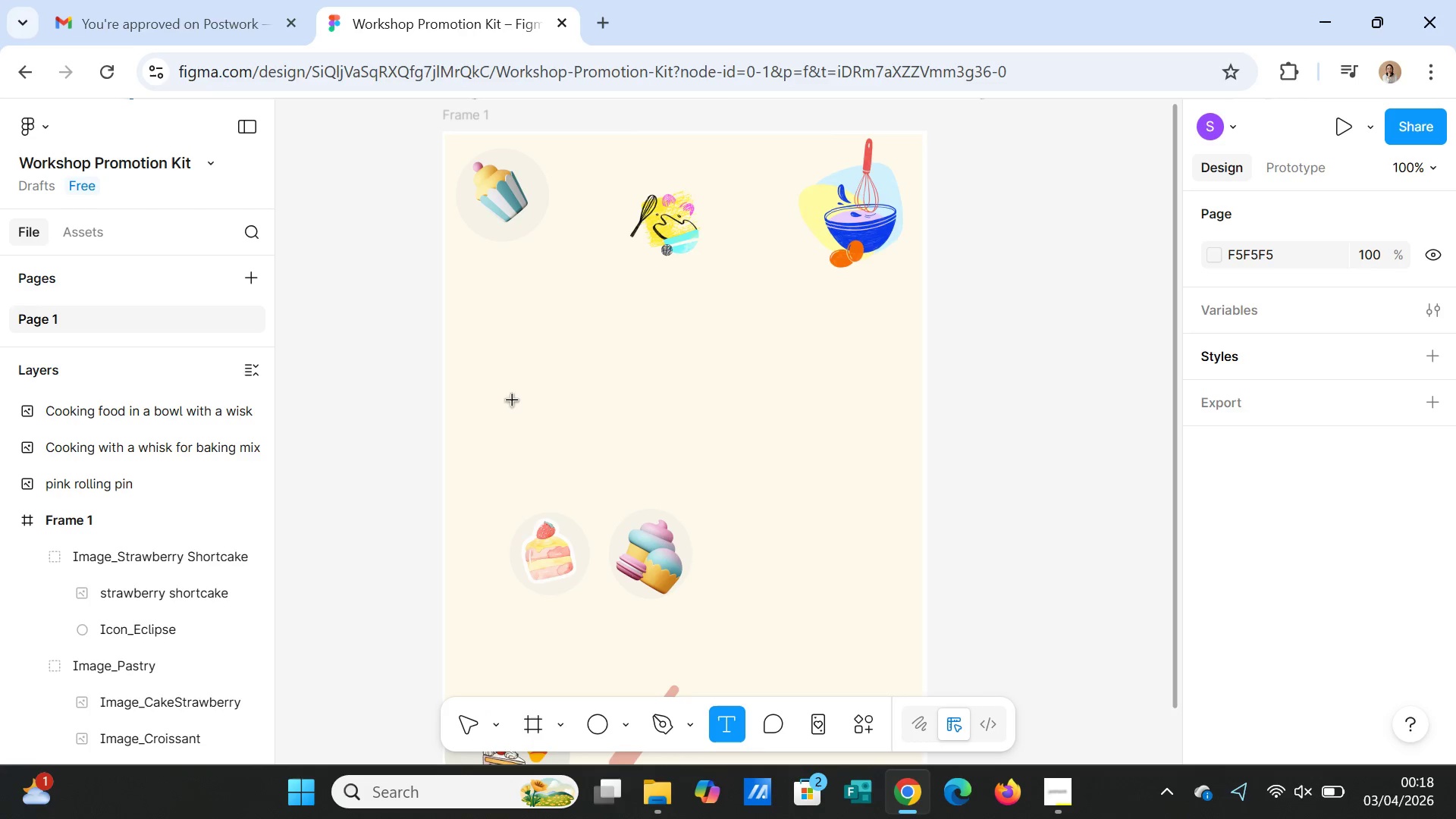 
left_click_drag(start_coordinate=[504, 294], to_coordinate=[844, 370])
 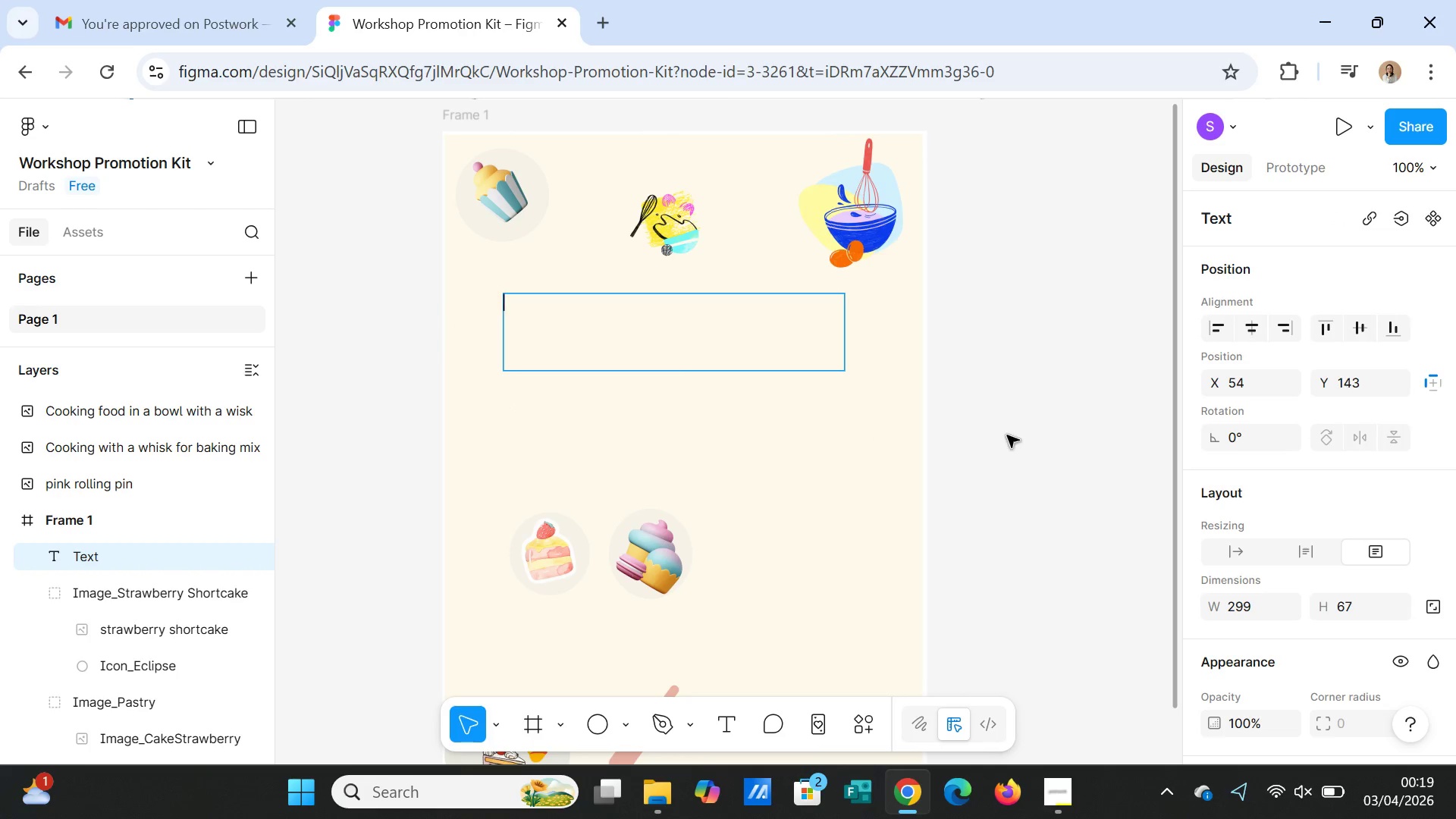 
left_click([1007, 435])
 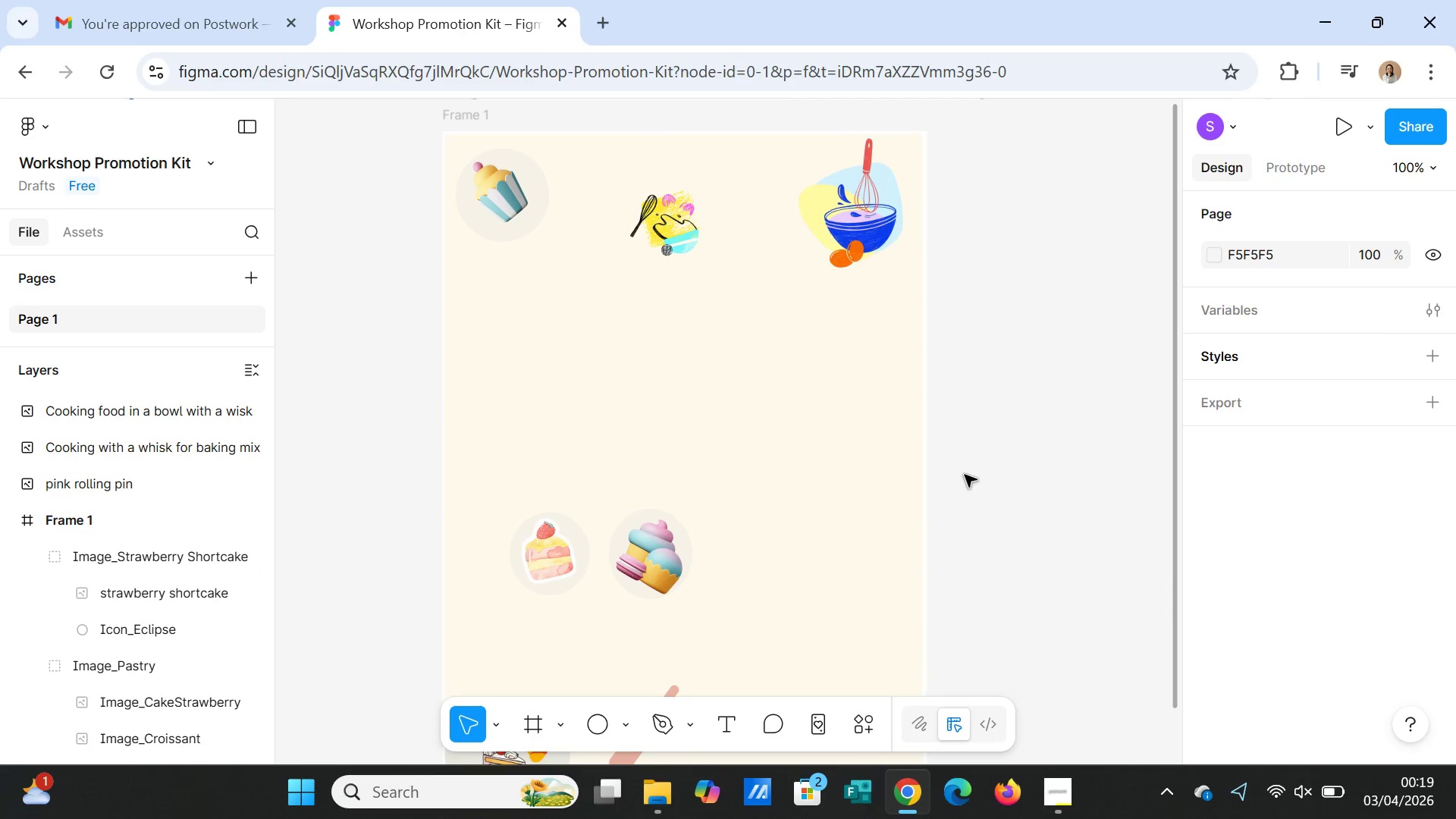 
left_click([978, 469])
 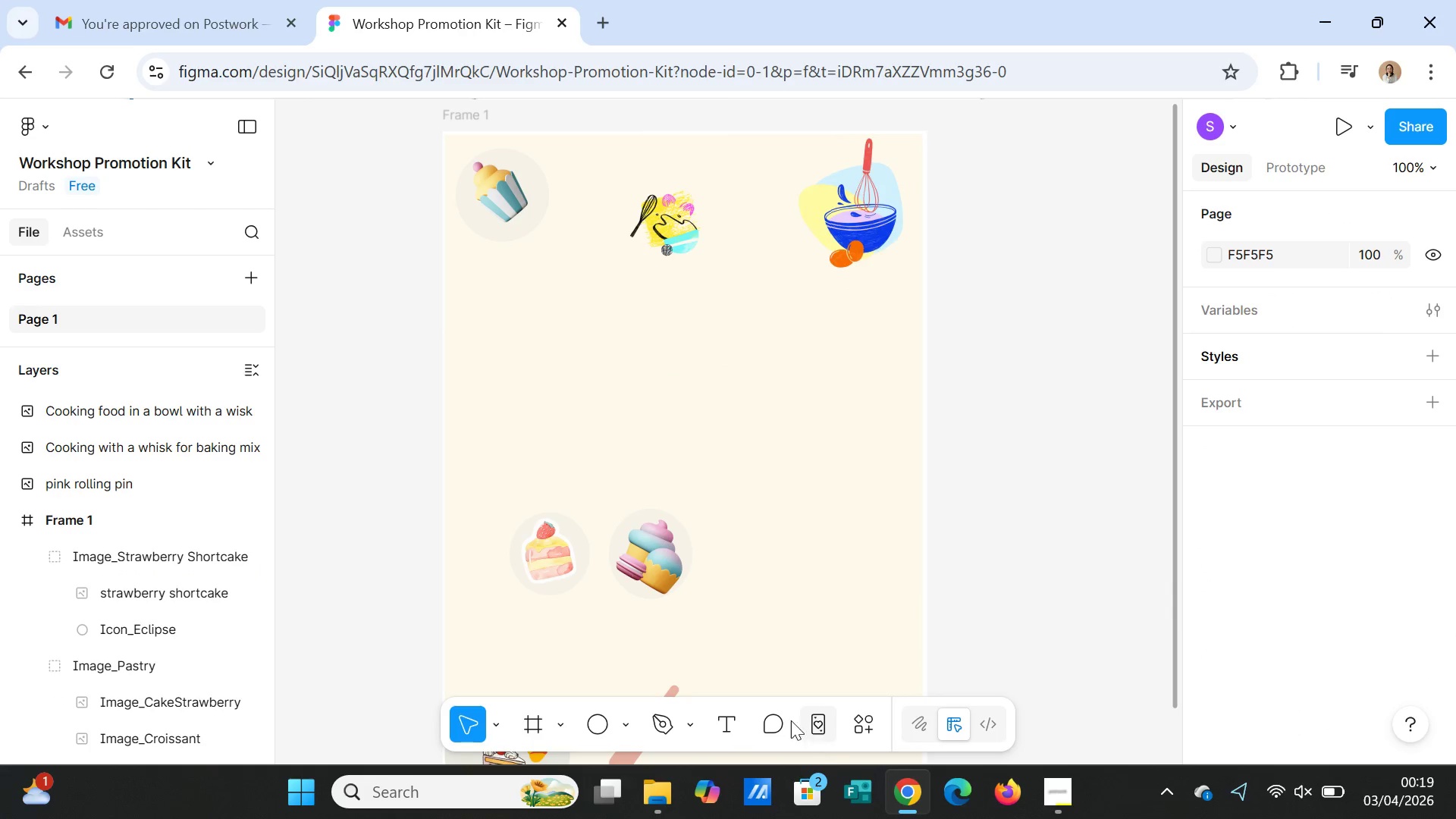 
left_click([727, 723])
 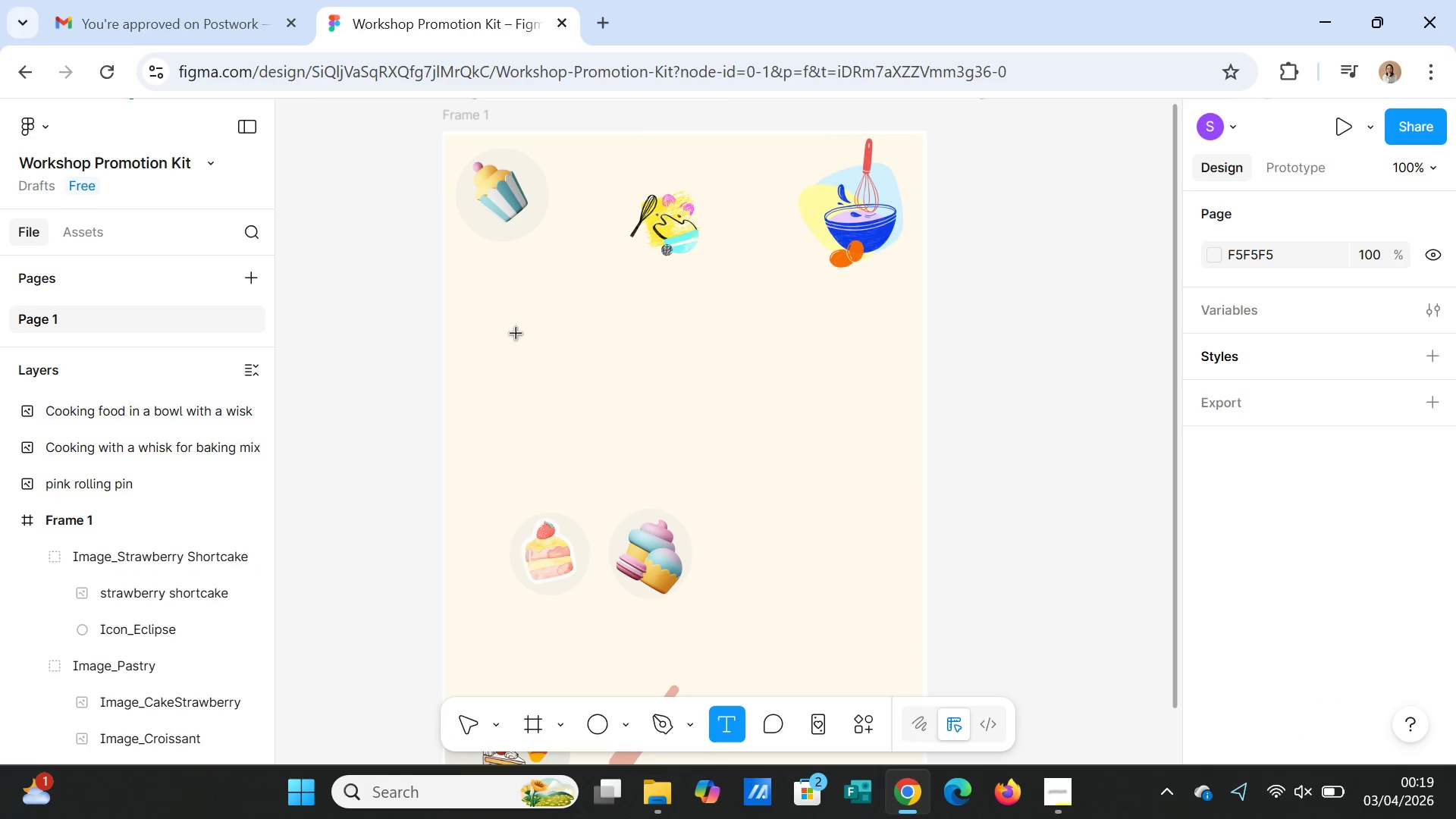 
left_click_drag(start_coordinate=[516, 334], to_coordinate=[838, 421])
 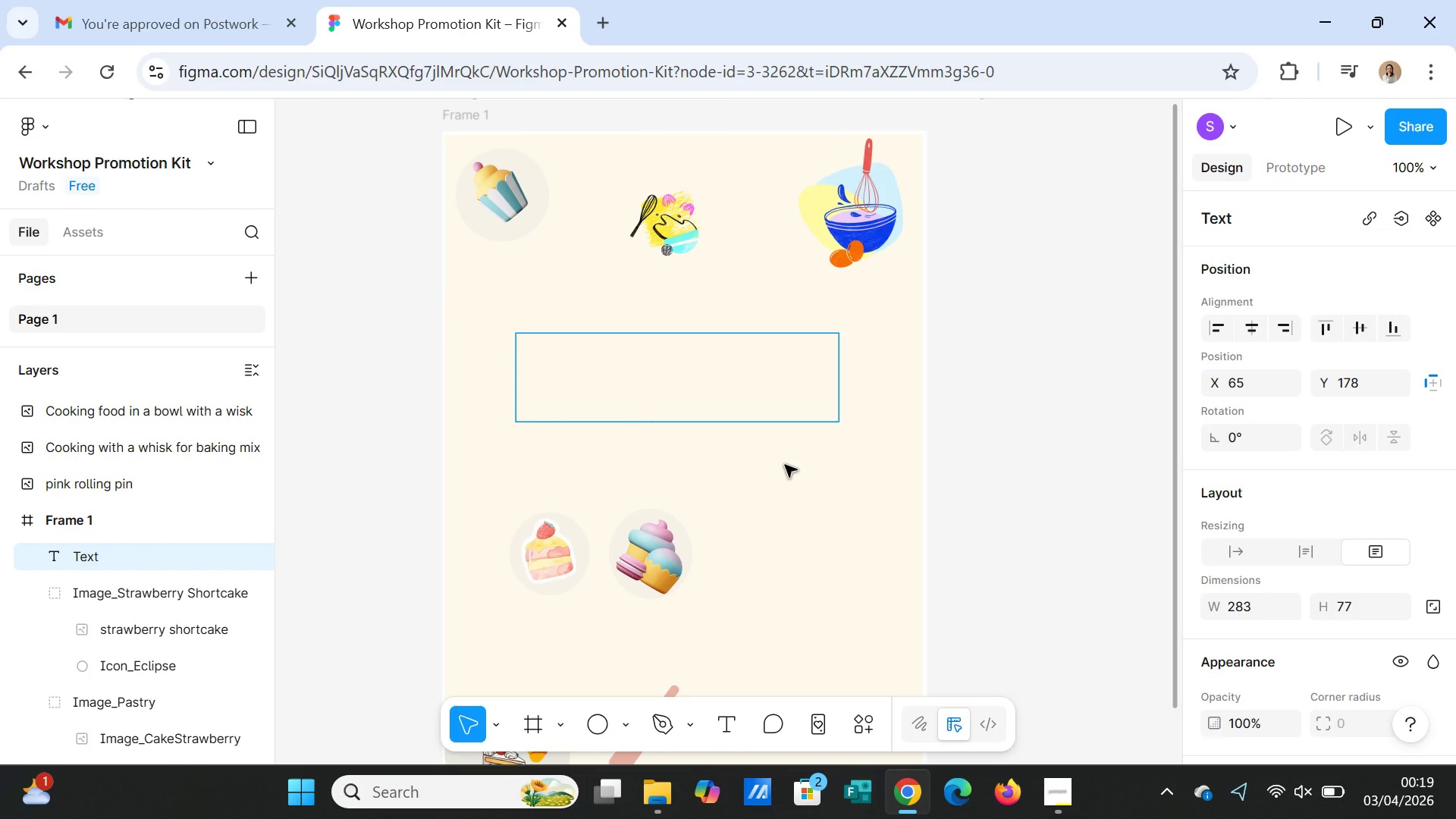 
wait(11.62)
 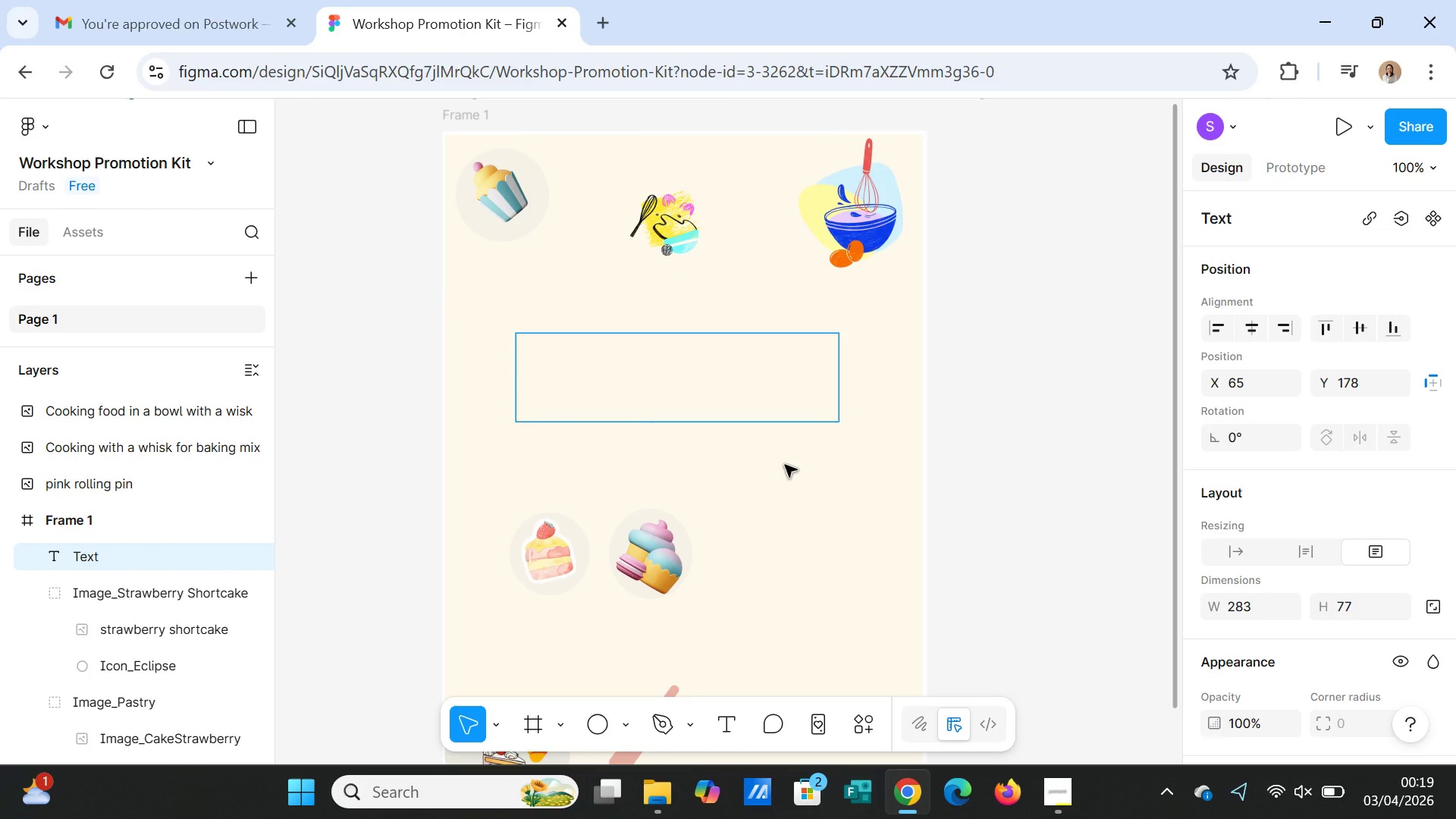 
type(SATIU)
key(Backspace)
key(Backspace)
type(URDAY )
 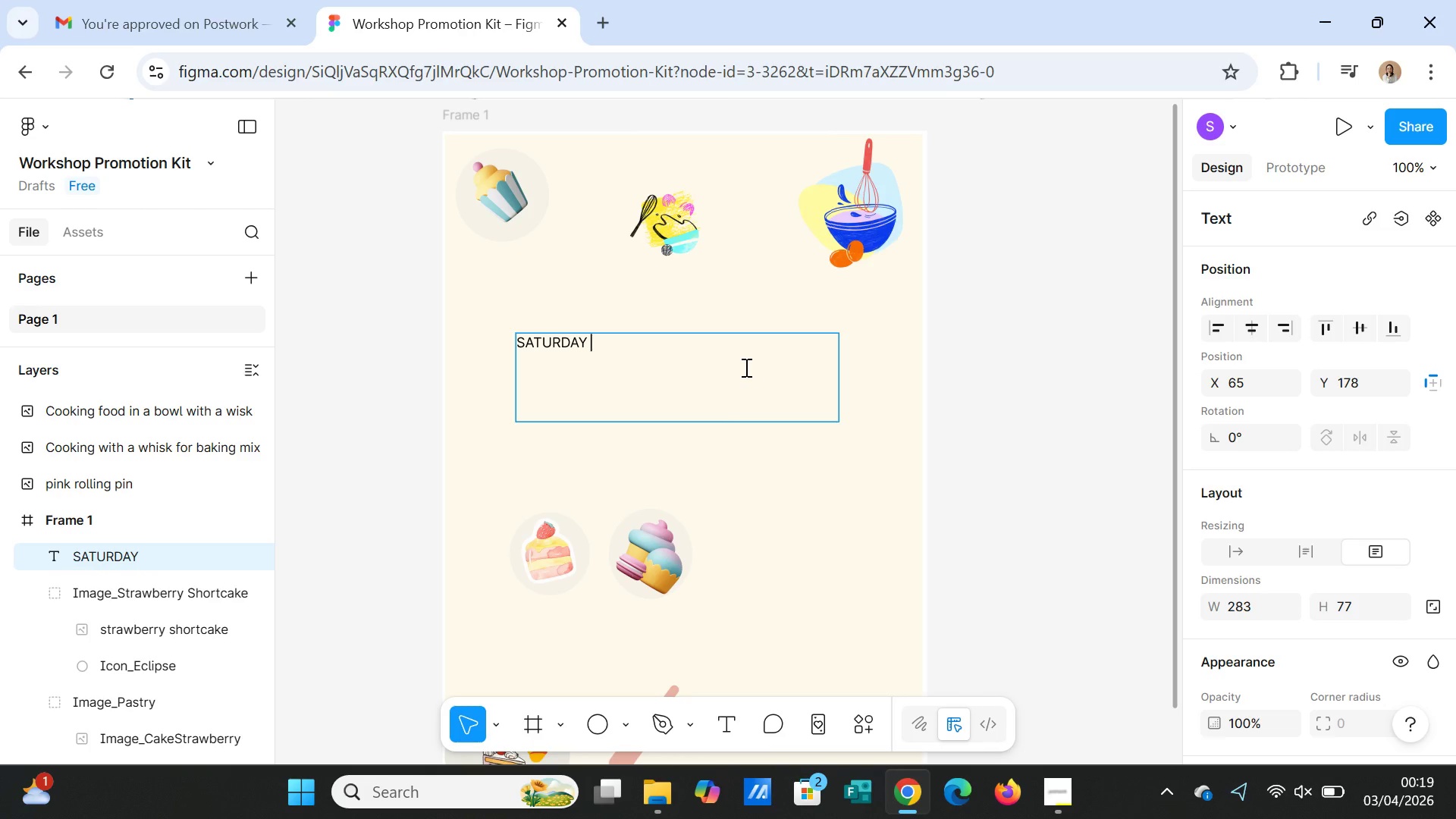 
key(Enter)
 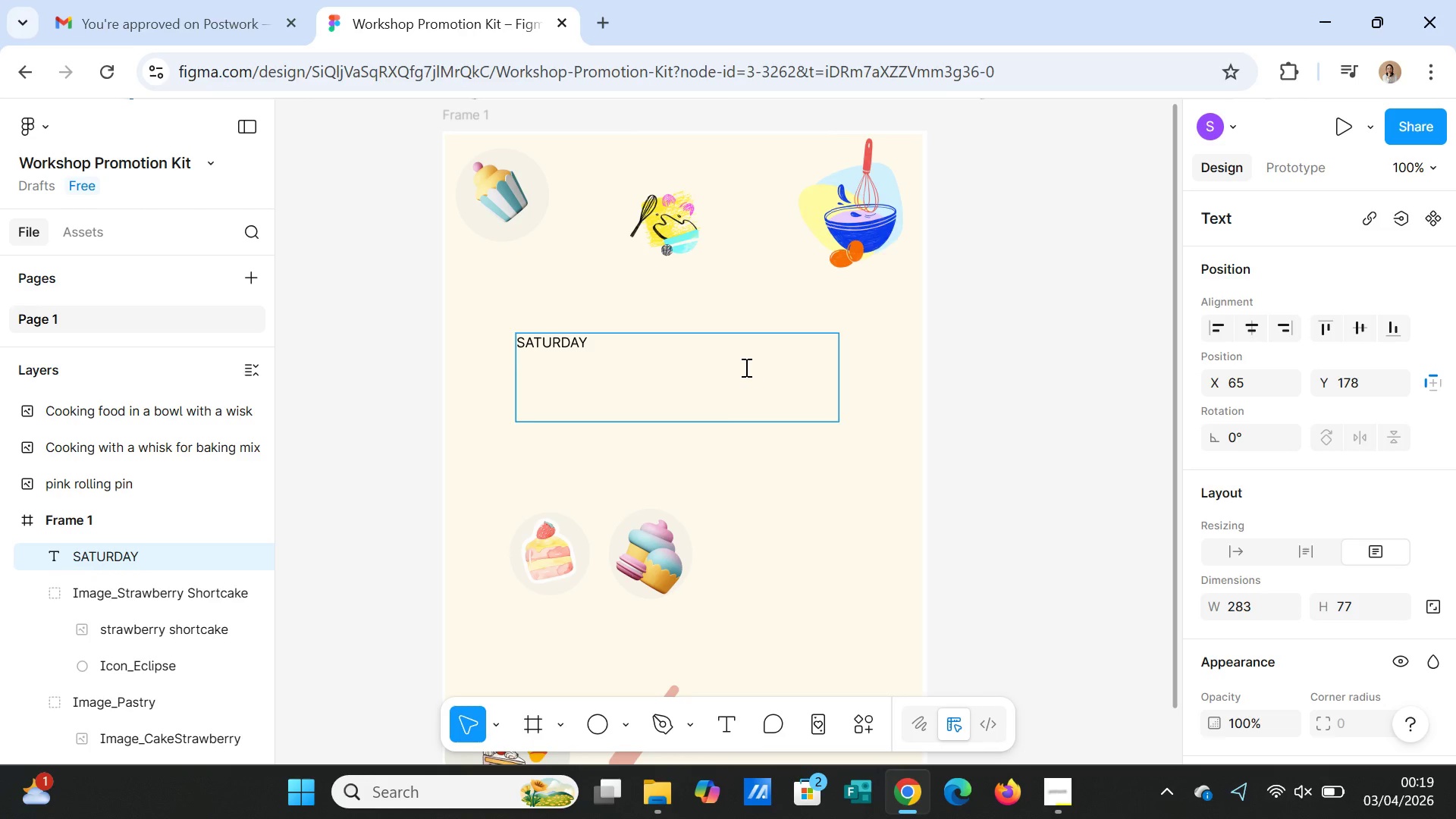 
type(Sweets)
 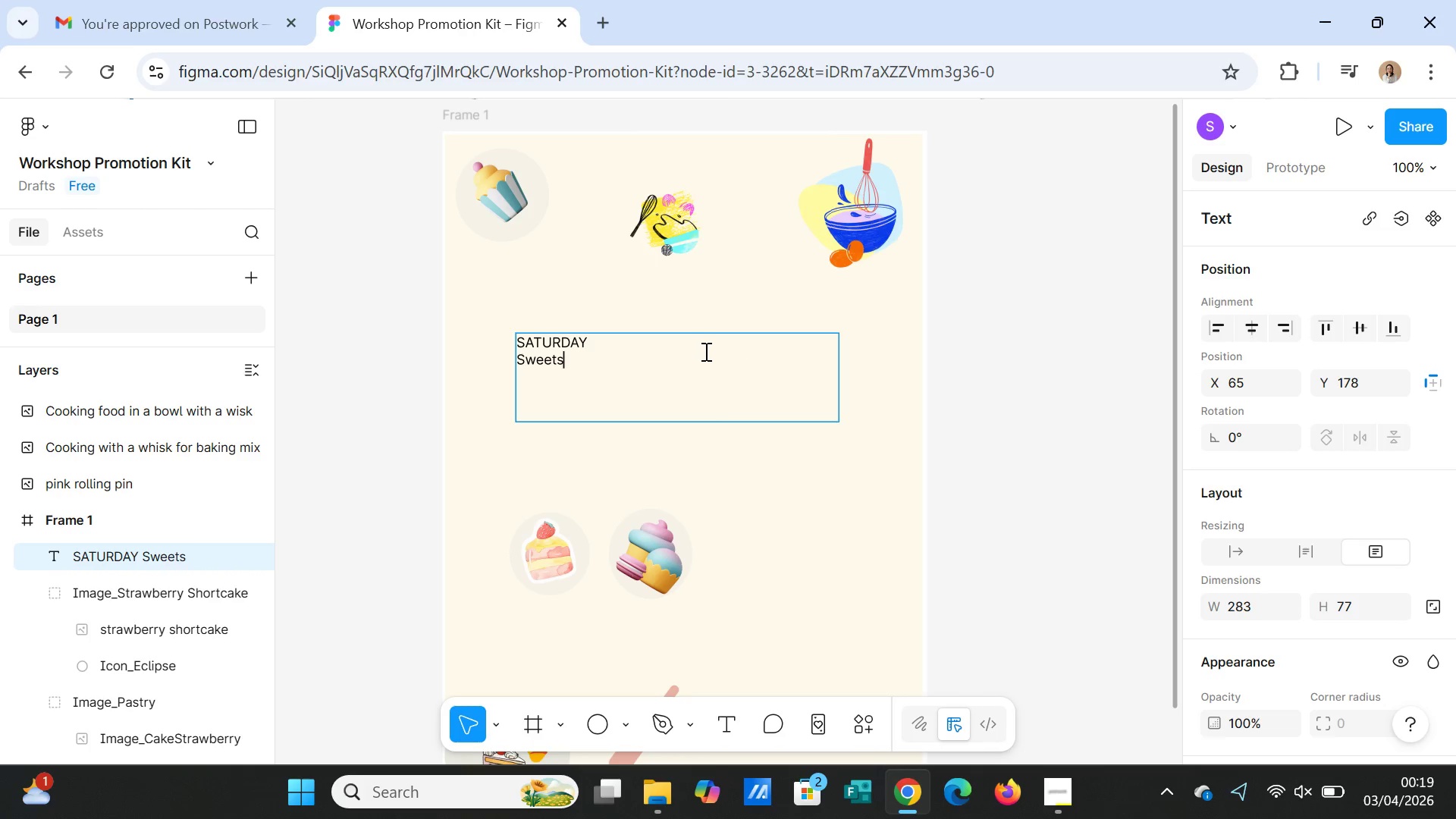 
double_click([704, 351])
 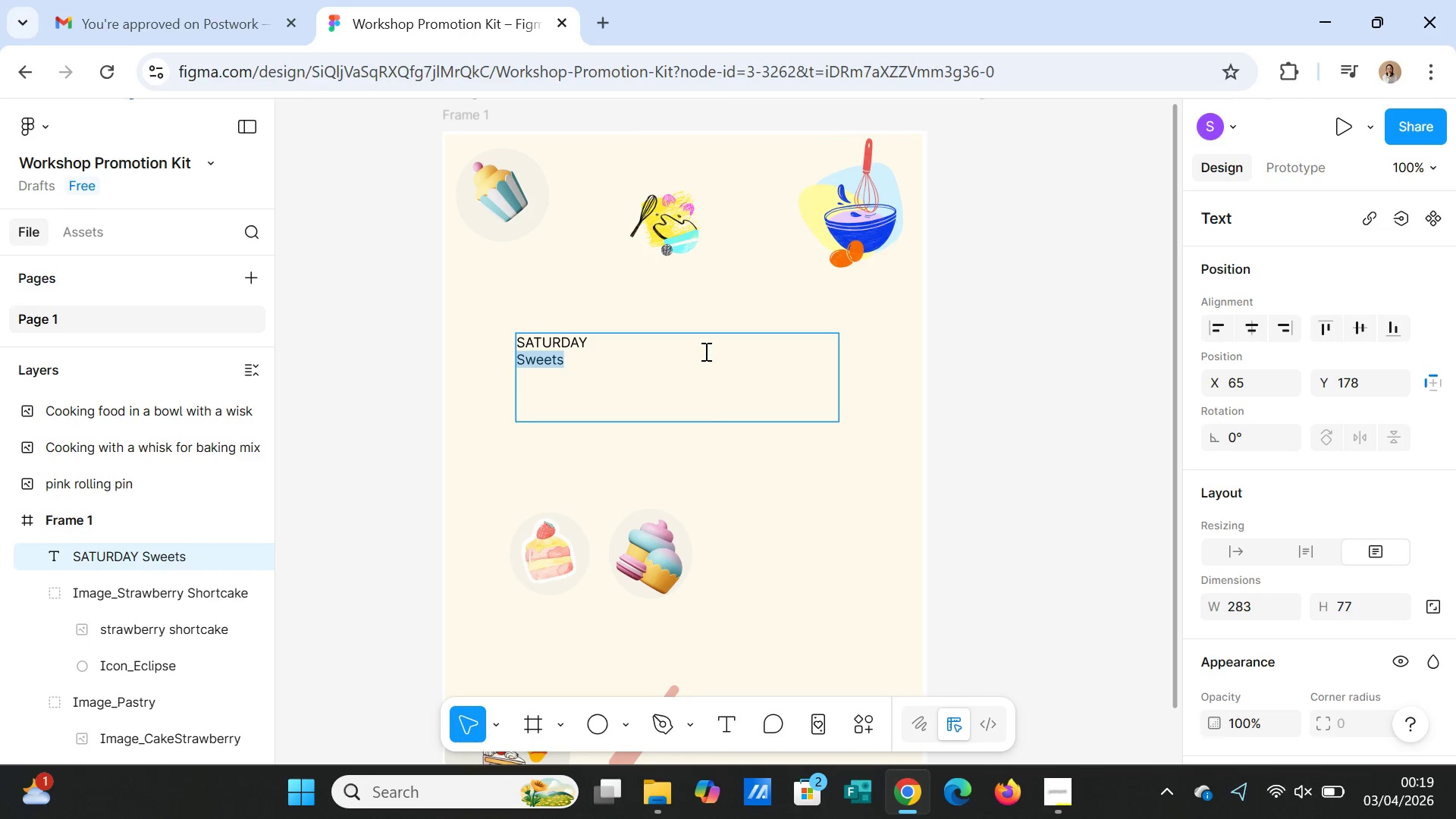 
triple_click([704, 351])
 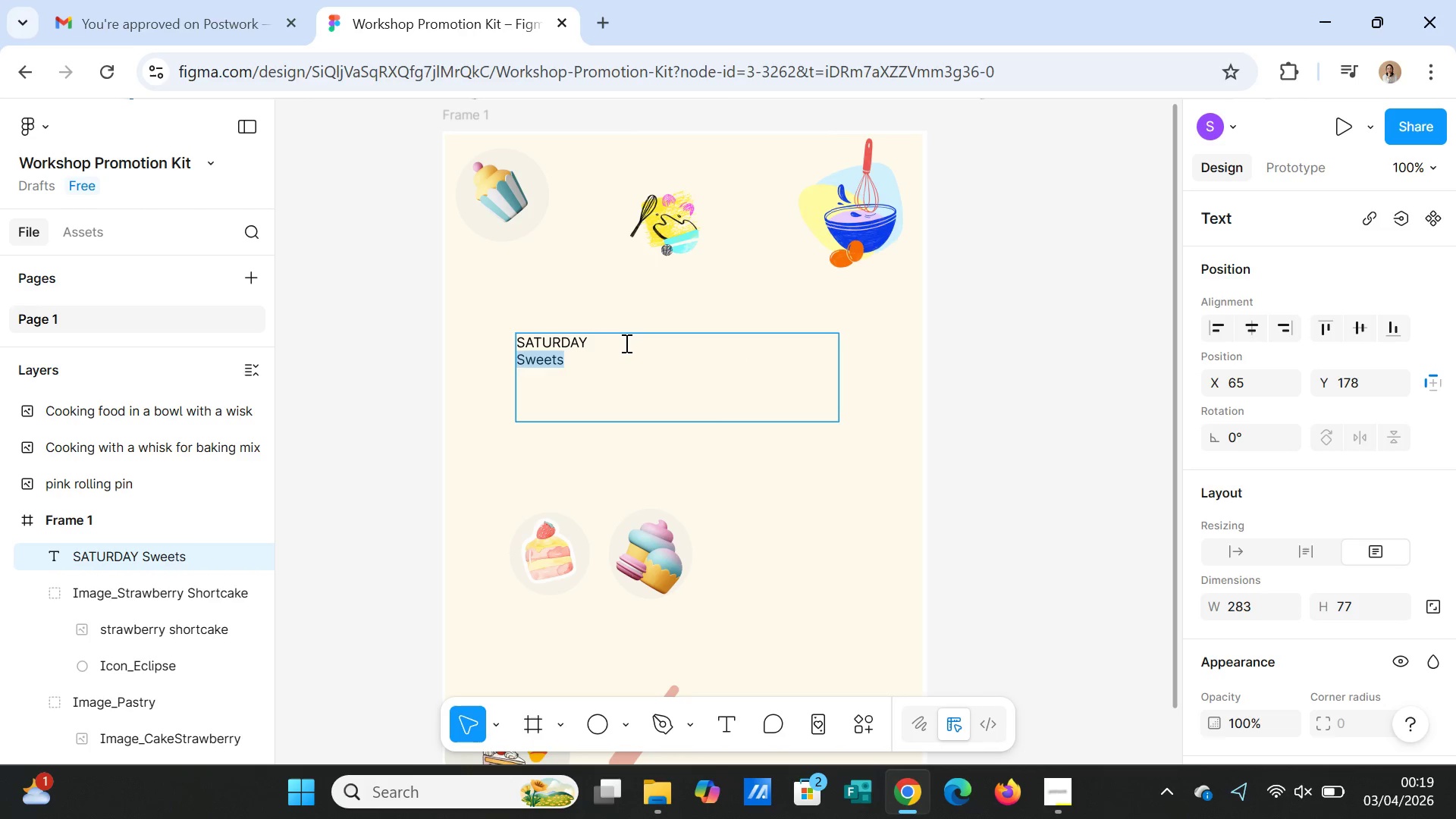 
double_click([625, 343])
 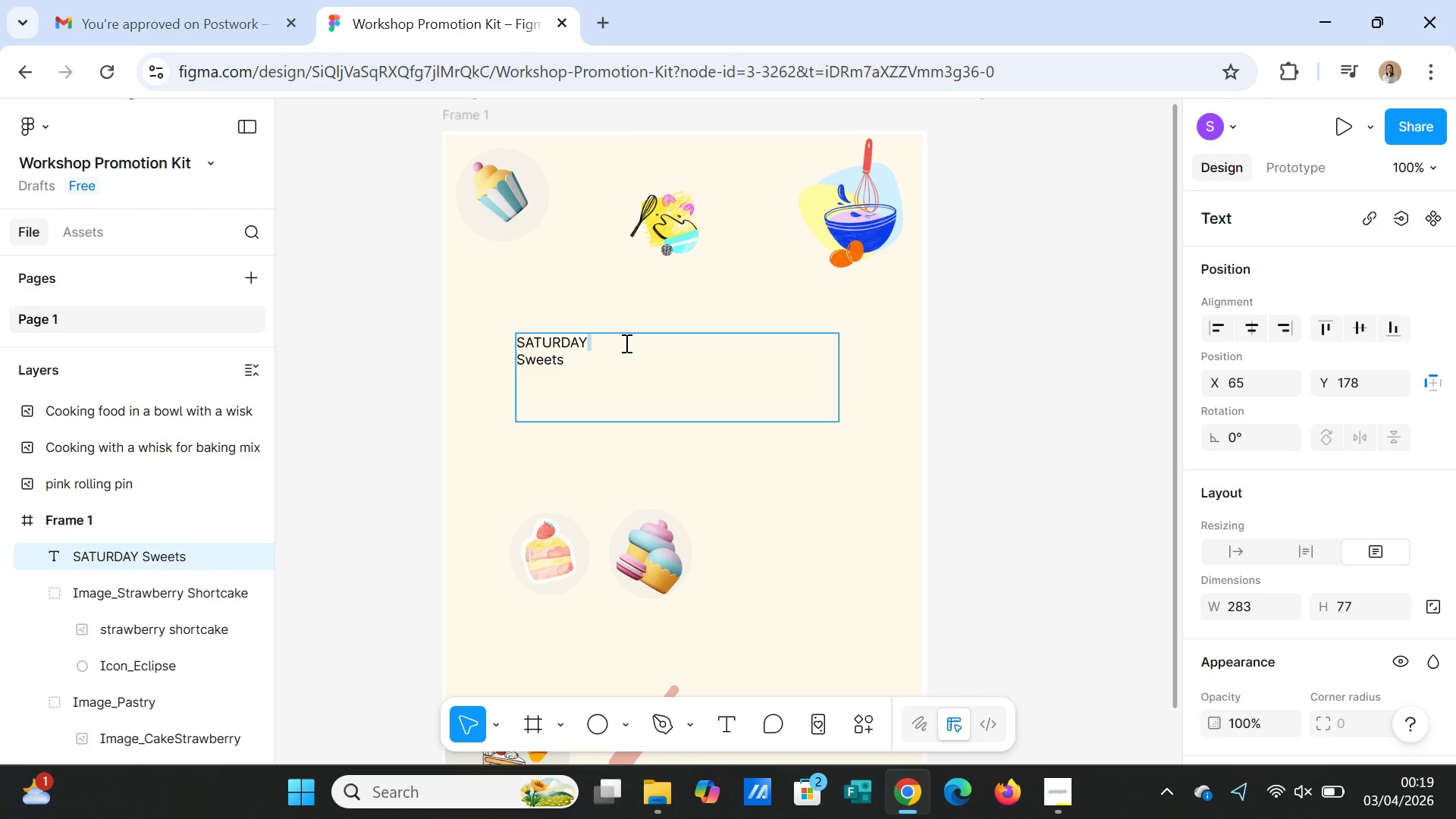 
triple_click([625, 343])
 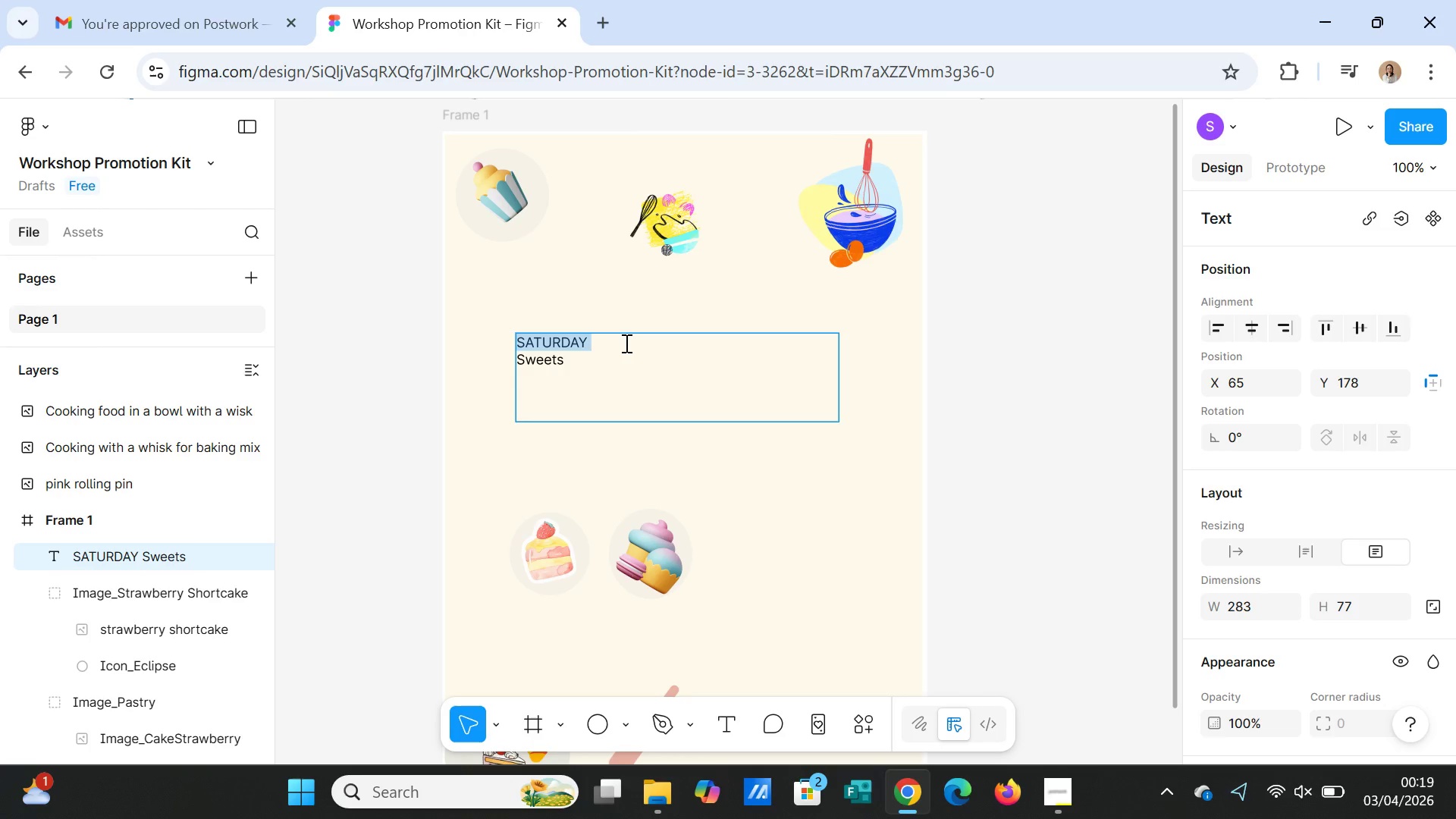 
triple_click([625, 343])
 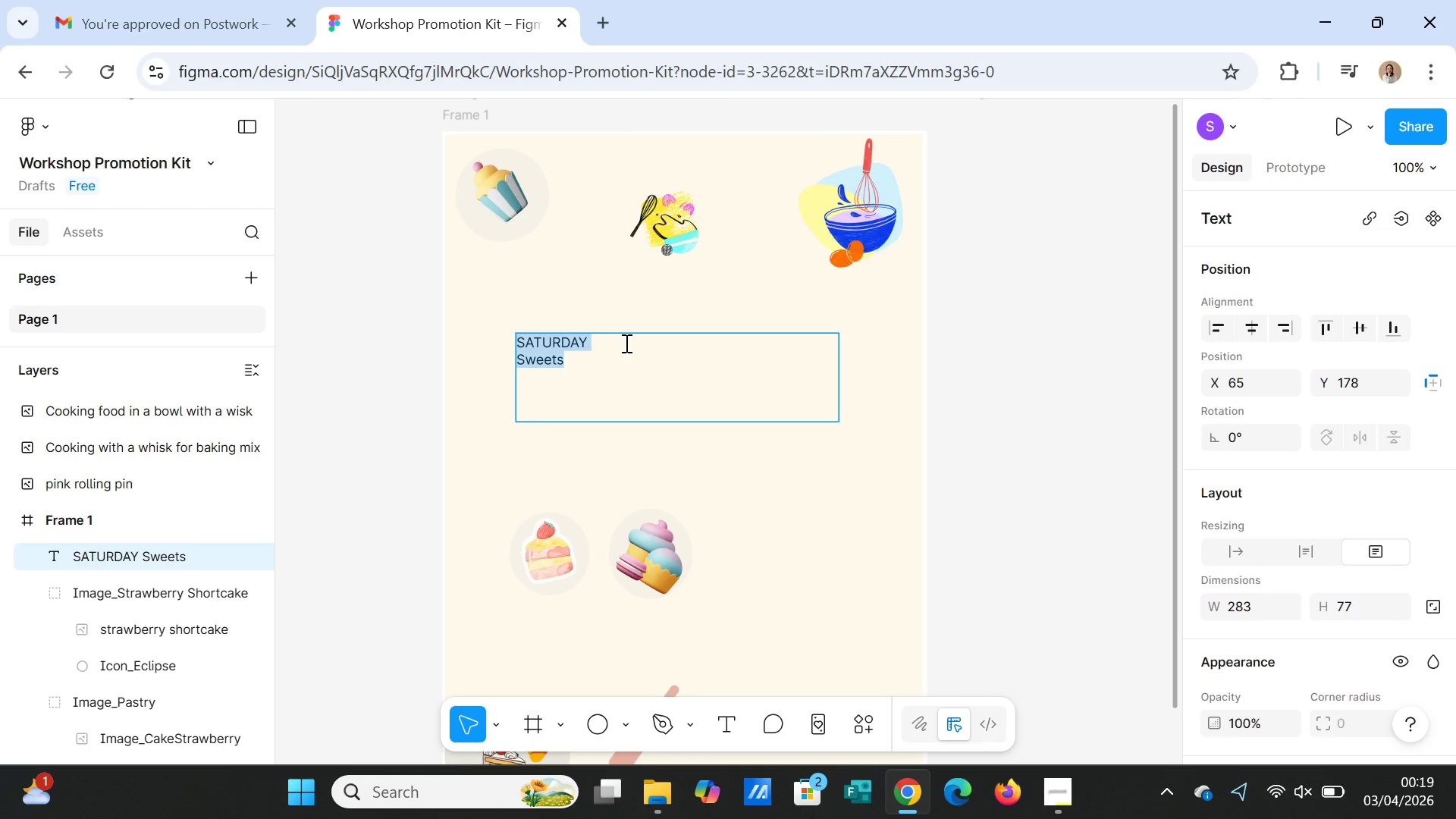 
double_click([625, 343])
 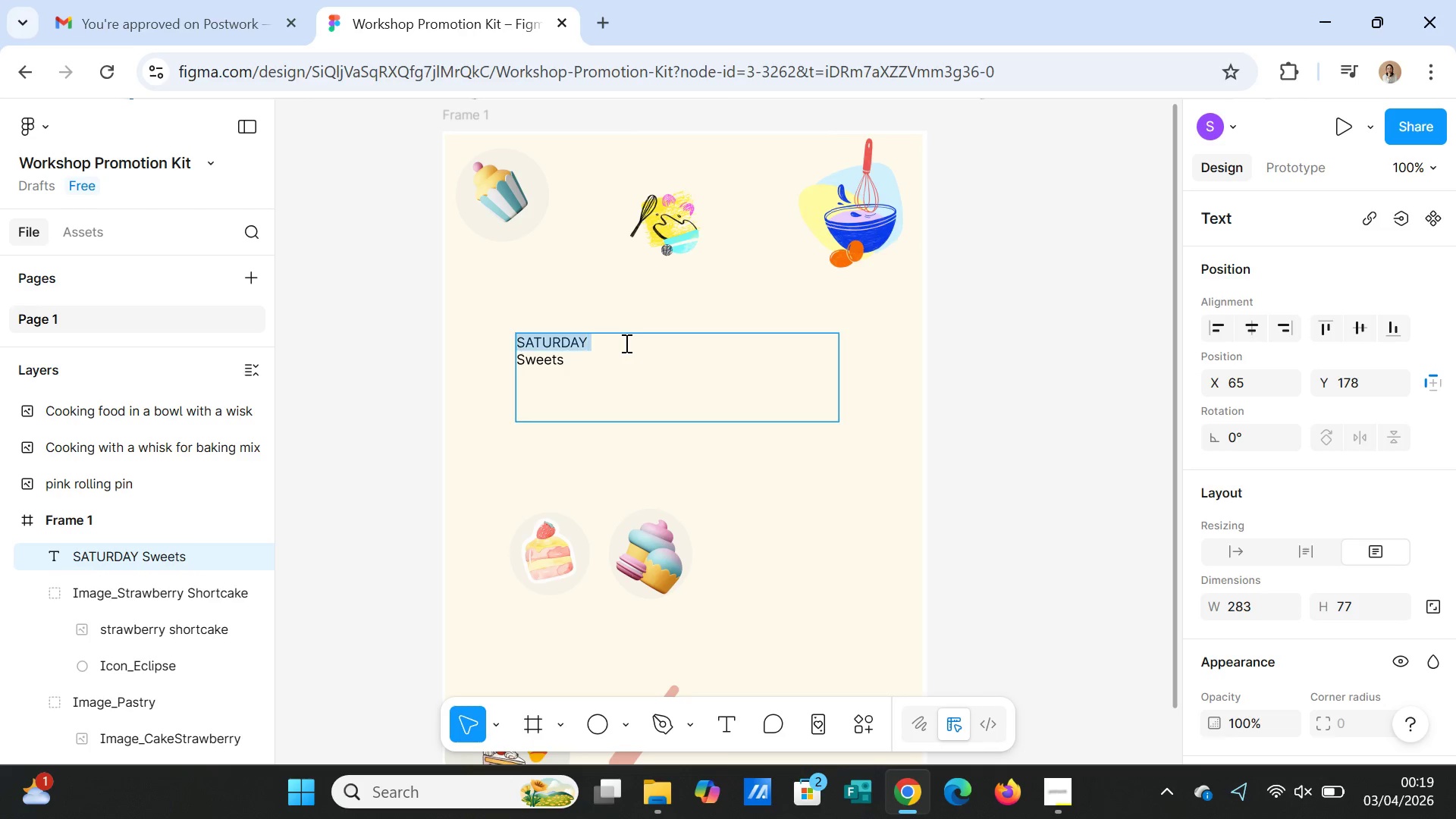 
triple_click([625, 343])
 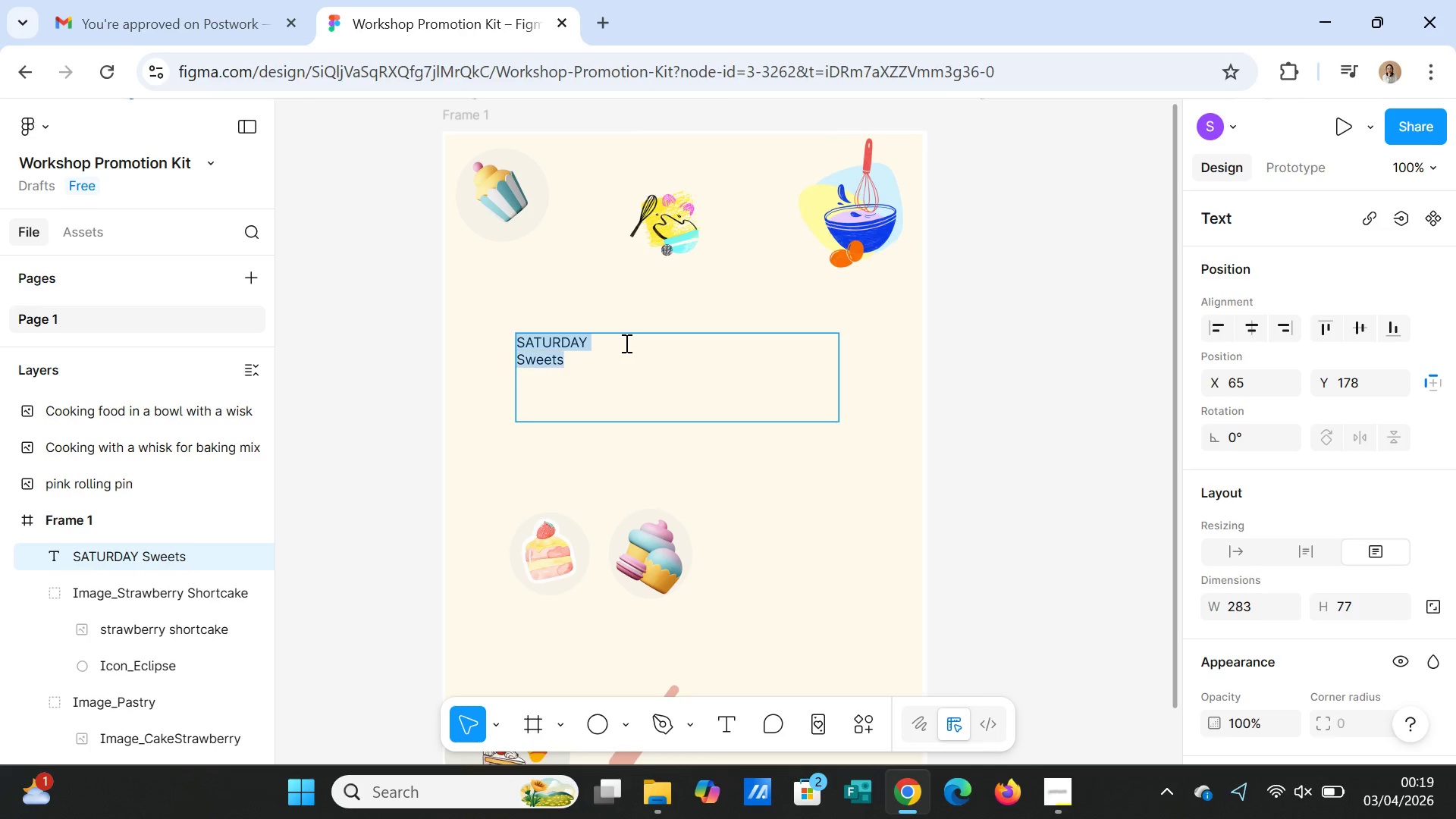 
triple_click([625, 343])
 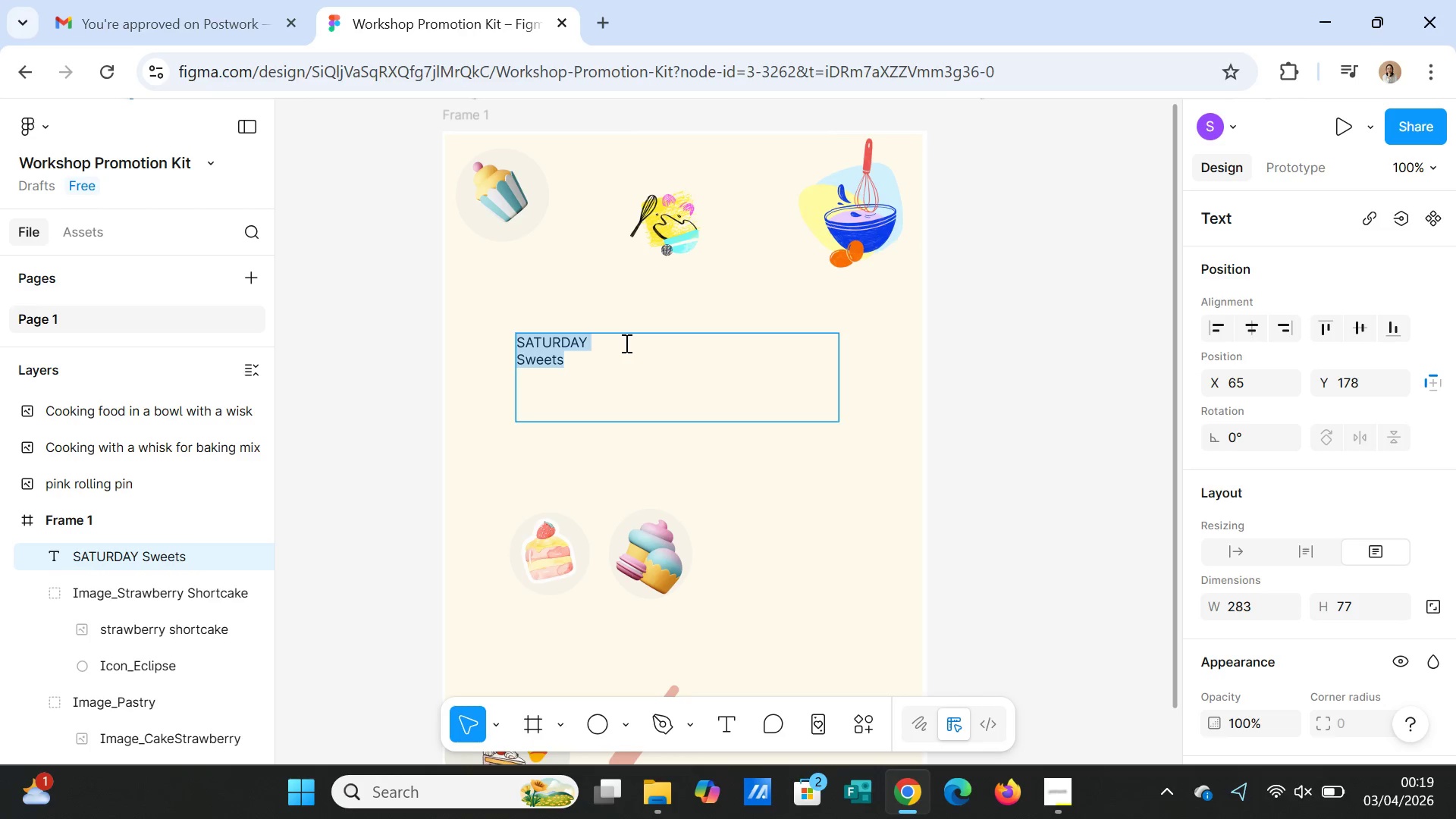 
triple_click([625, 343])
 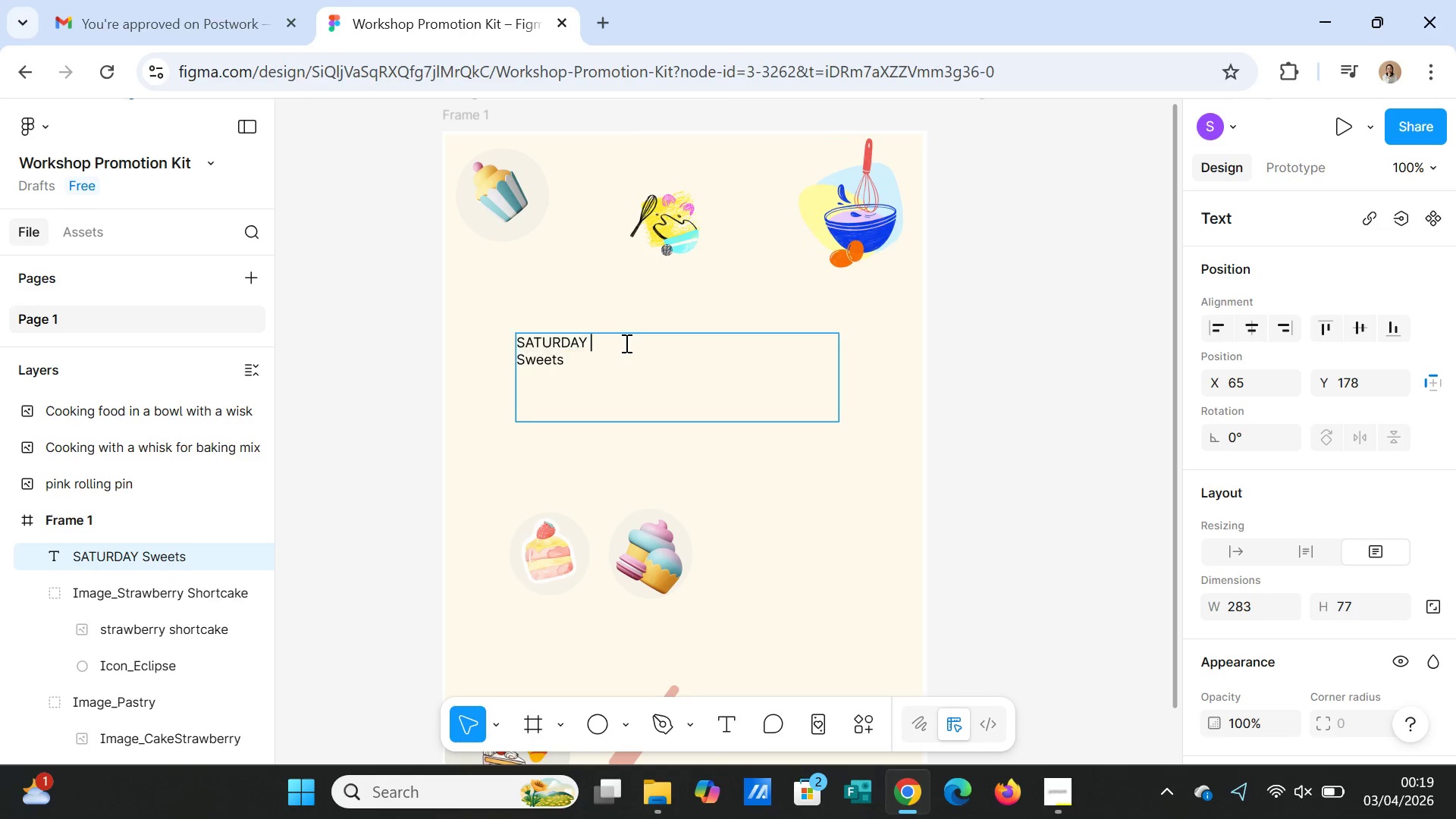 
triple_click([625, 343])
 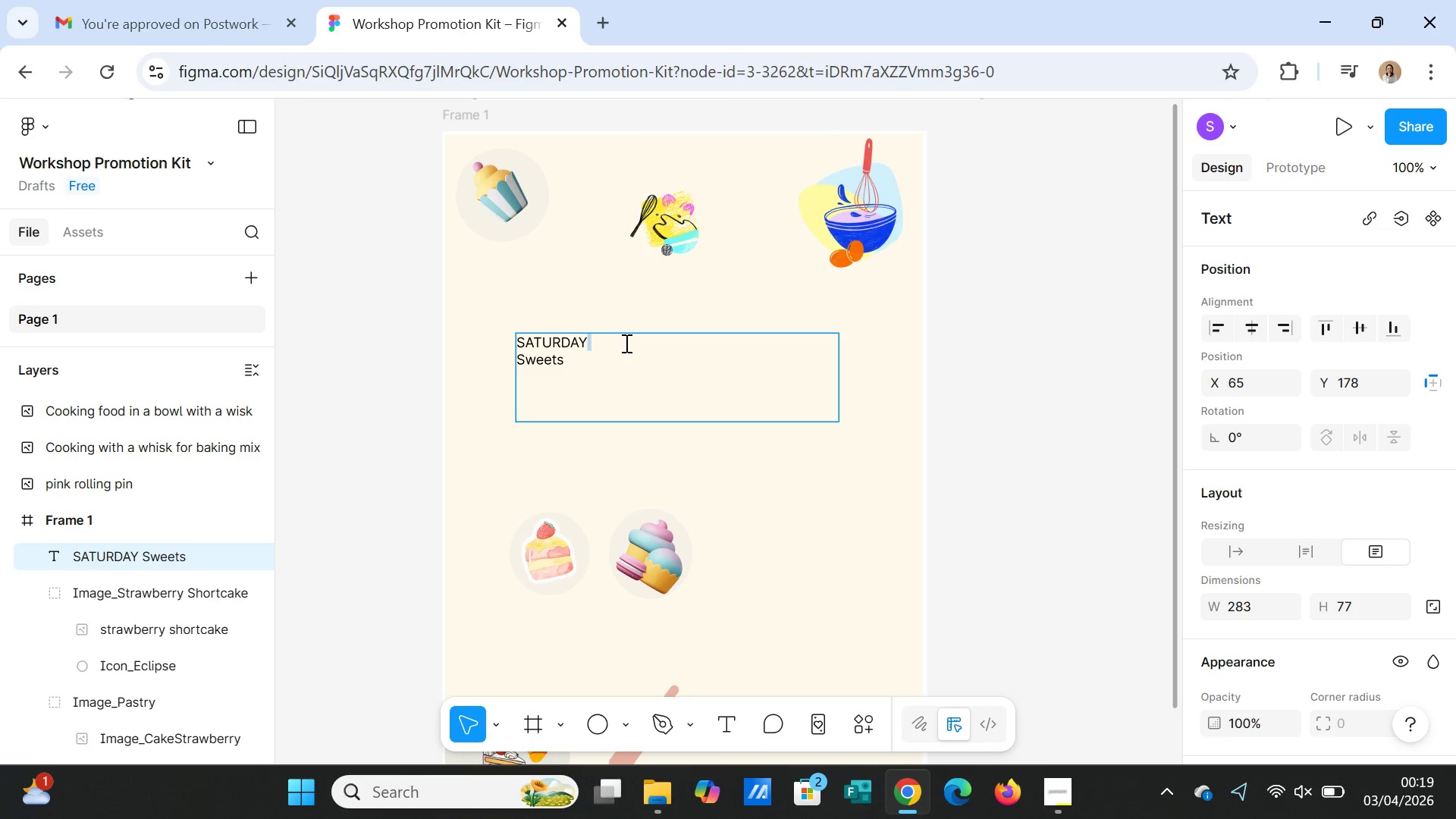 
triple_click([625, 343])
 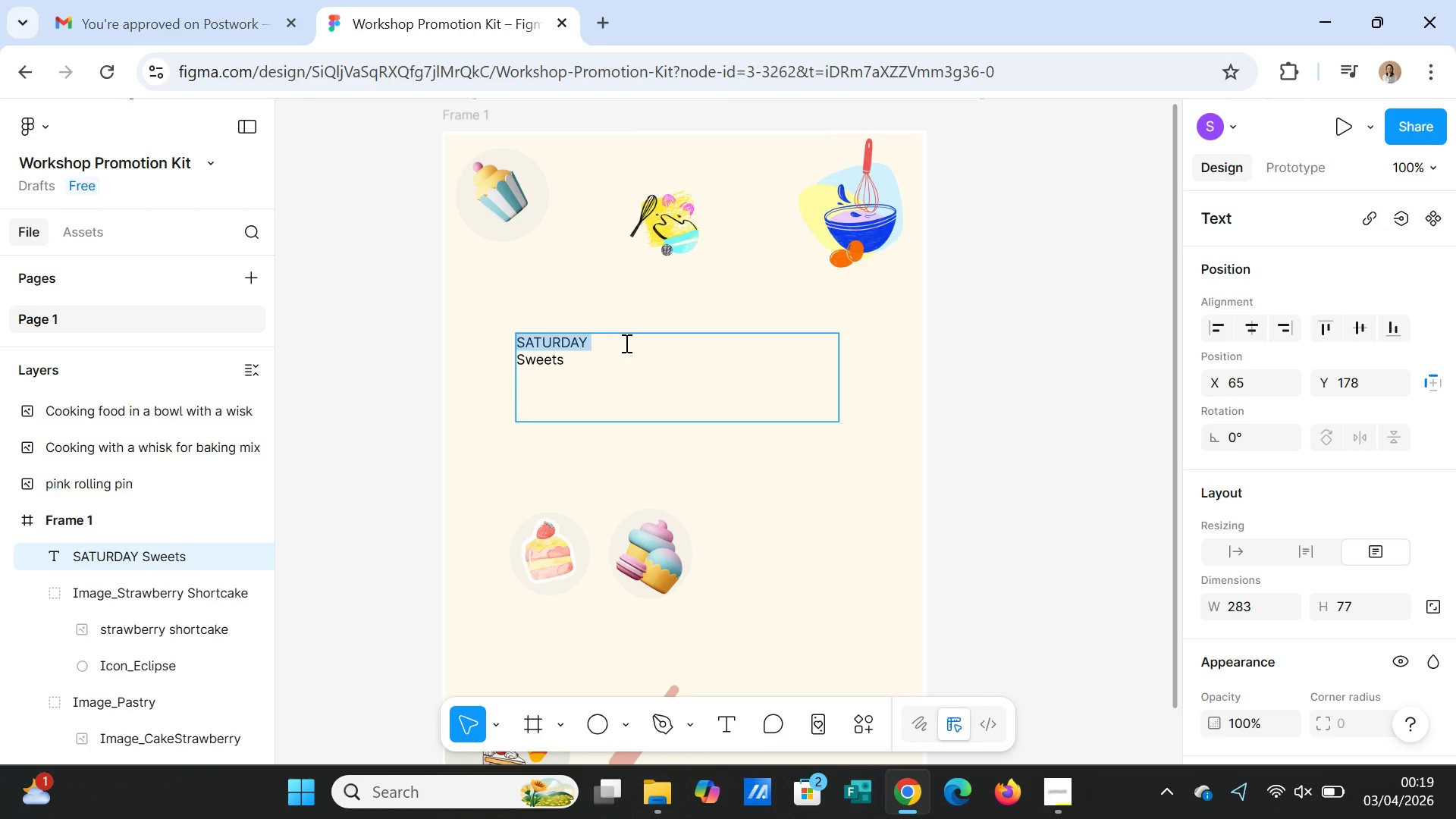 
type(Saturday)
 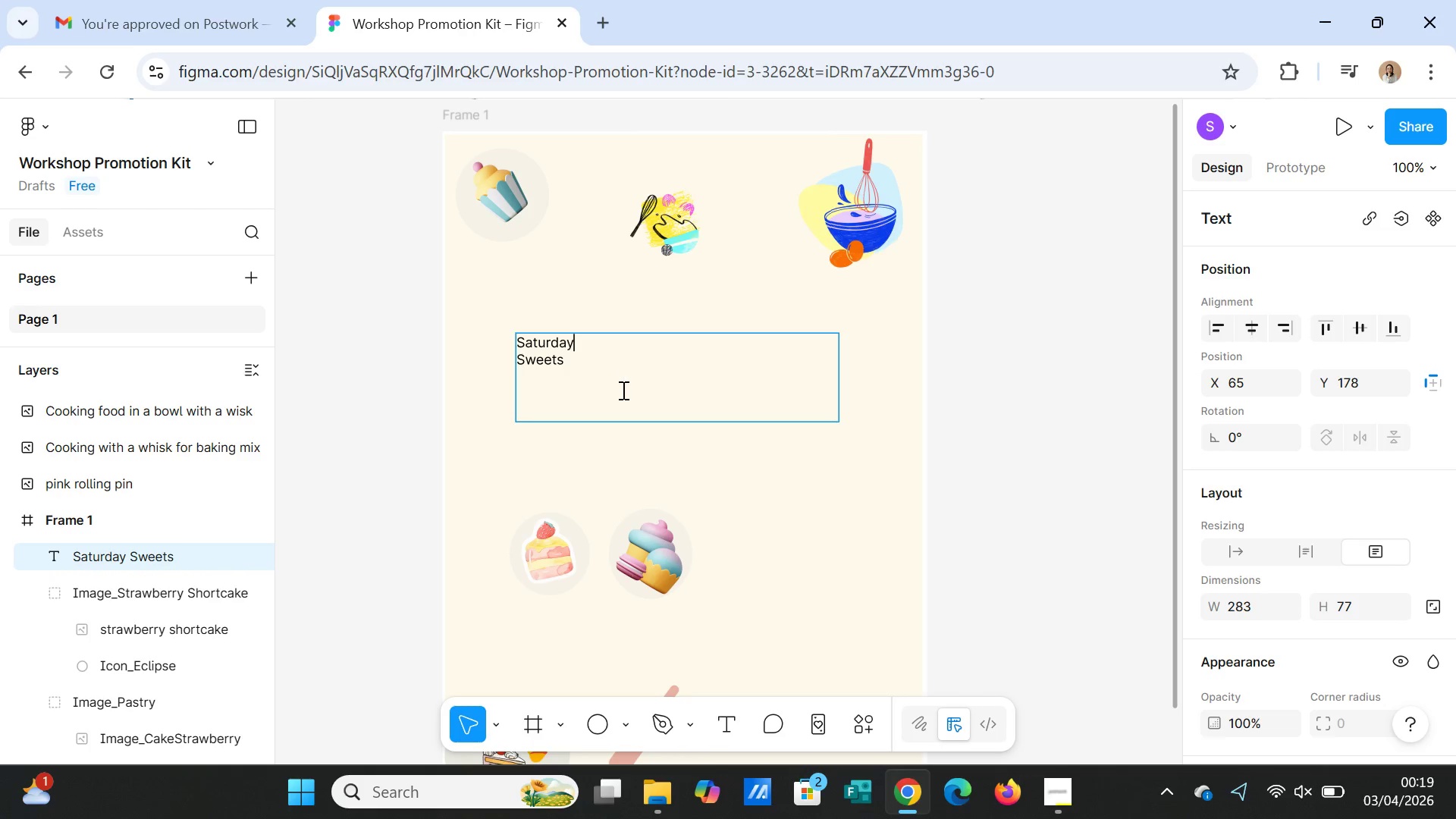 
left_click([604, 360])
 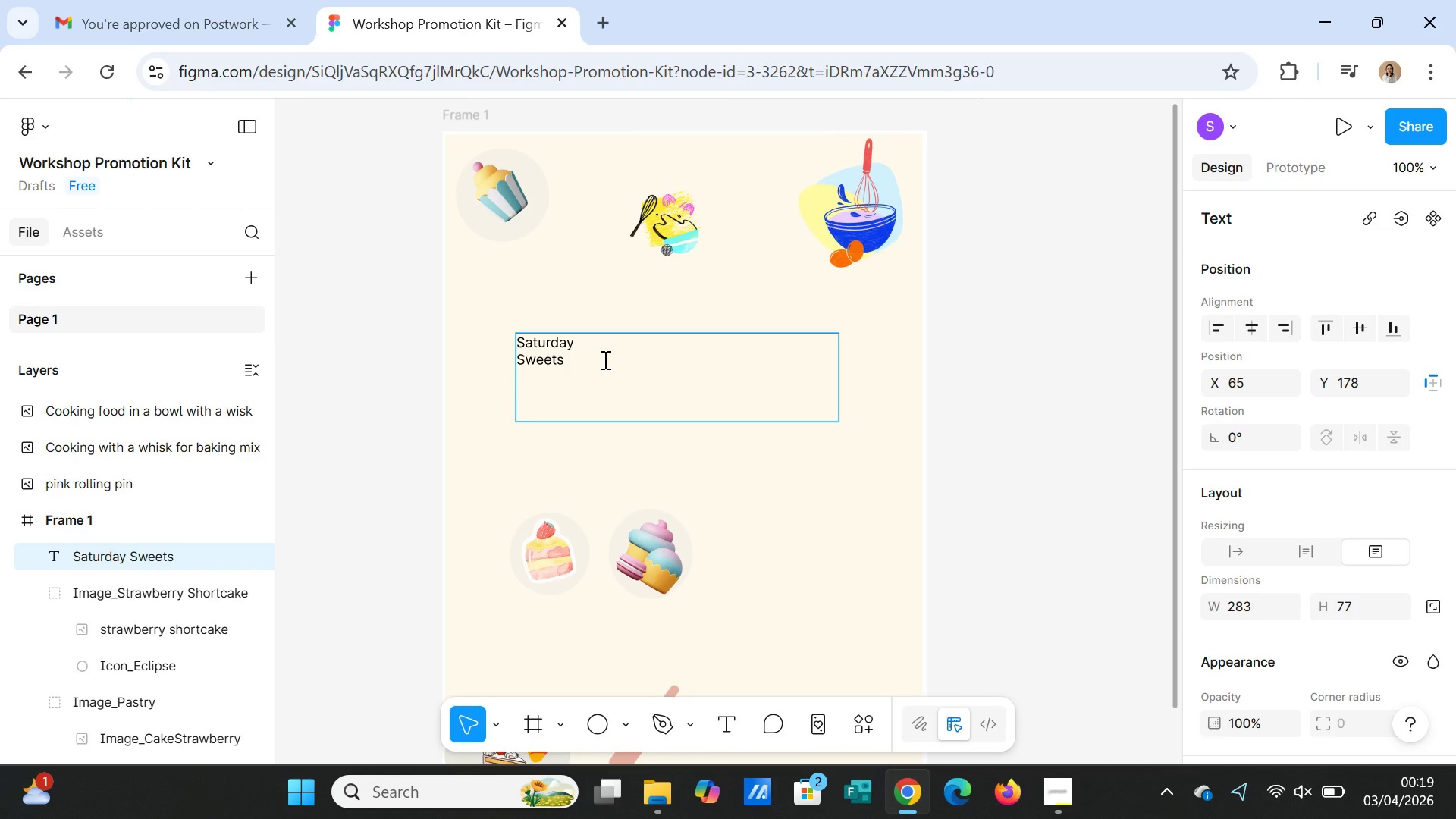 
key(Space)
 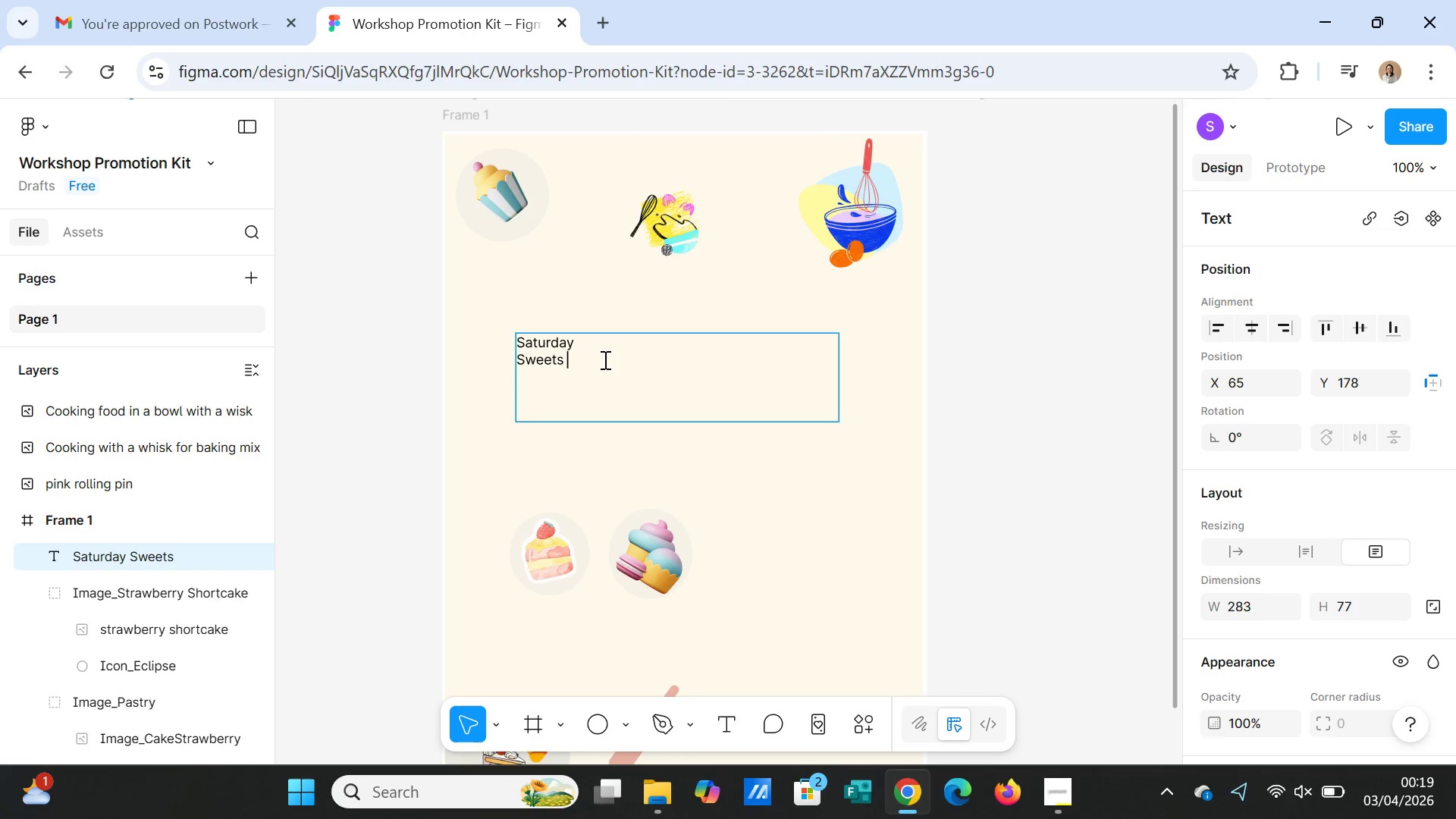 
key(Shift+1)
 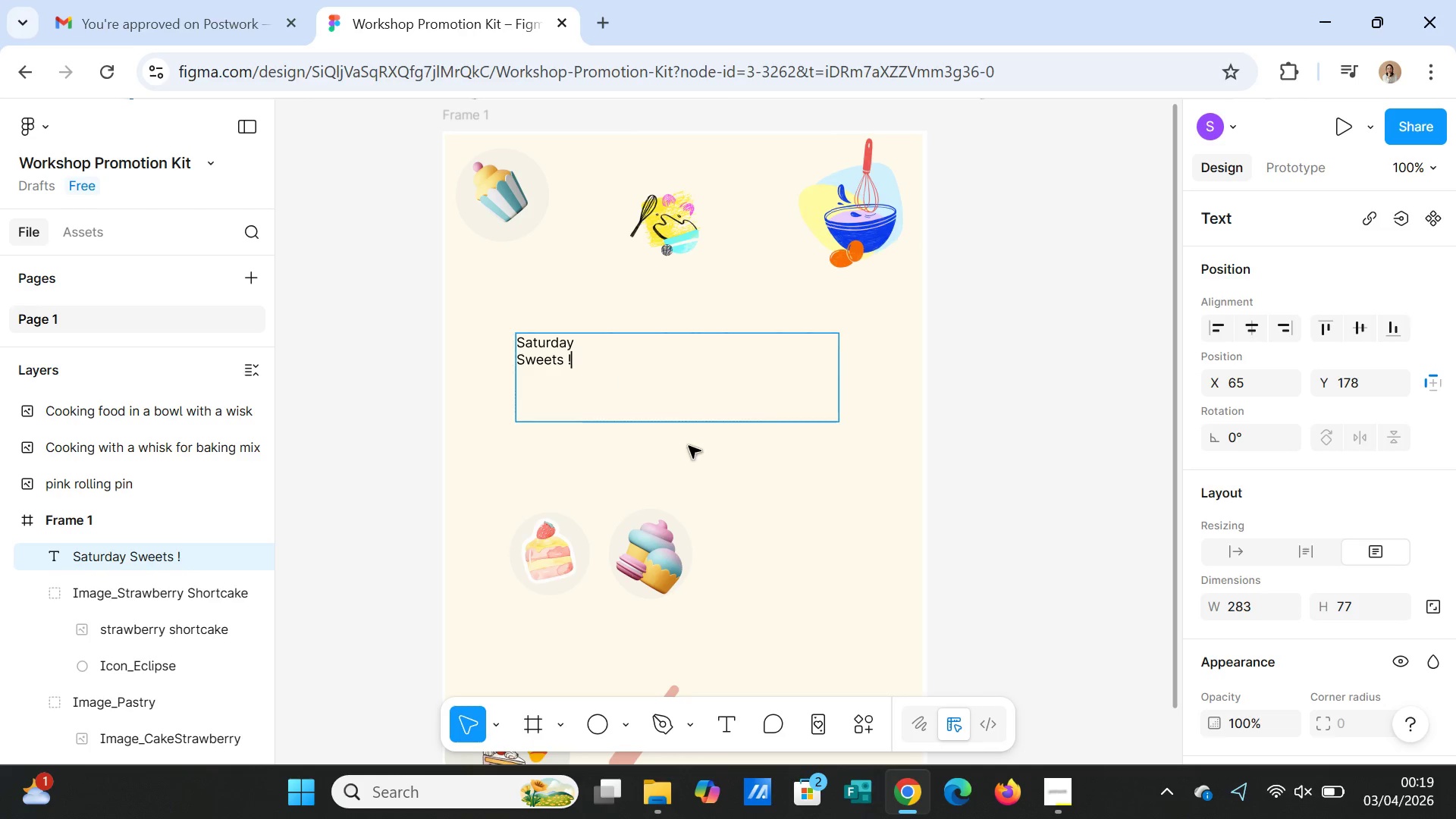 
left_click([691, 453])
 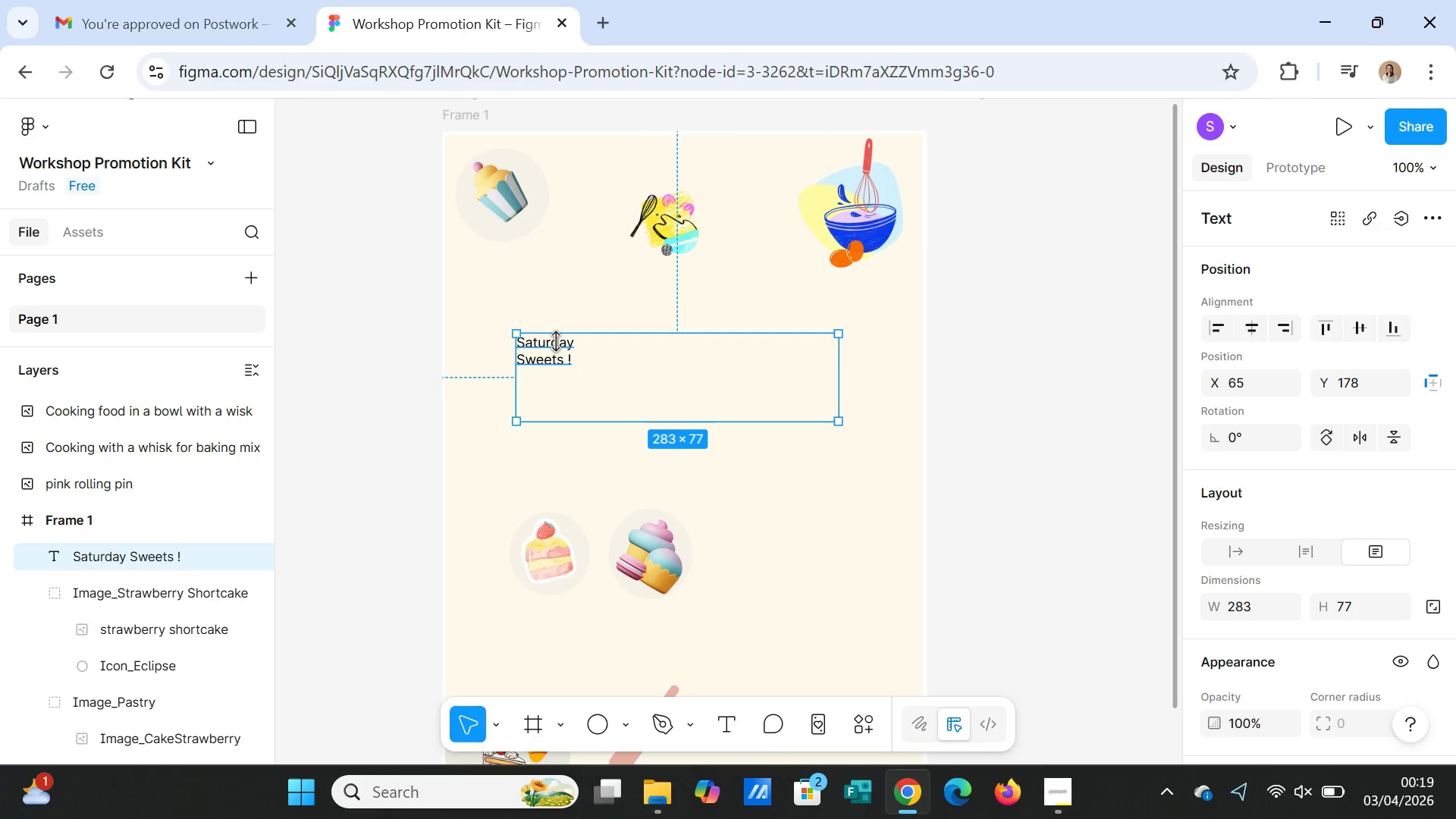 
double_click([557, 341])
 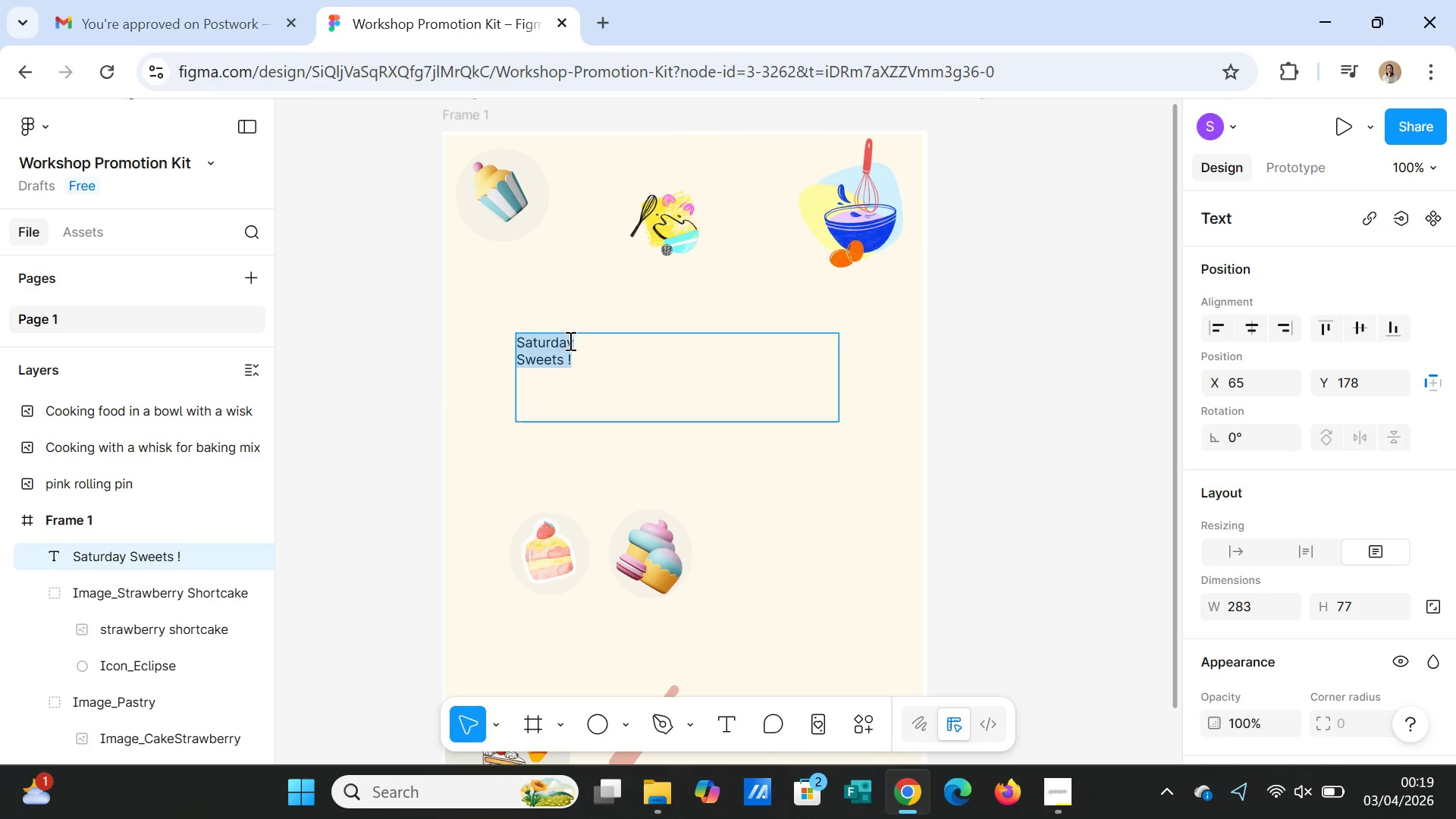 
double_click([569, 340])
 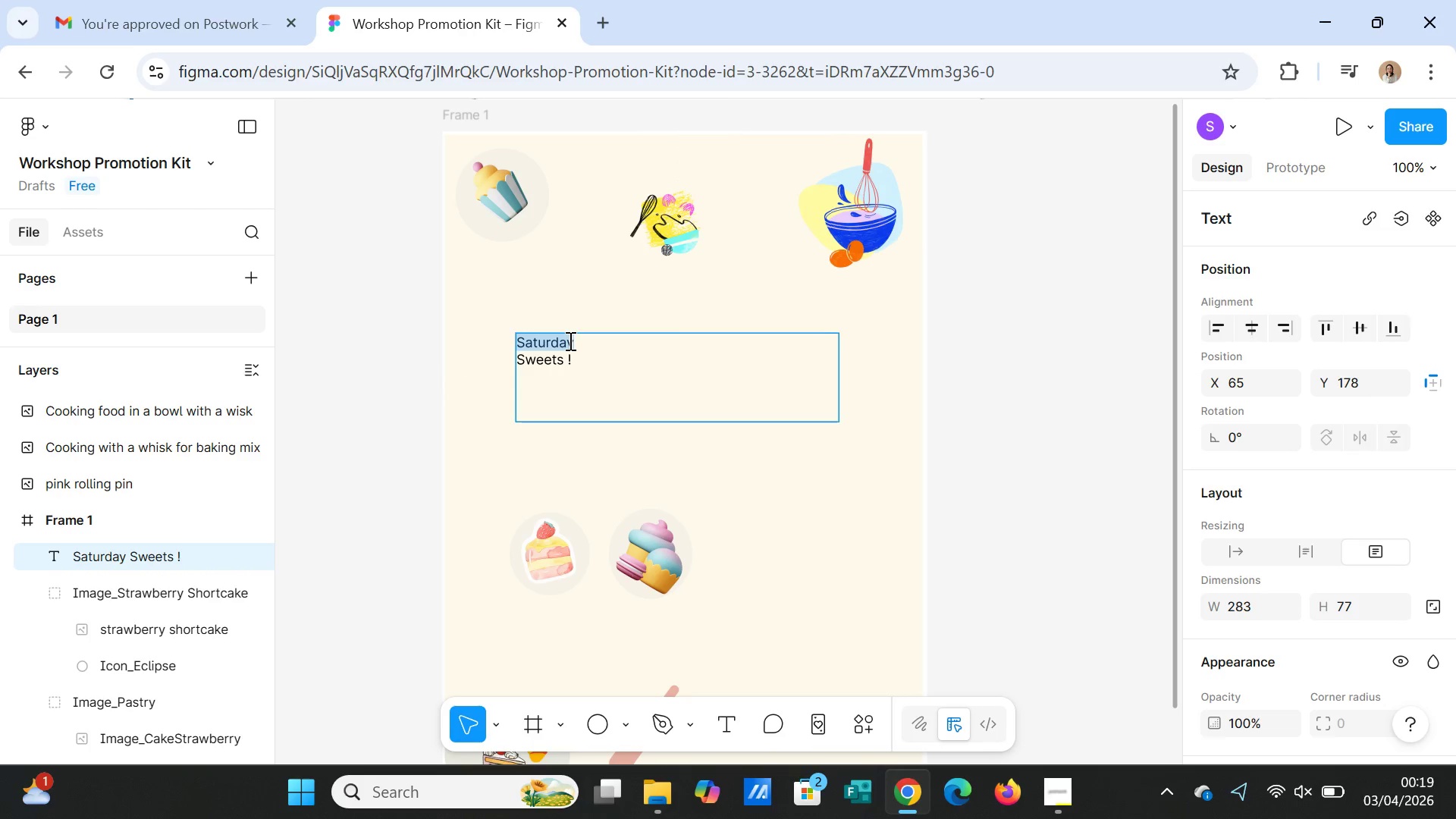 
triple_click([569, 340])
 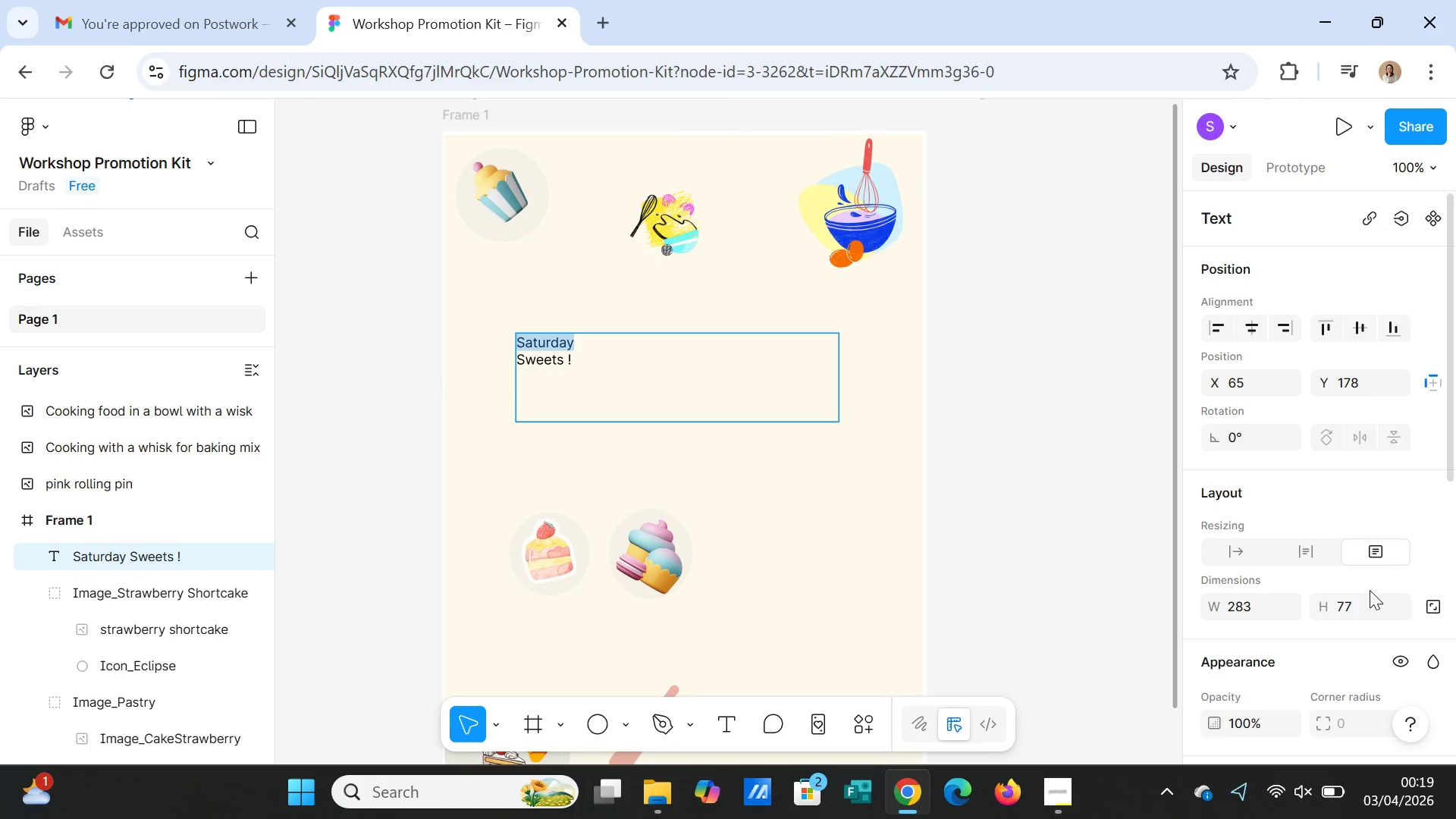 
scroll: coordinate [1317, 660], scroll_direction: down, amount: 2.0
 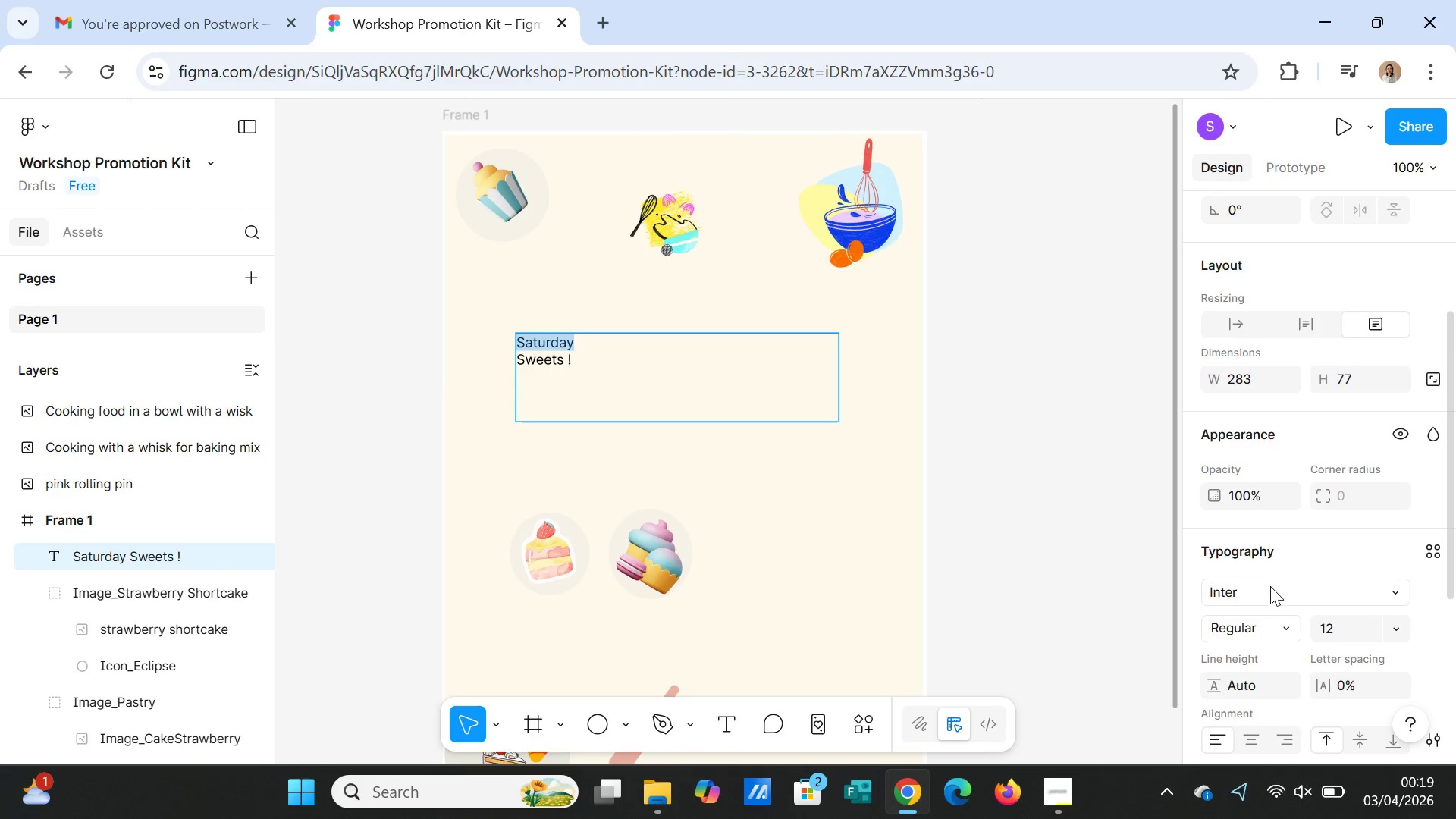 
left_click([1270, 588])
 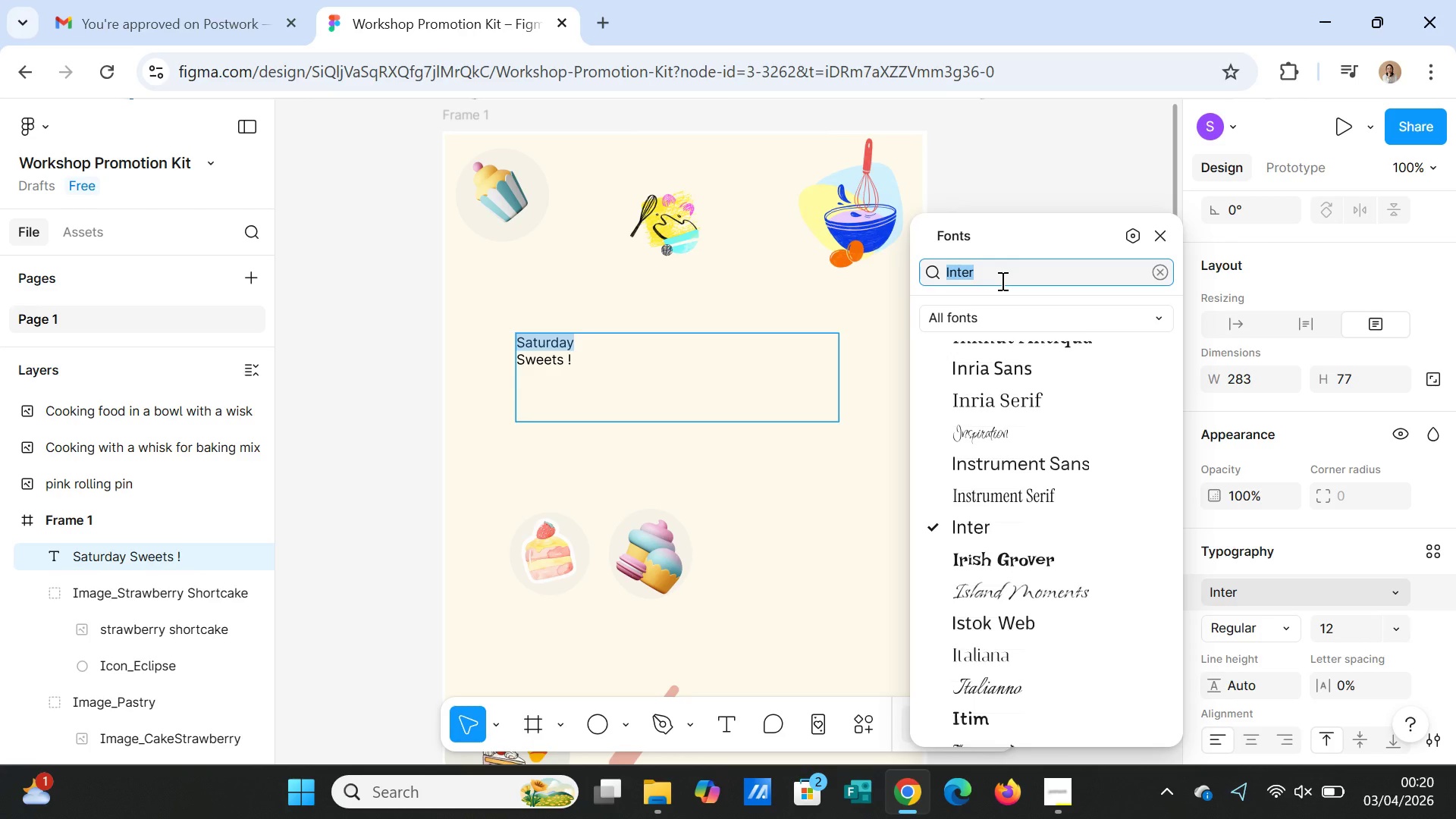 
wait(7.03)
 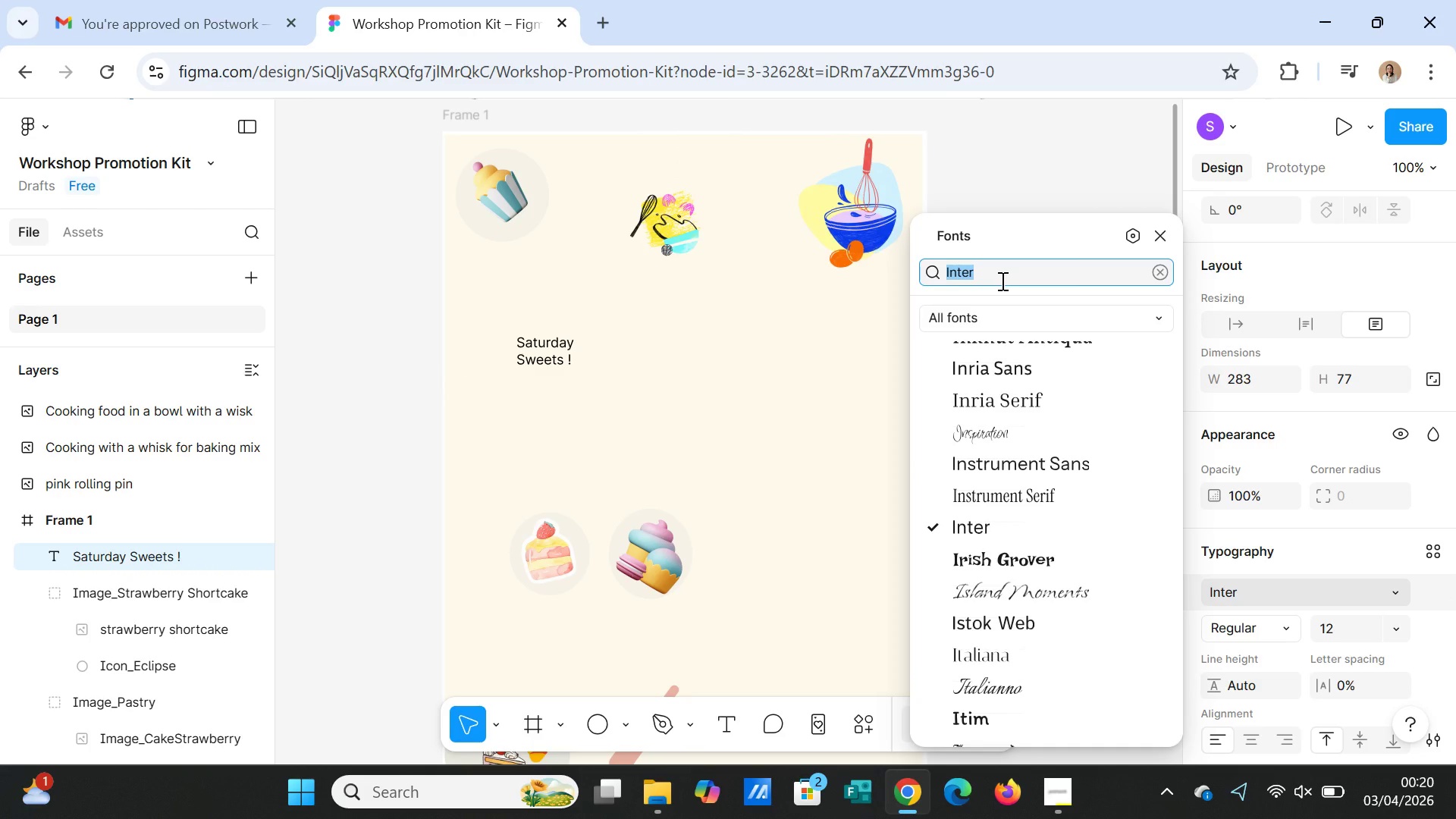 
type(Fre)
 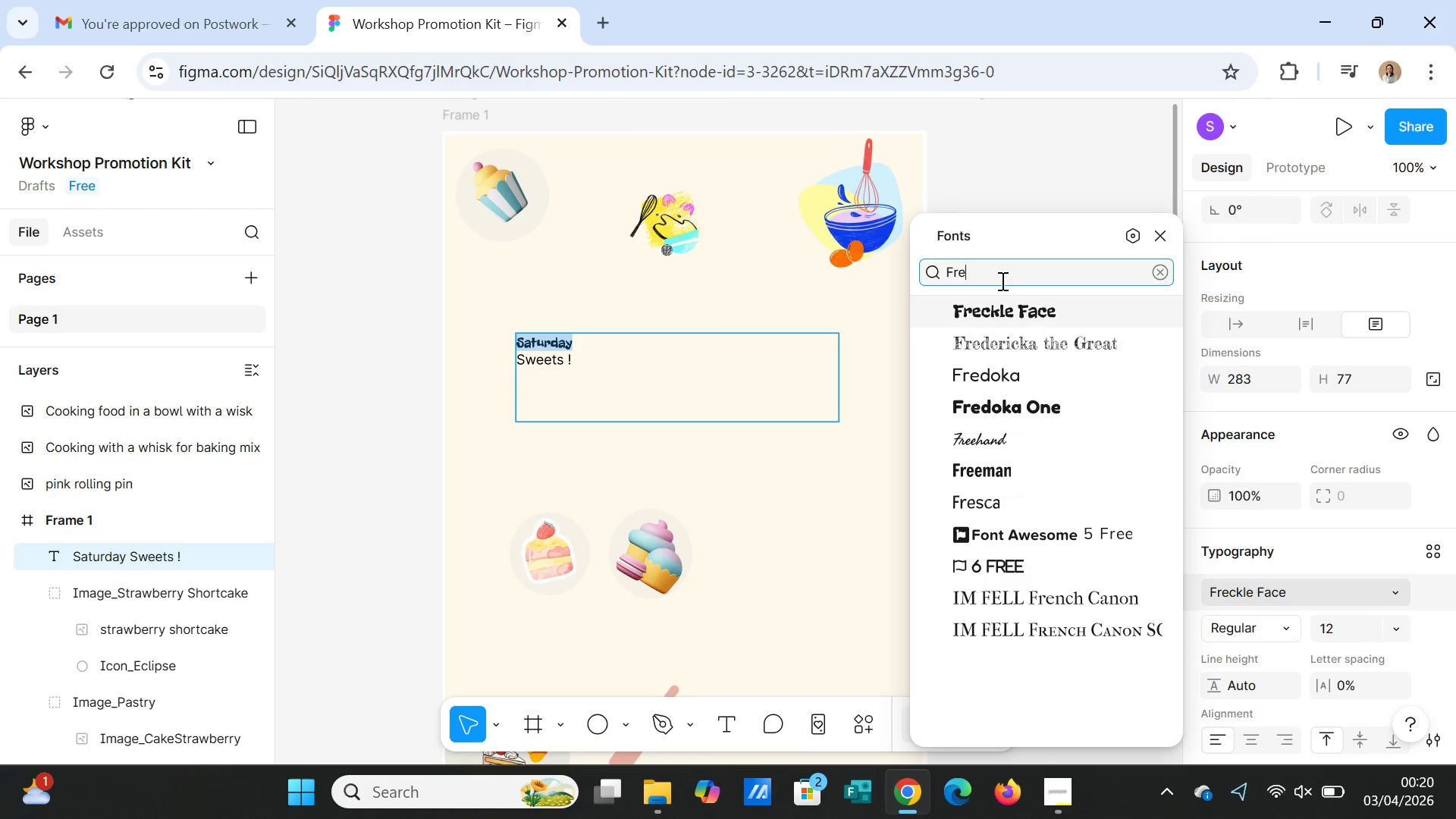 
left_click([1067, 403])
 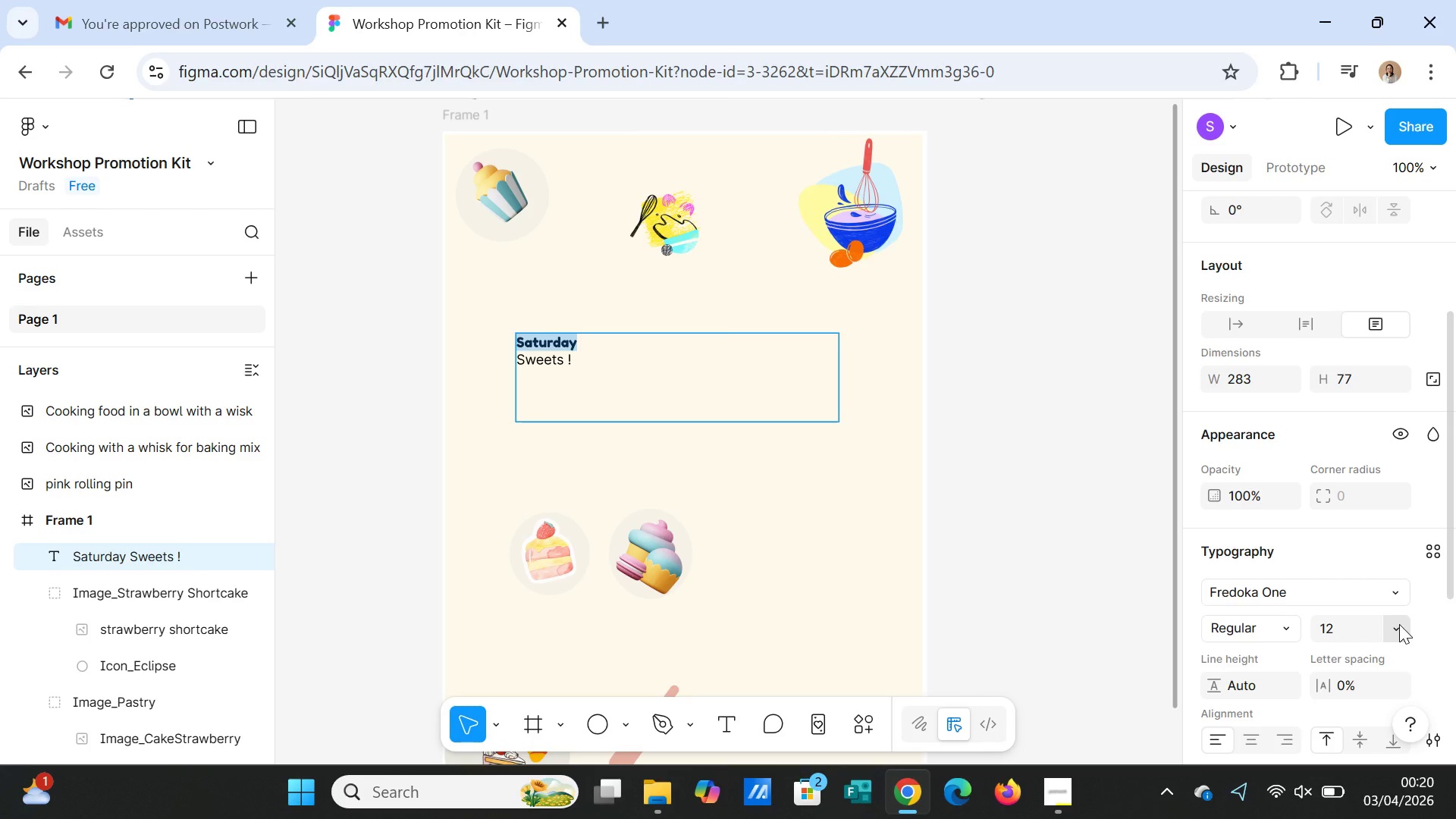 
left_click([1399, 624])
 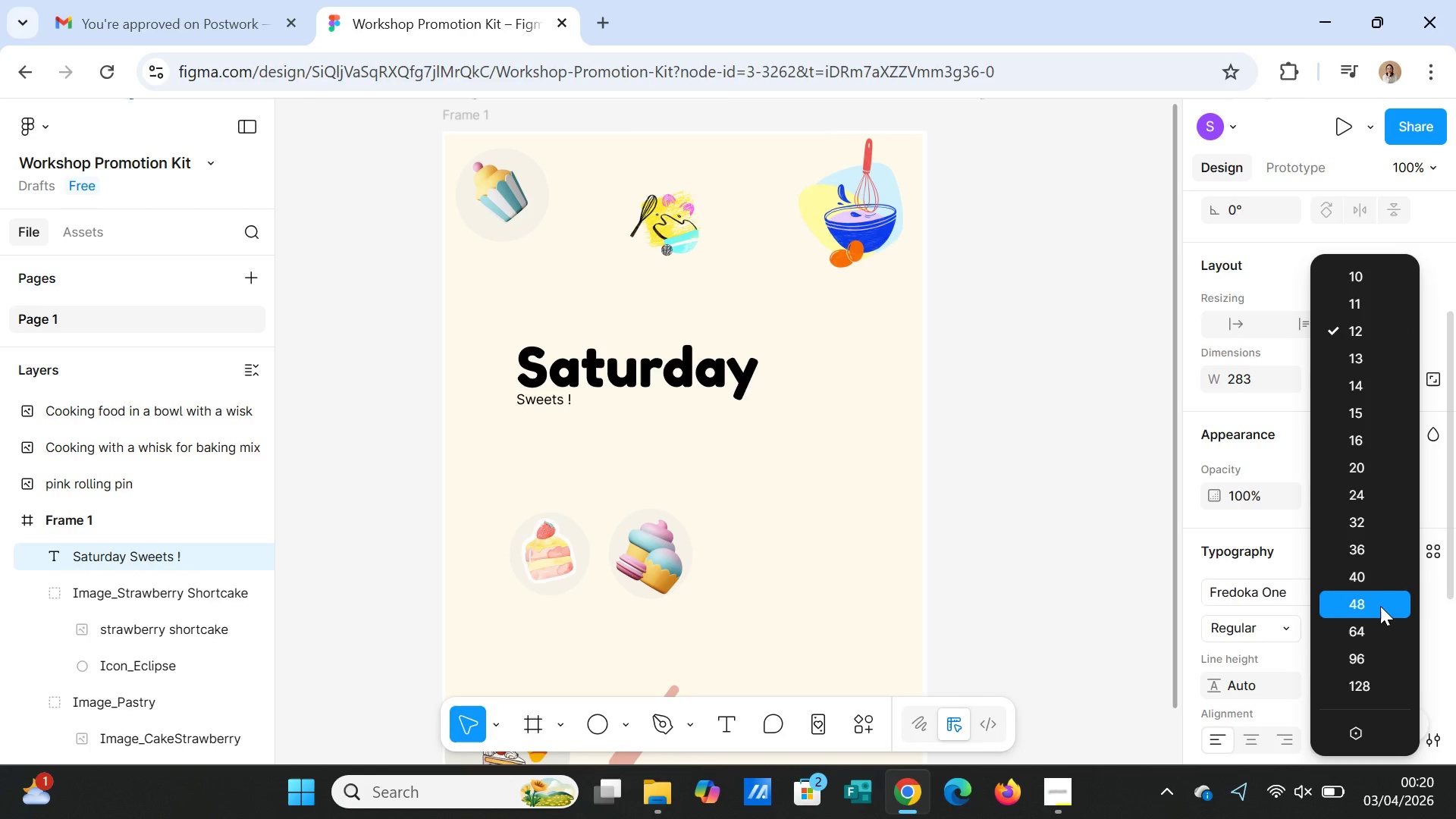 
wait(5.55)
 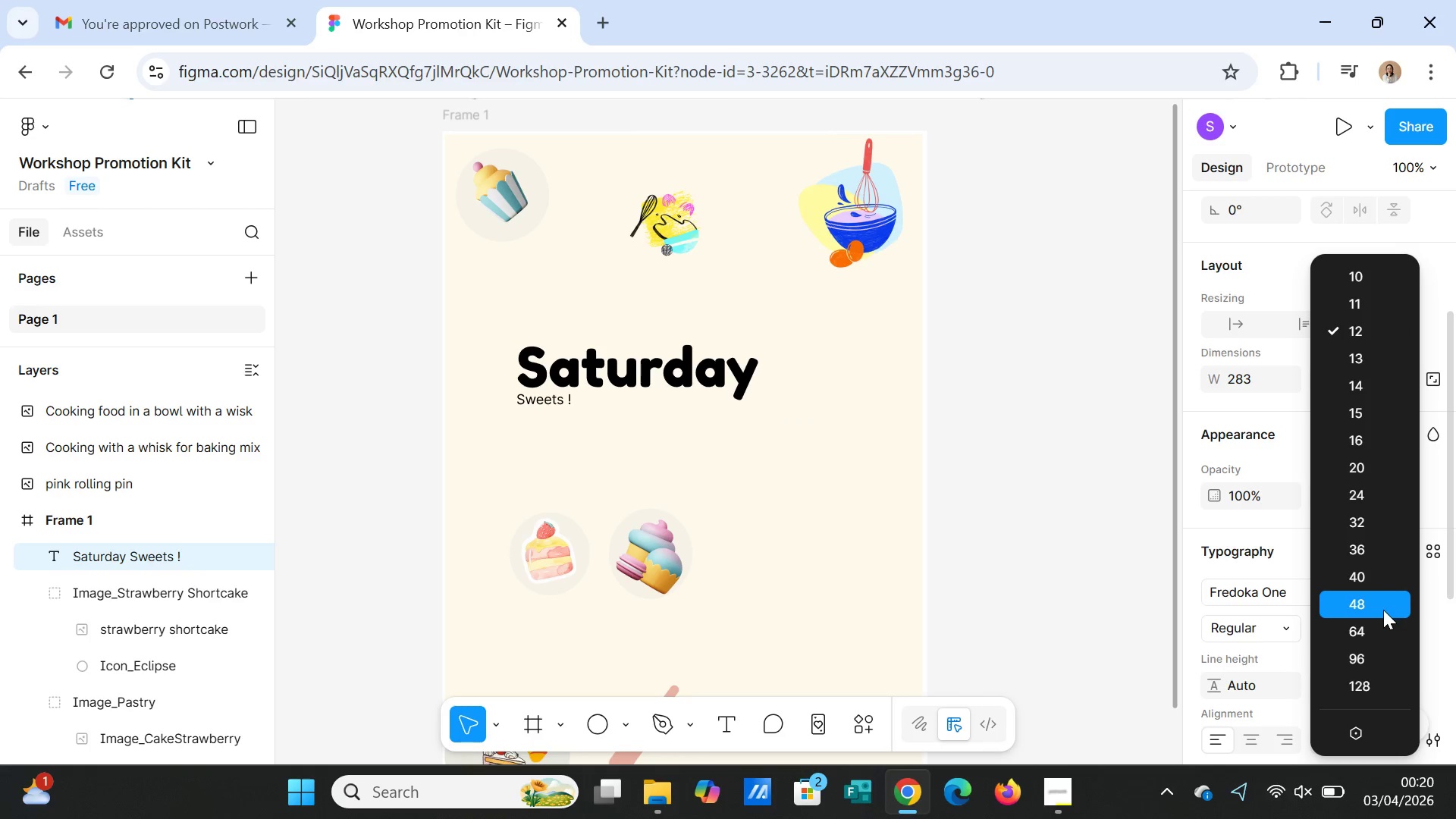 
left_click([1364, 623])
 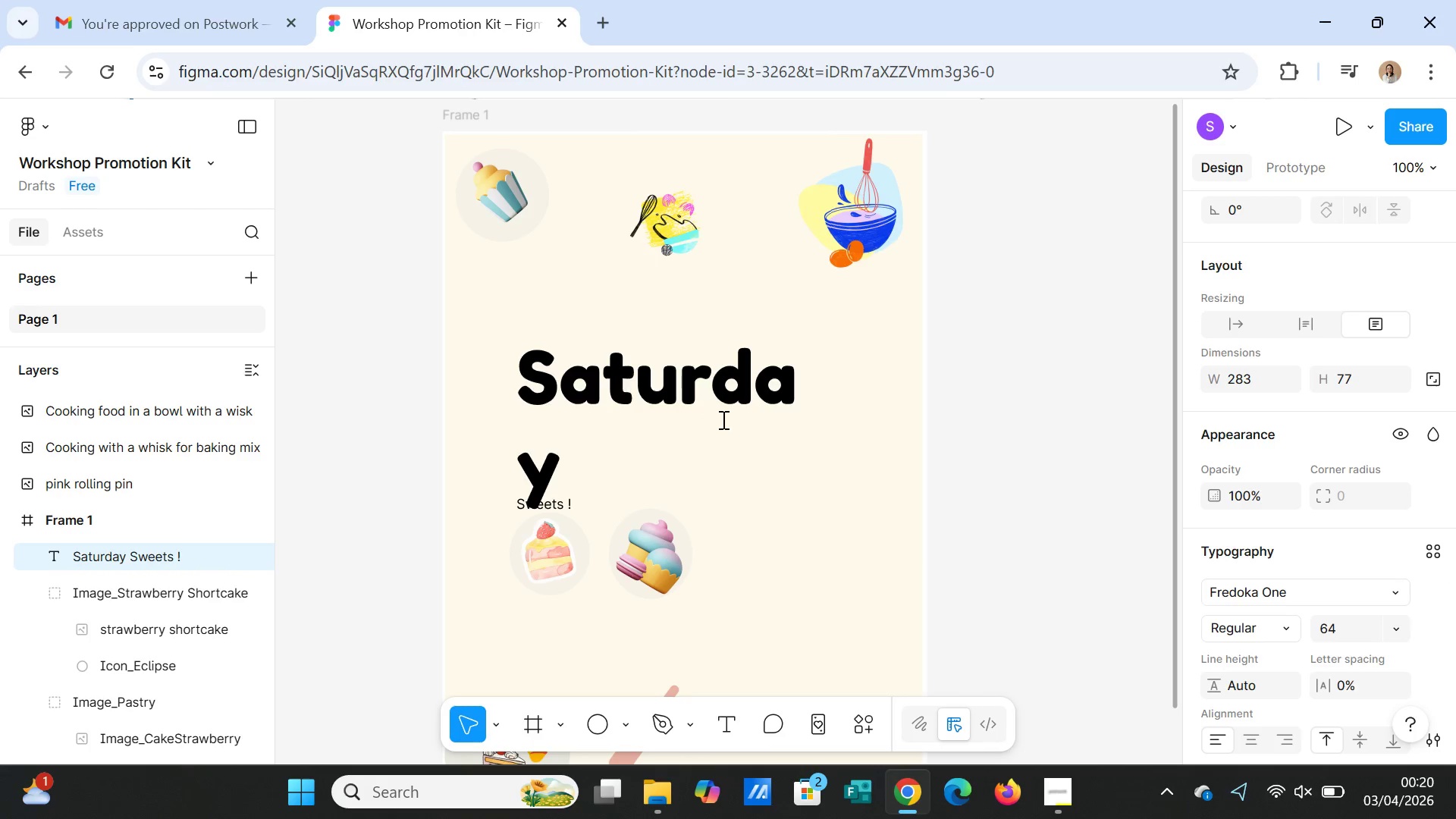 
left_click([739, 453])
 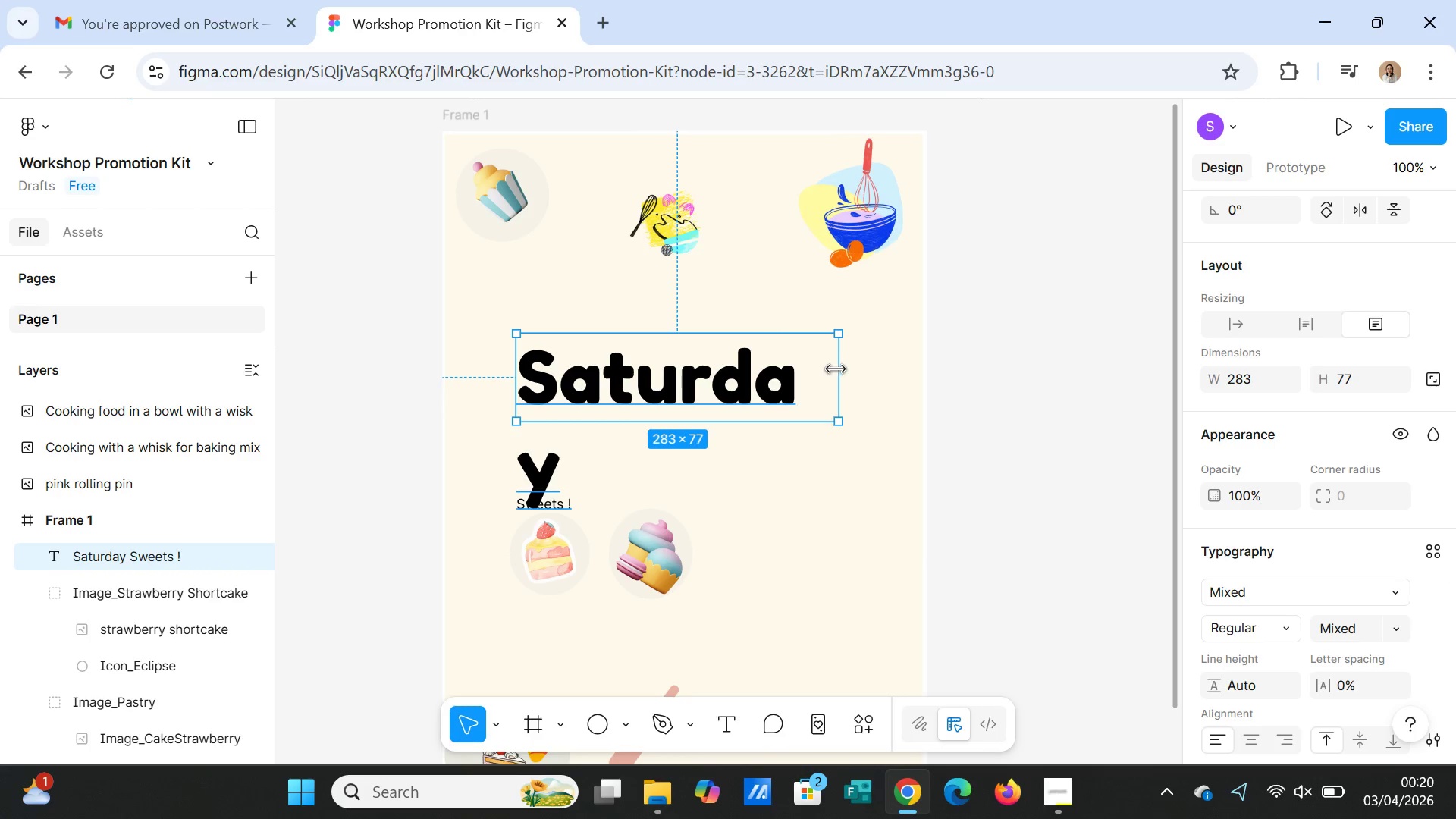 
left_click_drag(start_coordinate=[836, 369], to_coordinate=[896, 354])
 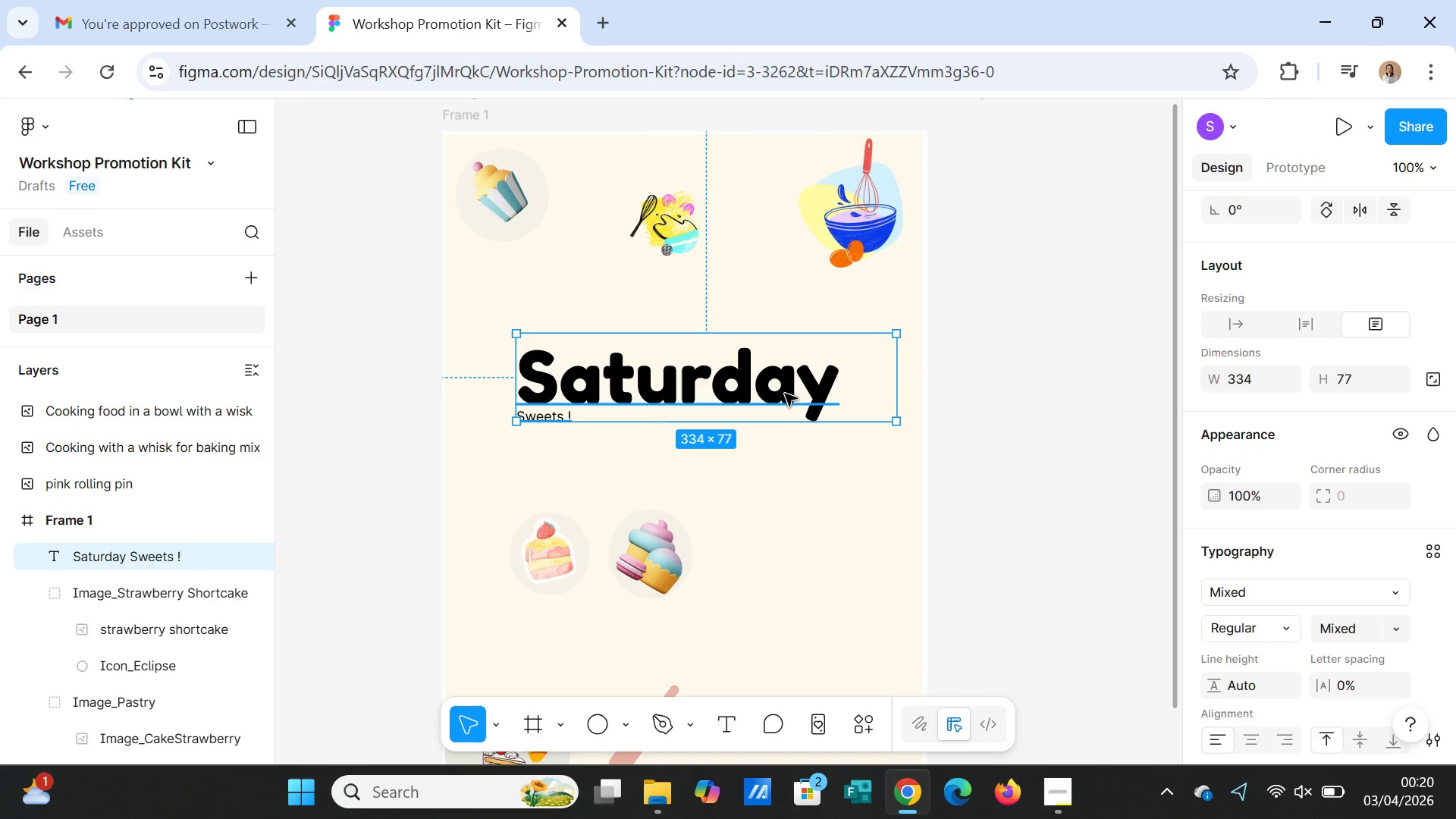 
left_click_drag(start_coordinate=[783, 387], to_coordinate=[786, 341])
 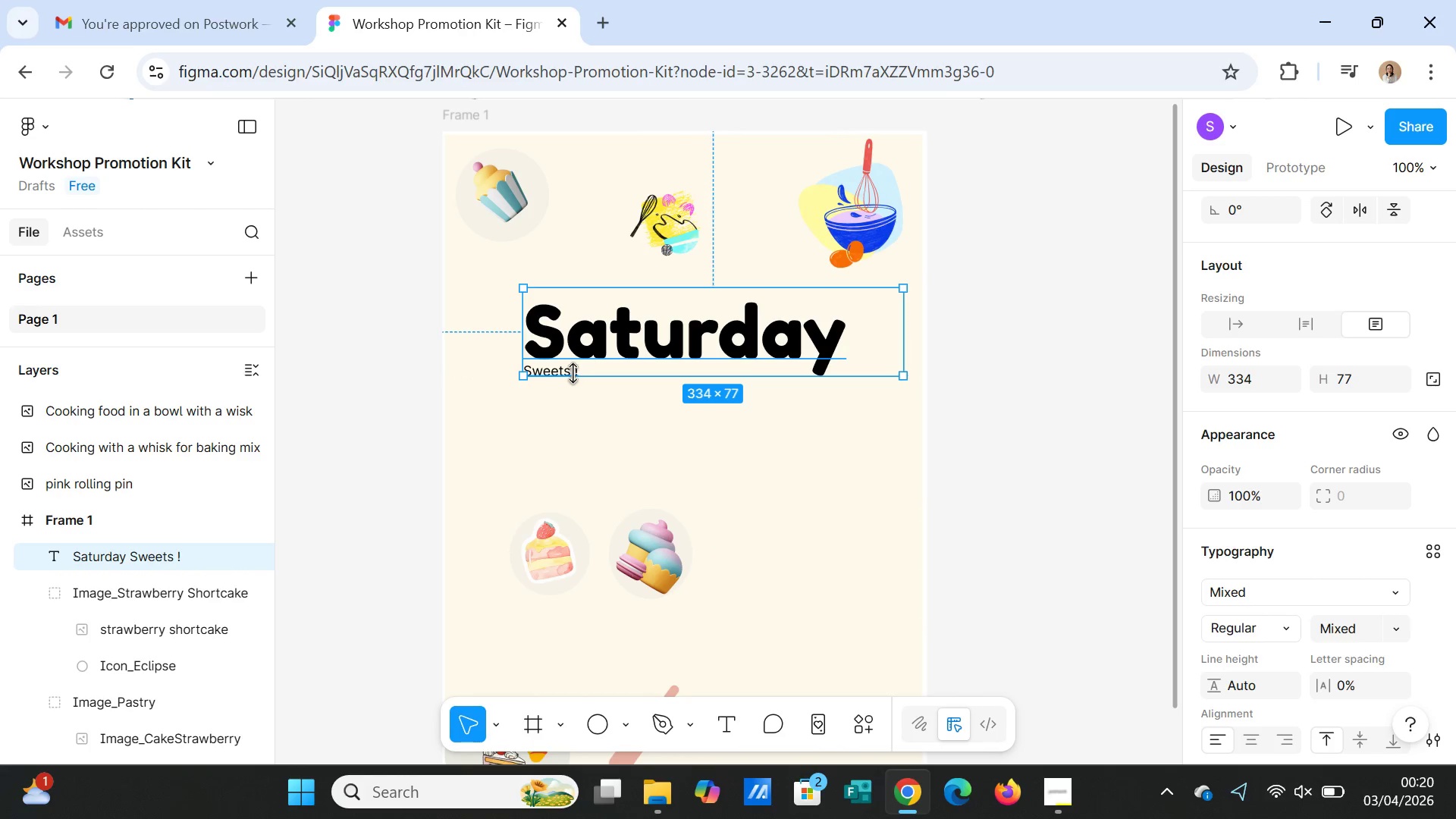 
double_click([573, 373])
 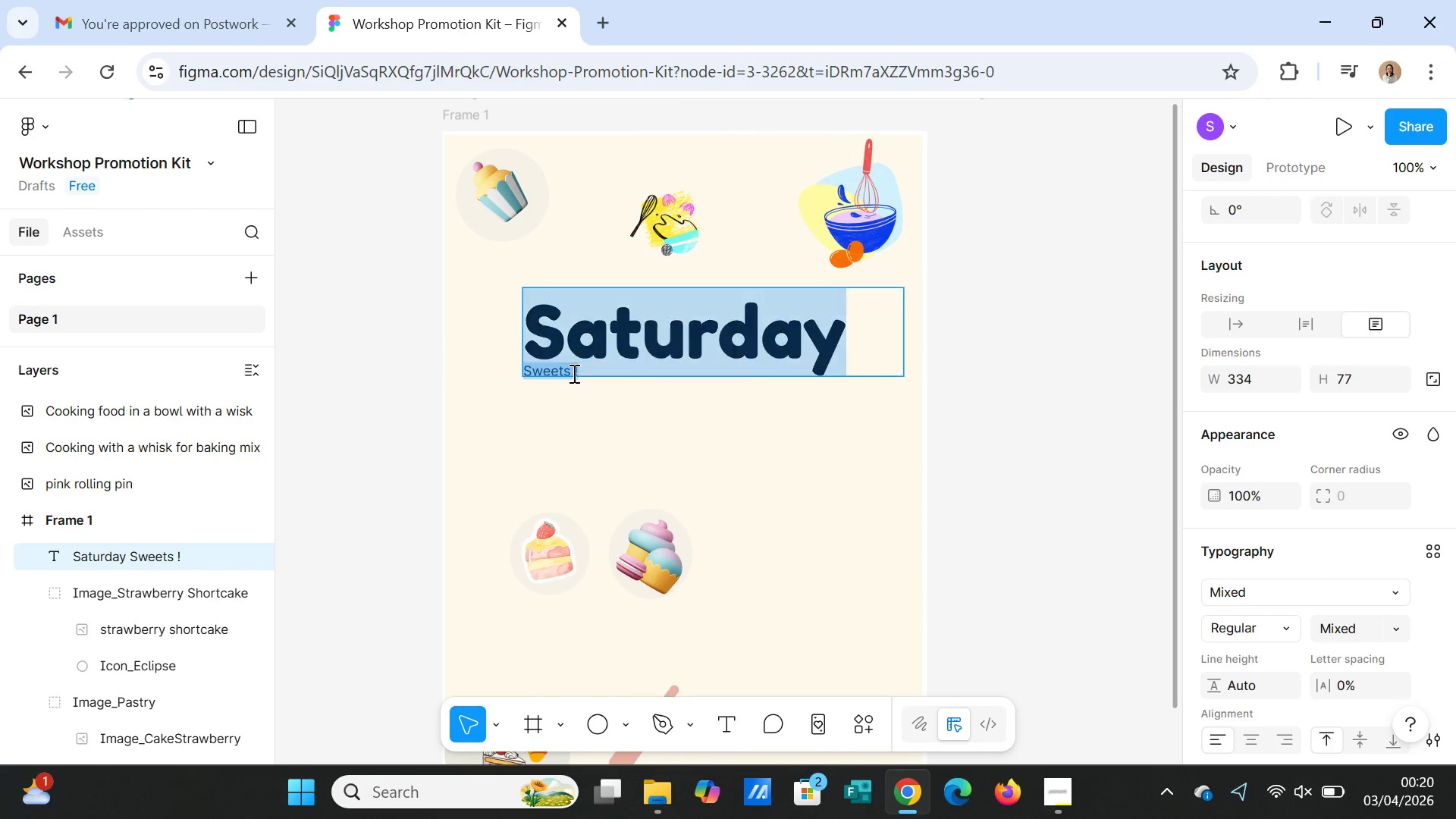 
triple_click([573, 373])
 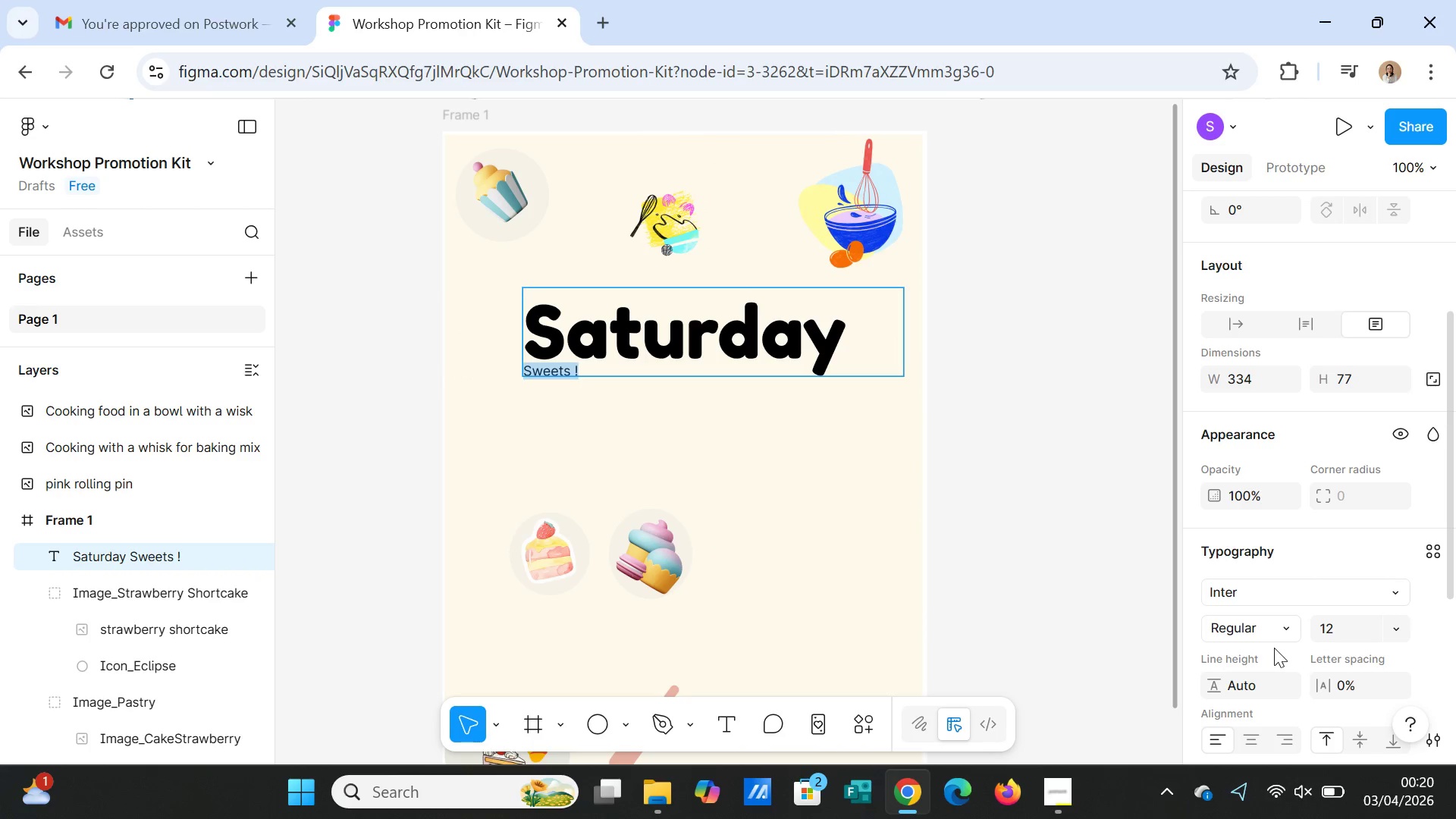 
left_click([1240, 582])
 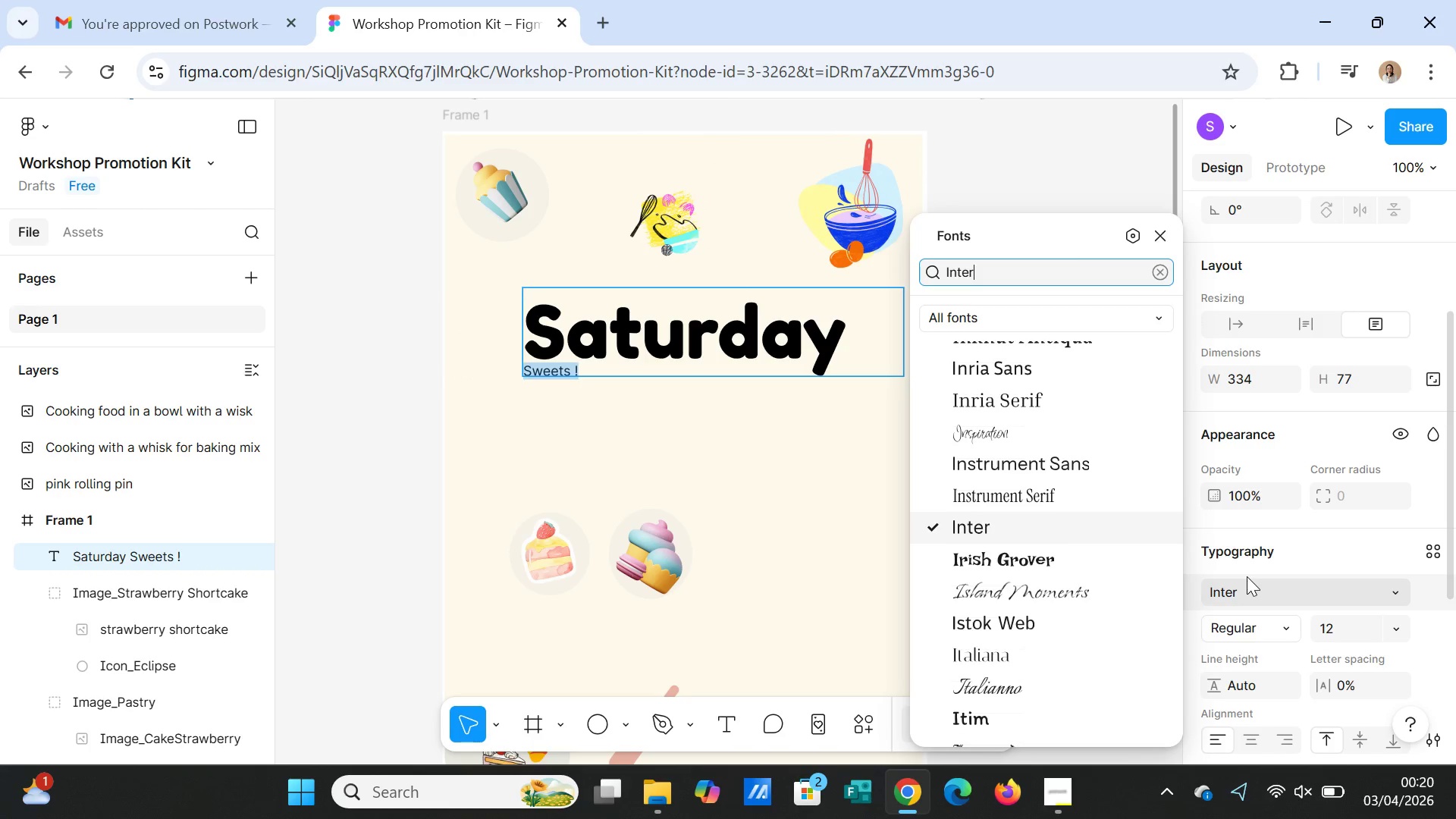 
type(fre)
key(Backspace)
key(Backspace)
key(Backspace)
key(Backspace)
type(fred)
 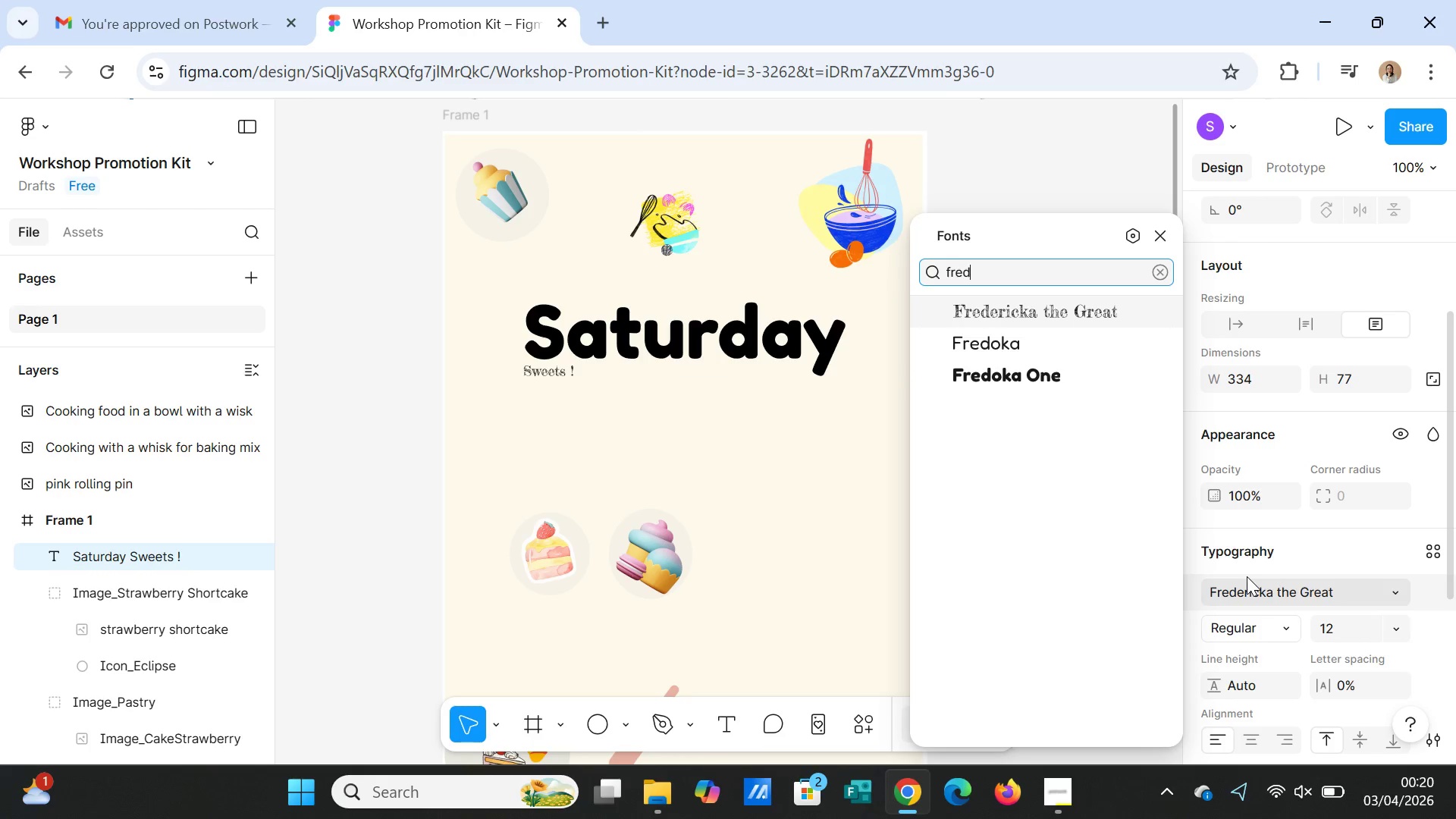 
left_click([1037, 379])
 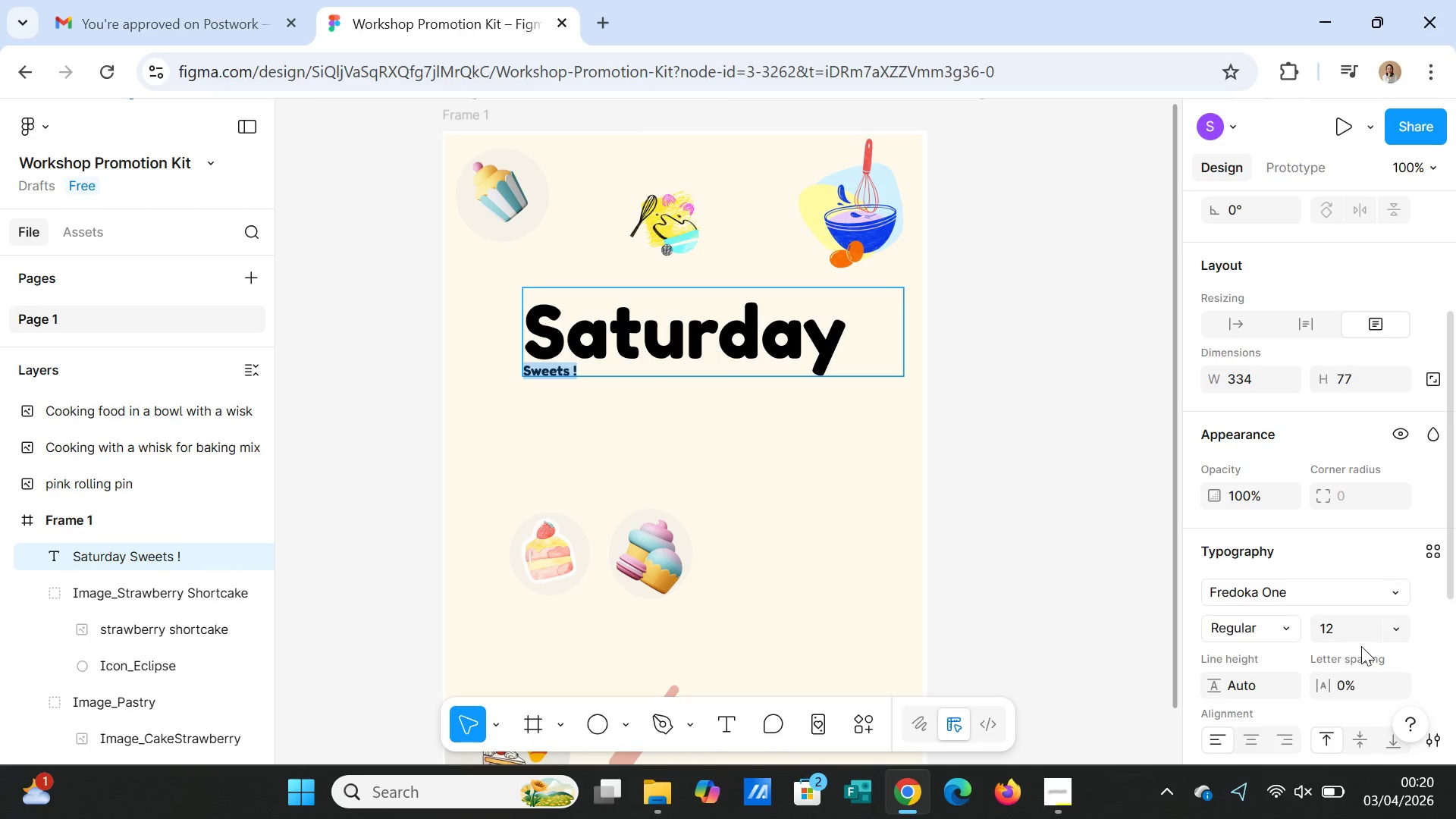 
left_click([1398, 629])
 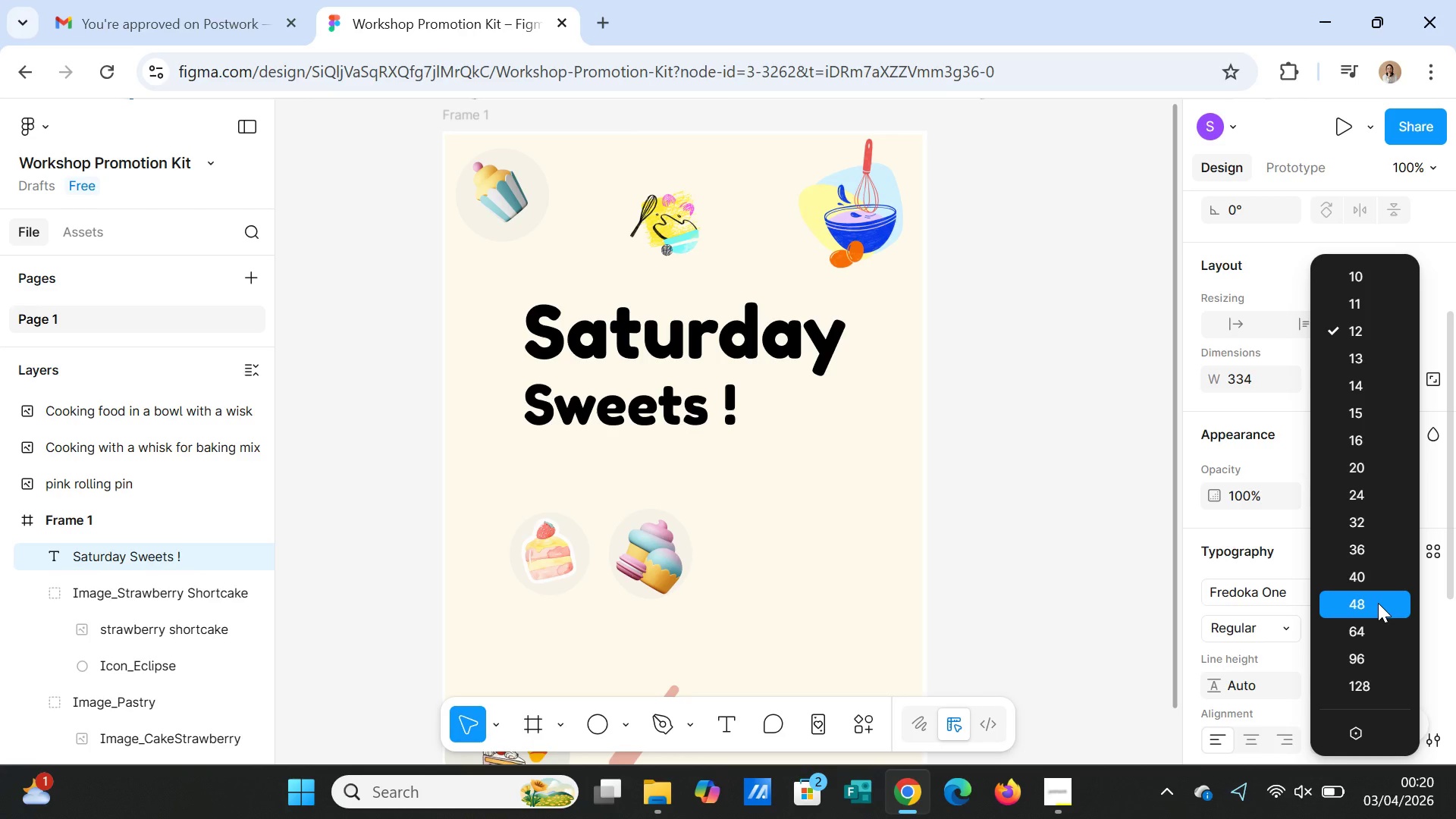 
left_click([1378, 603])
 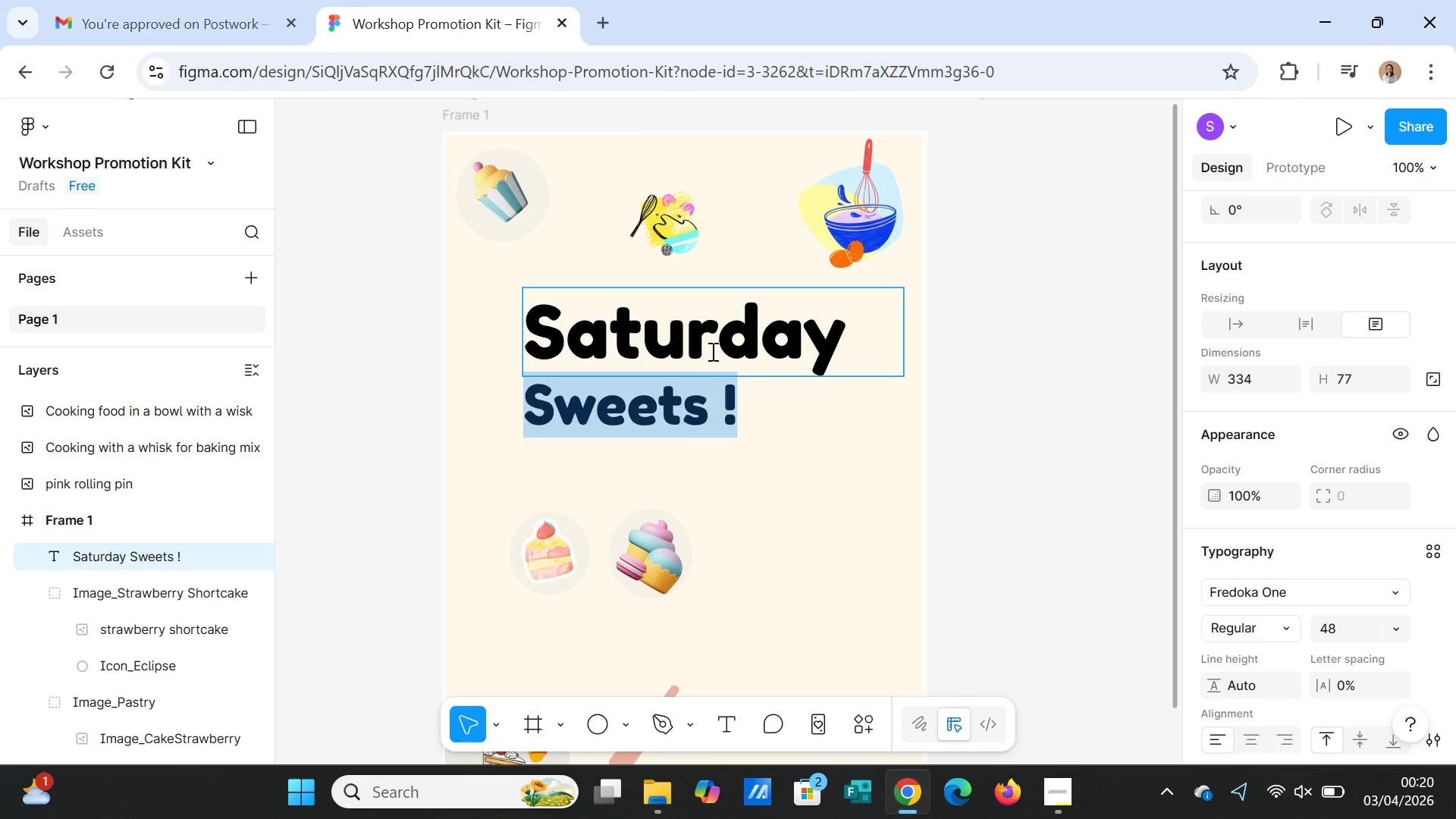 
left_click([857, 437])
 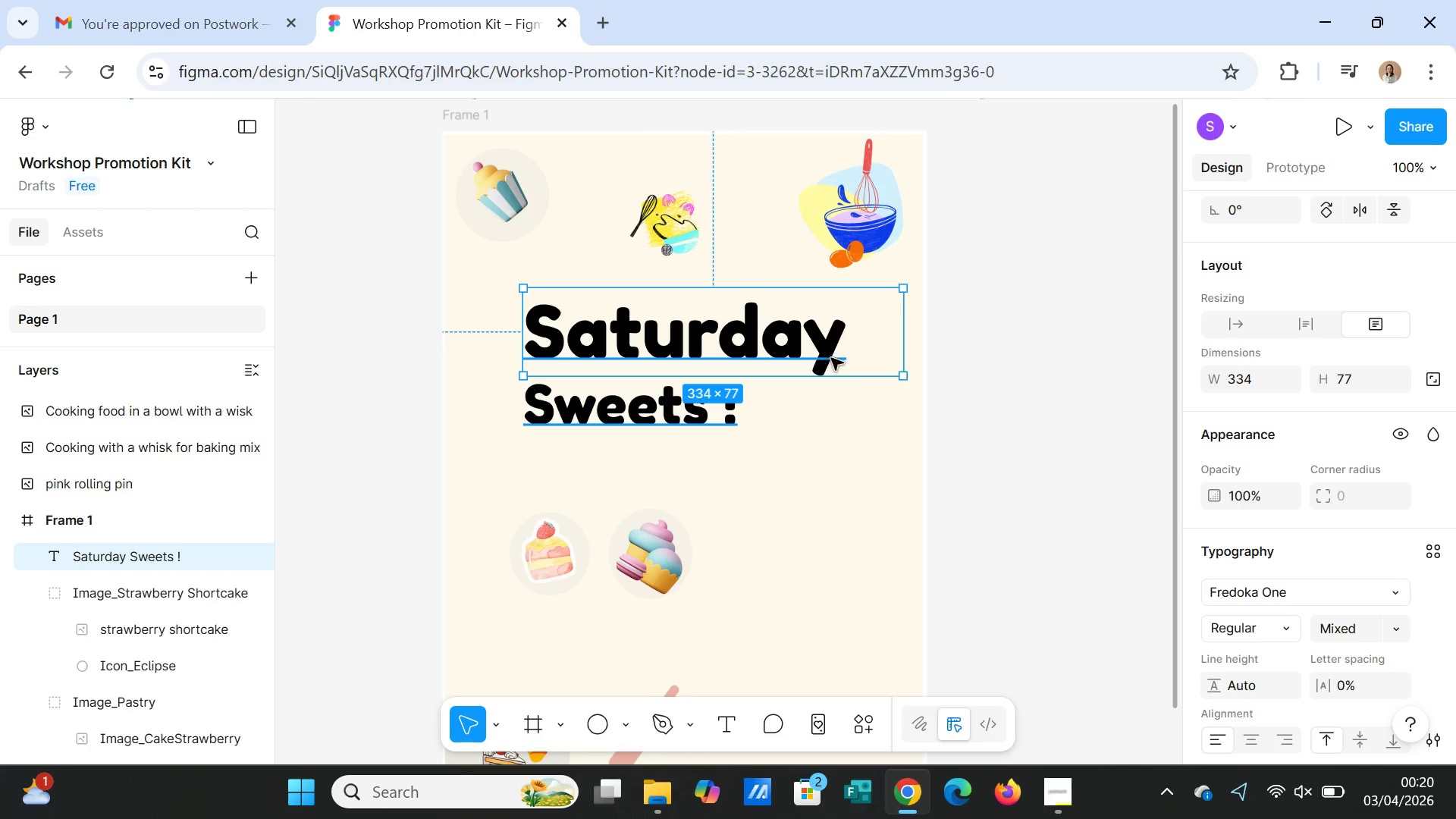 
double_click([817, 318])
 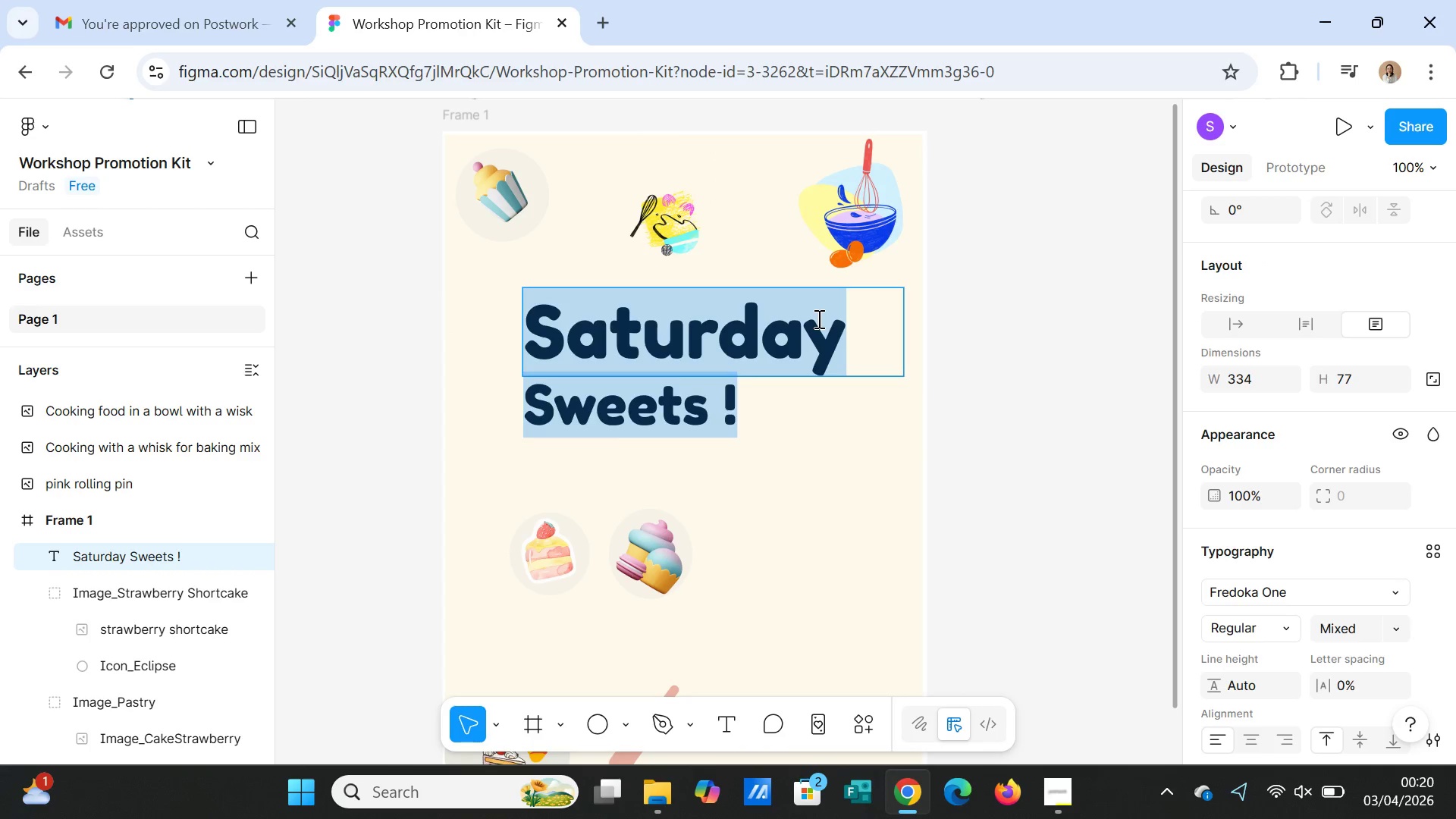 
triple_click([817, 318])
 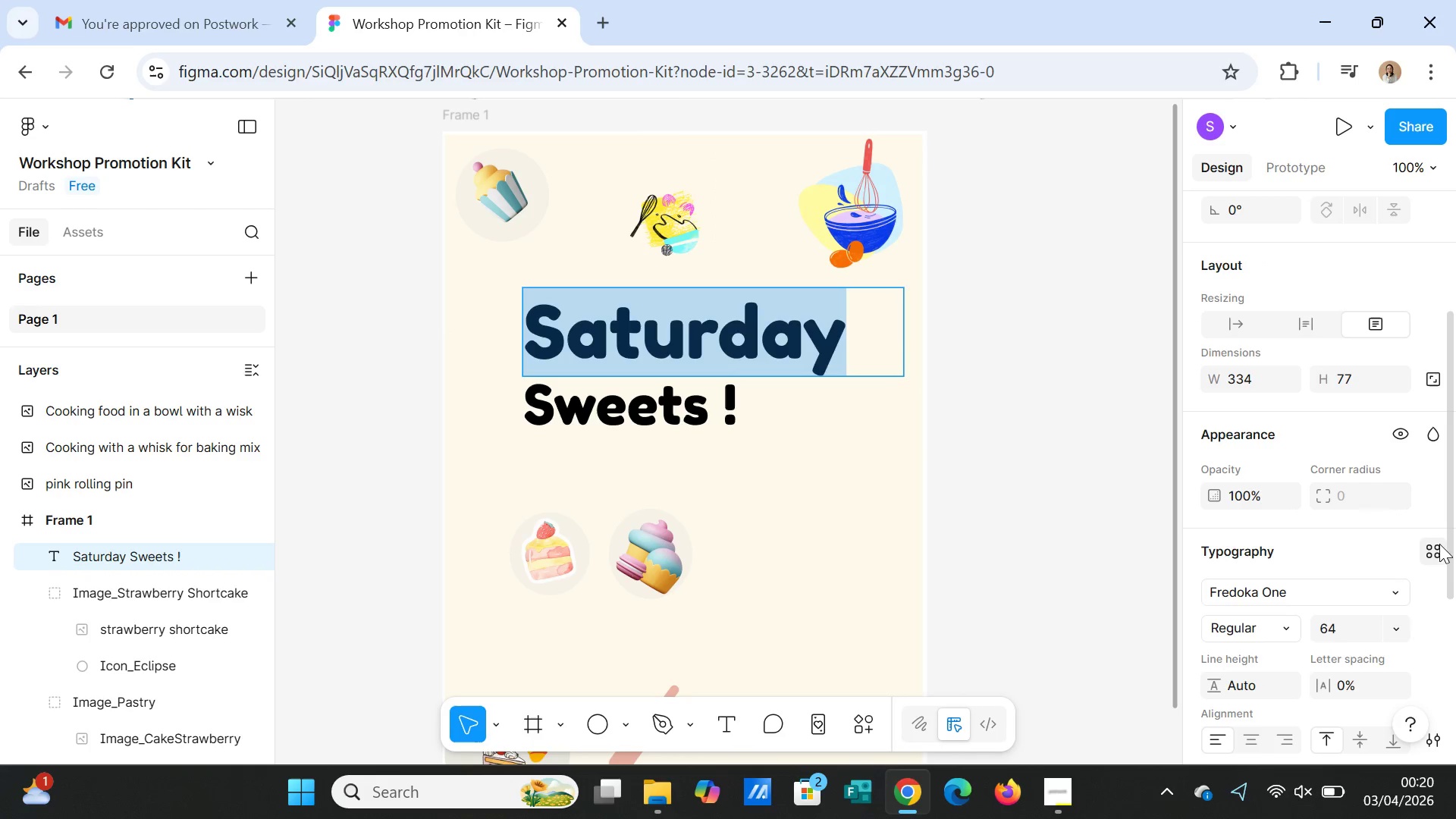 
scroll: coordinate [1422, 609], scroll_direction: down, amount: 3.0
 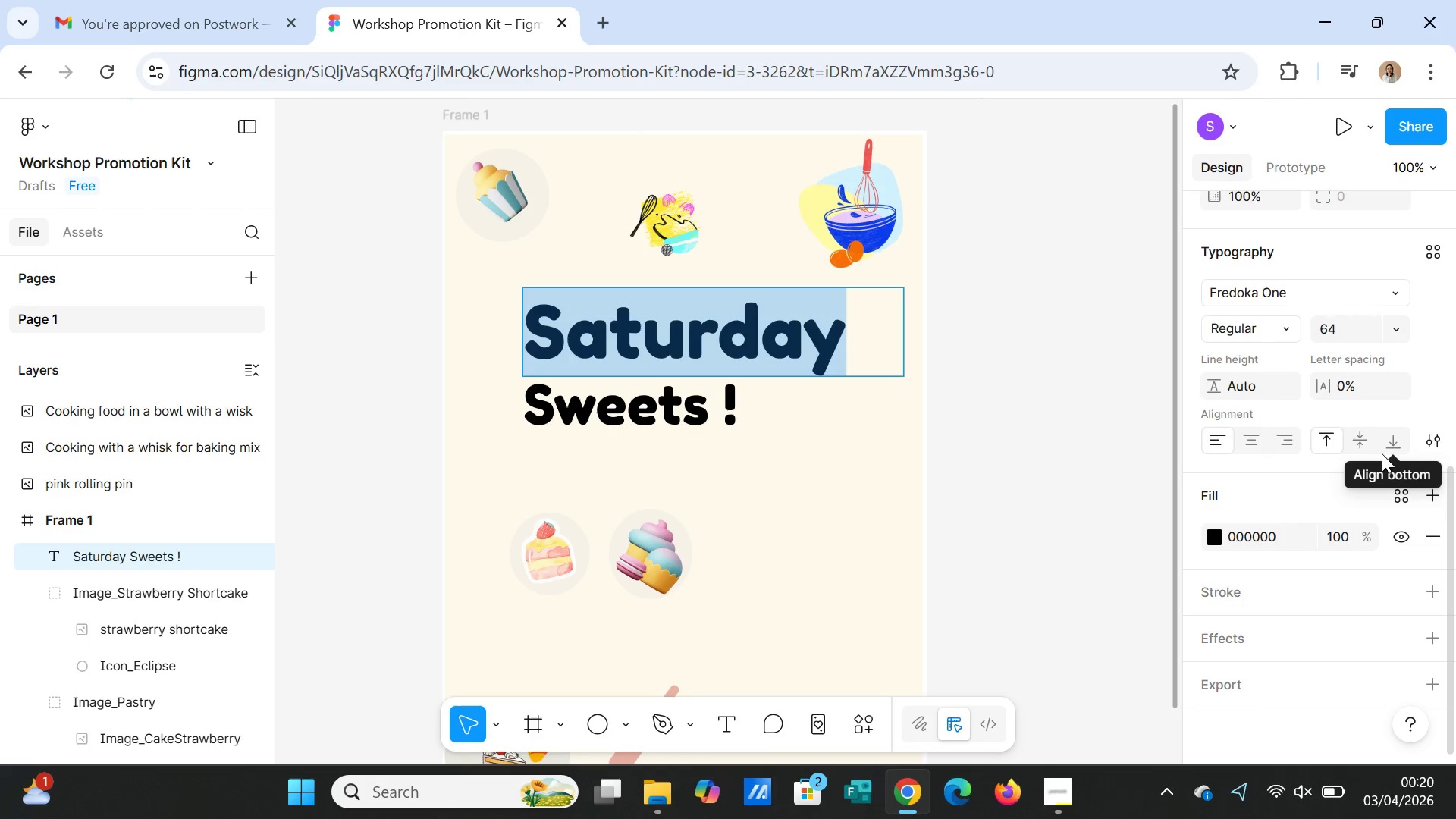 
scroll: coordinate [1385, 493], scroll_direction: up, amount: 3.0
 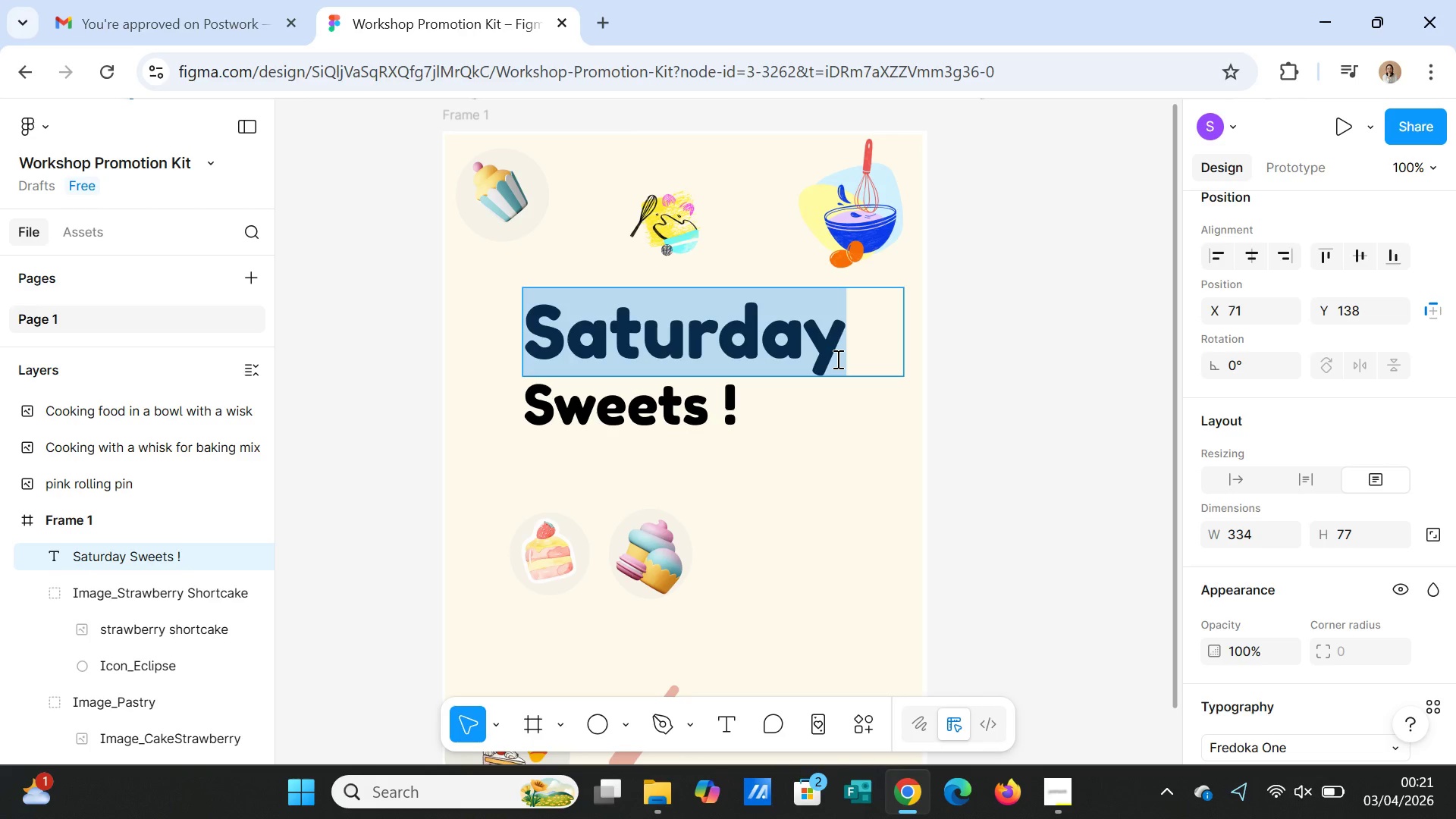 
wait(40.76)
 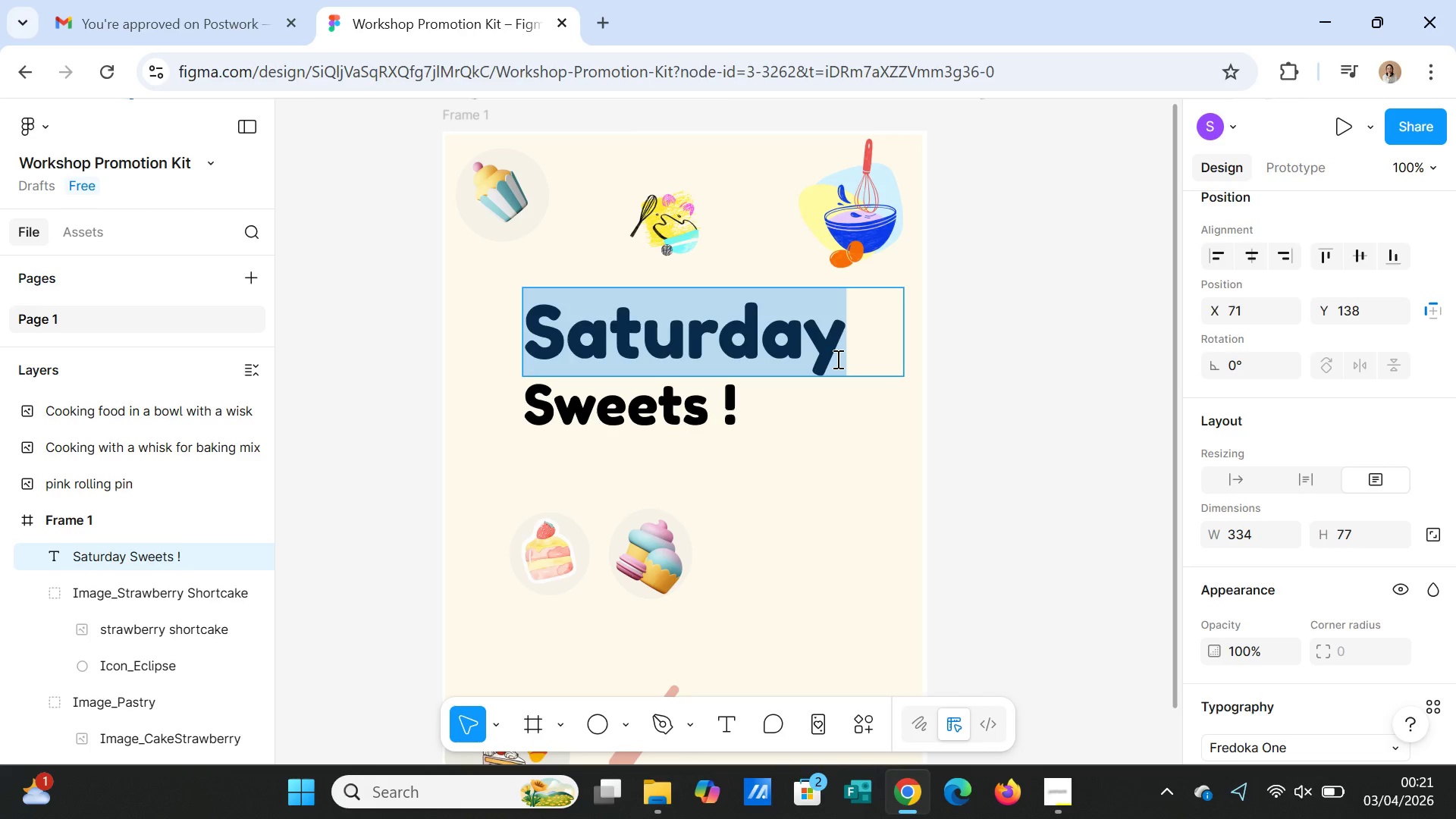 
left_click([869, 731])
 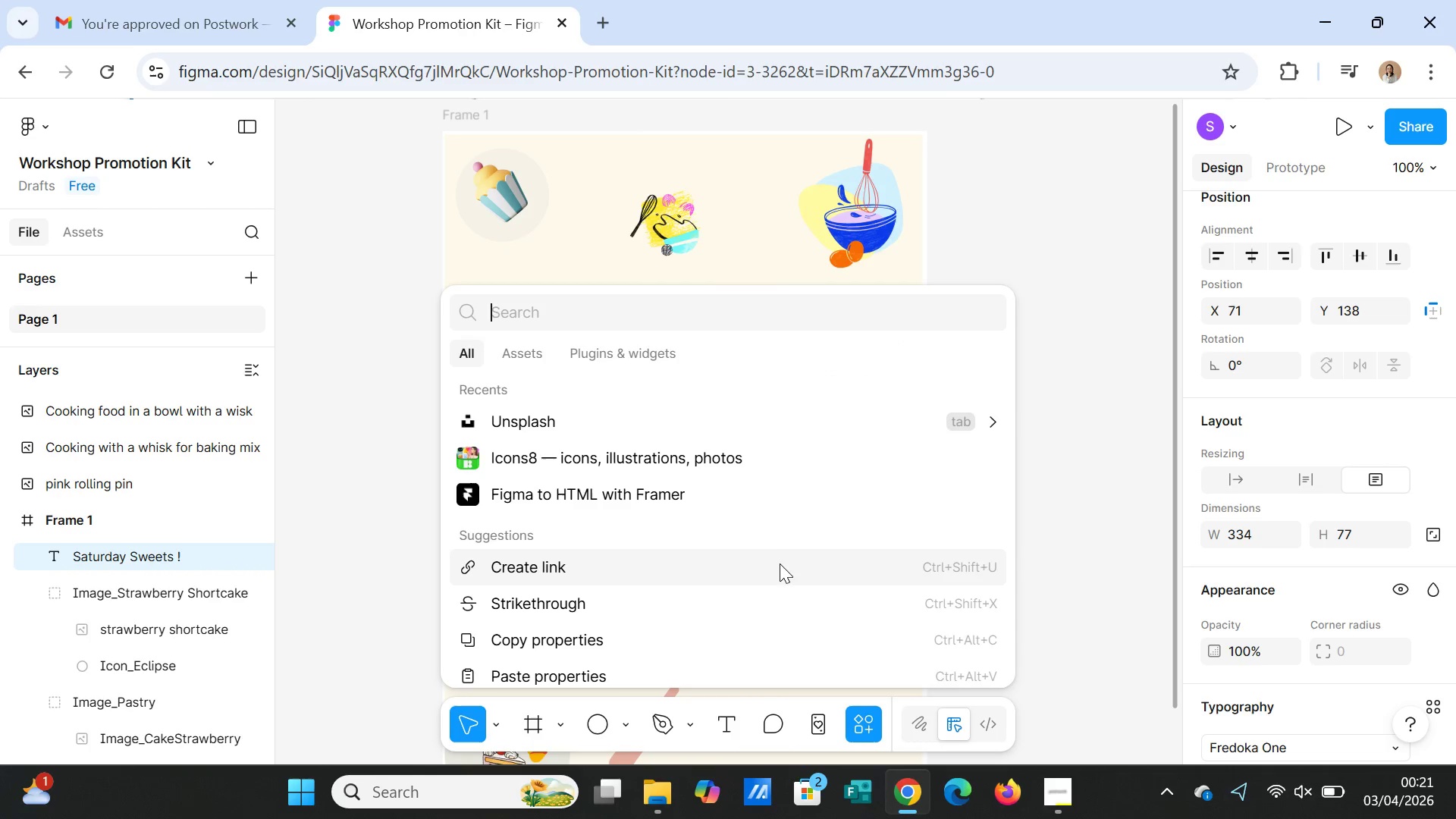 
scroll: coordinate [792, 582], scroll_direction: down, amount: 3.0
 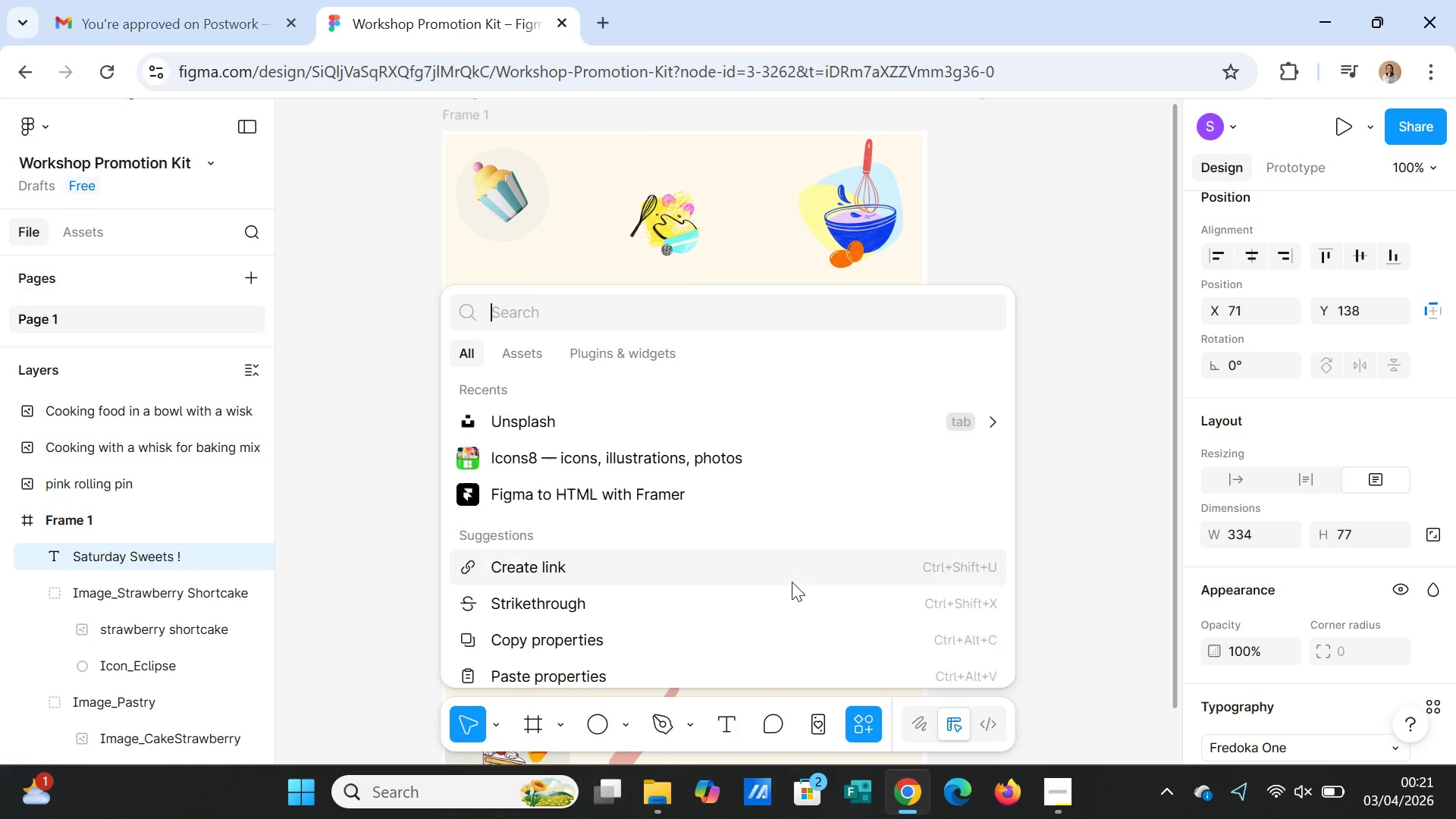 
scroll: coordinate [792, 582], scroll_direction: up, amount: 3.0
 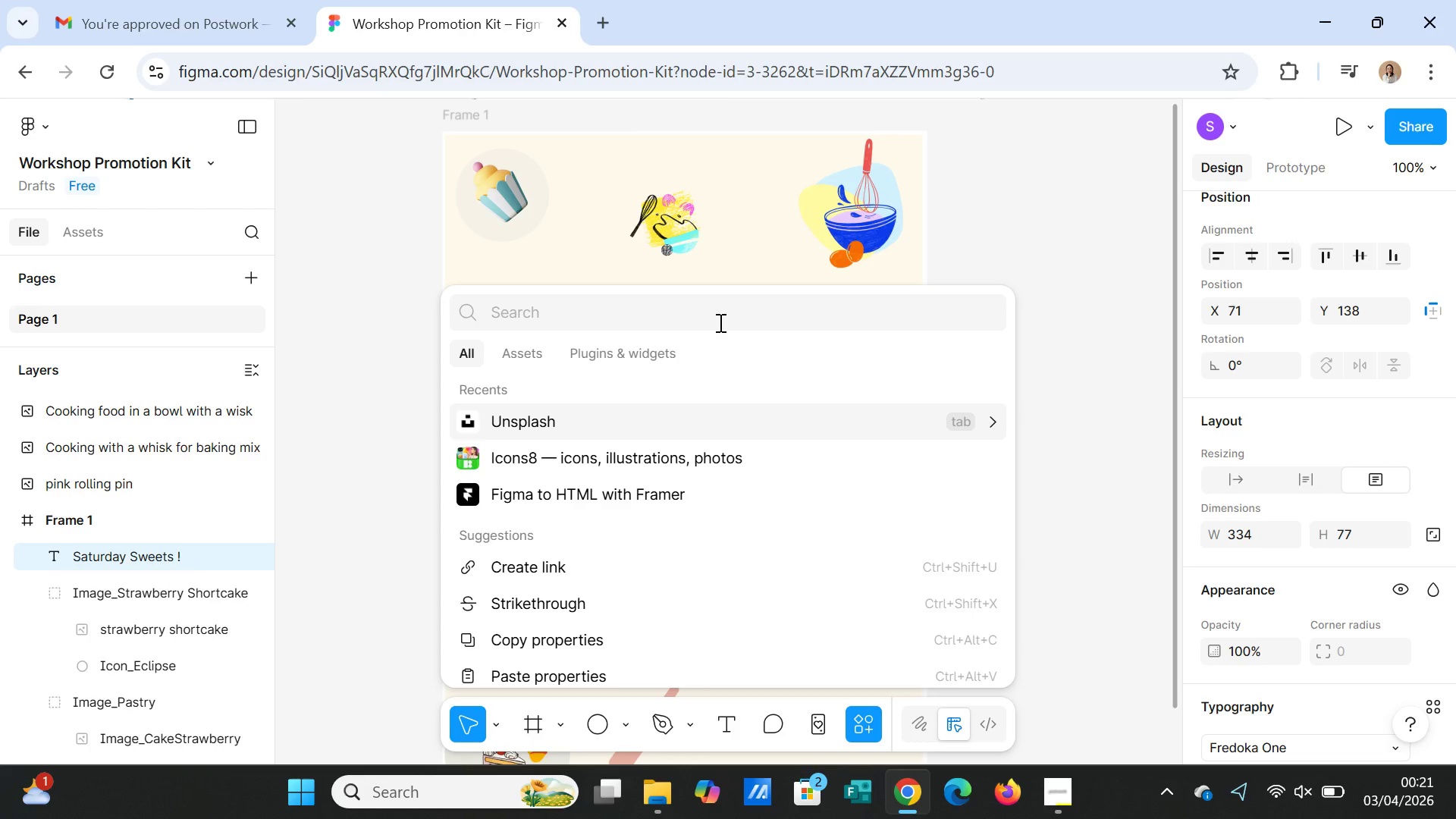 
left_click([719, 318])
 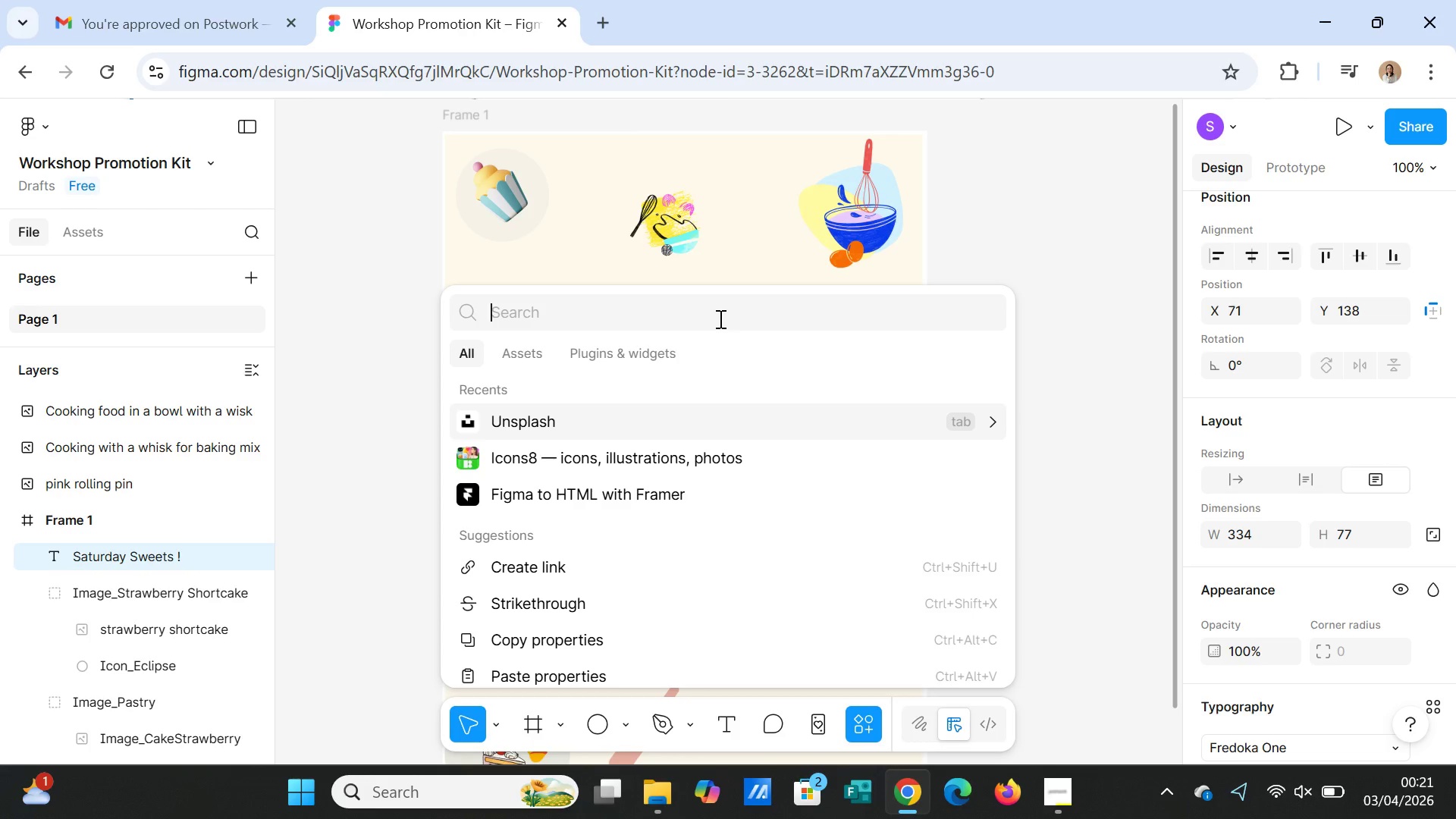 
type(arc)
 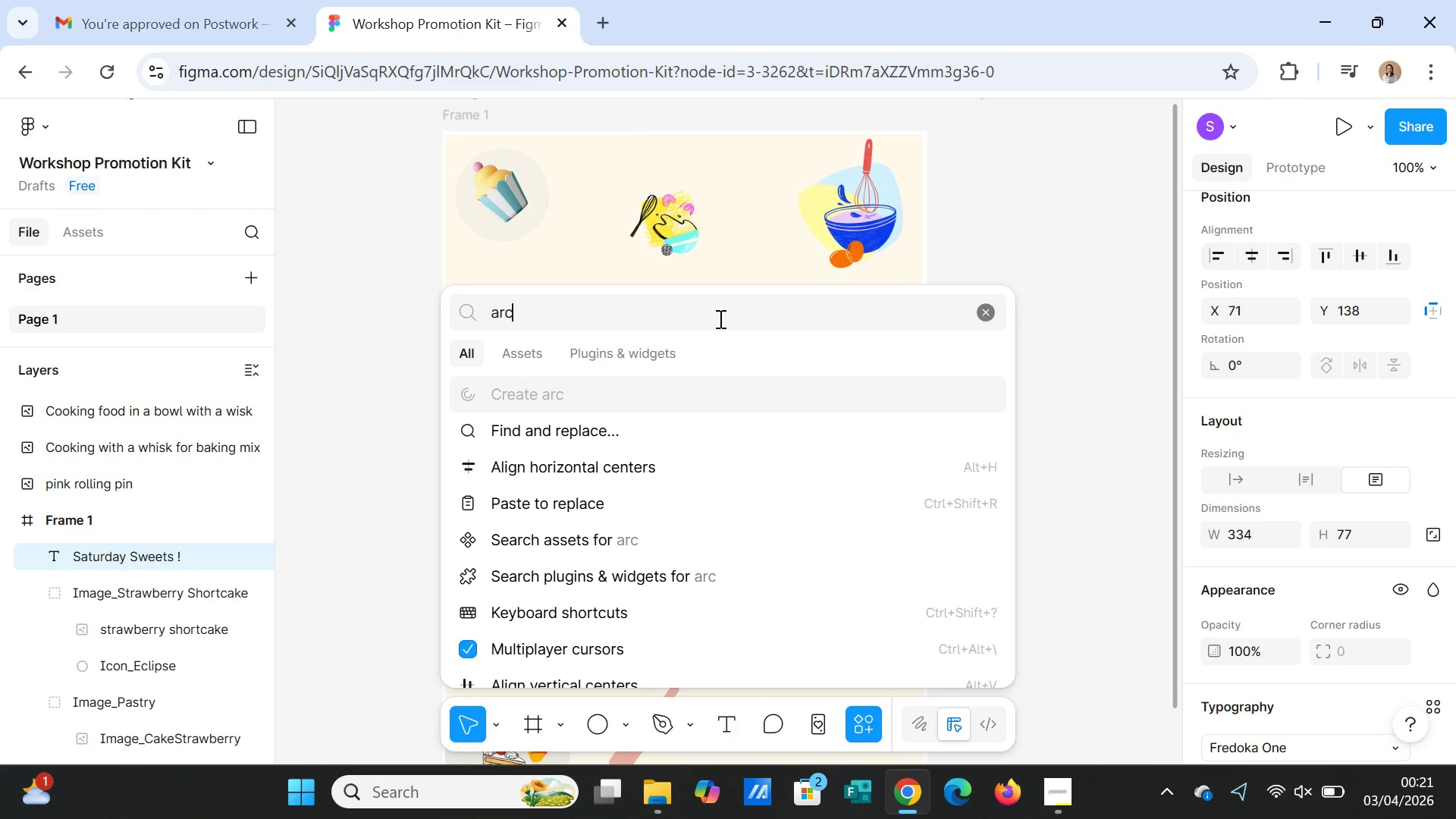 
left_click([648, 355])
 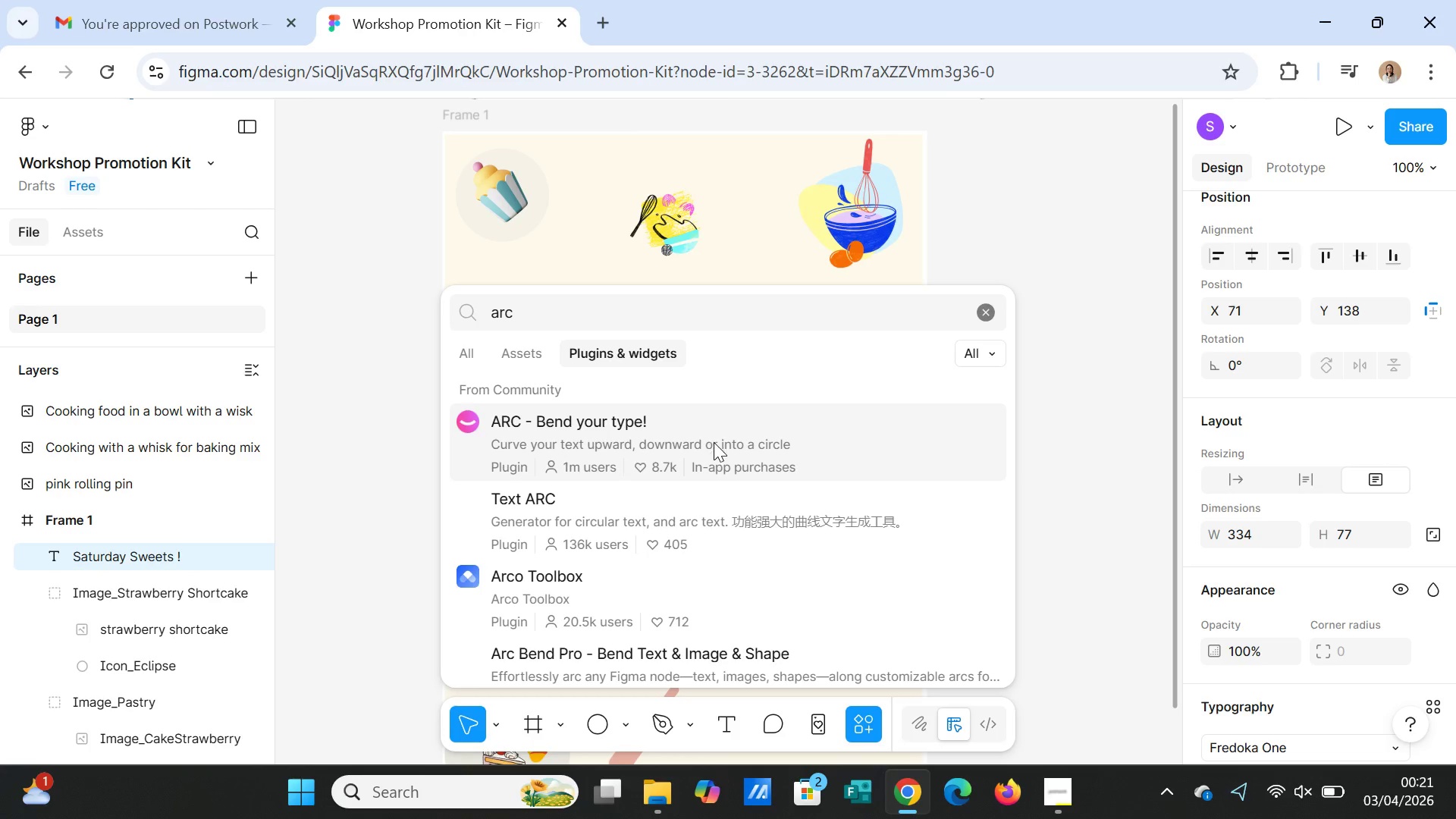 
left_click([671, 441])
 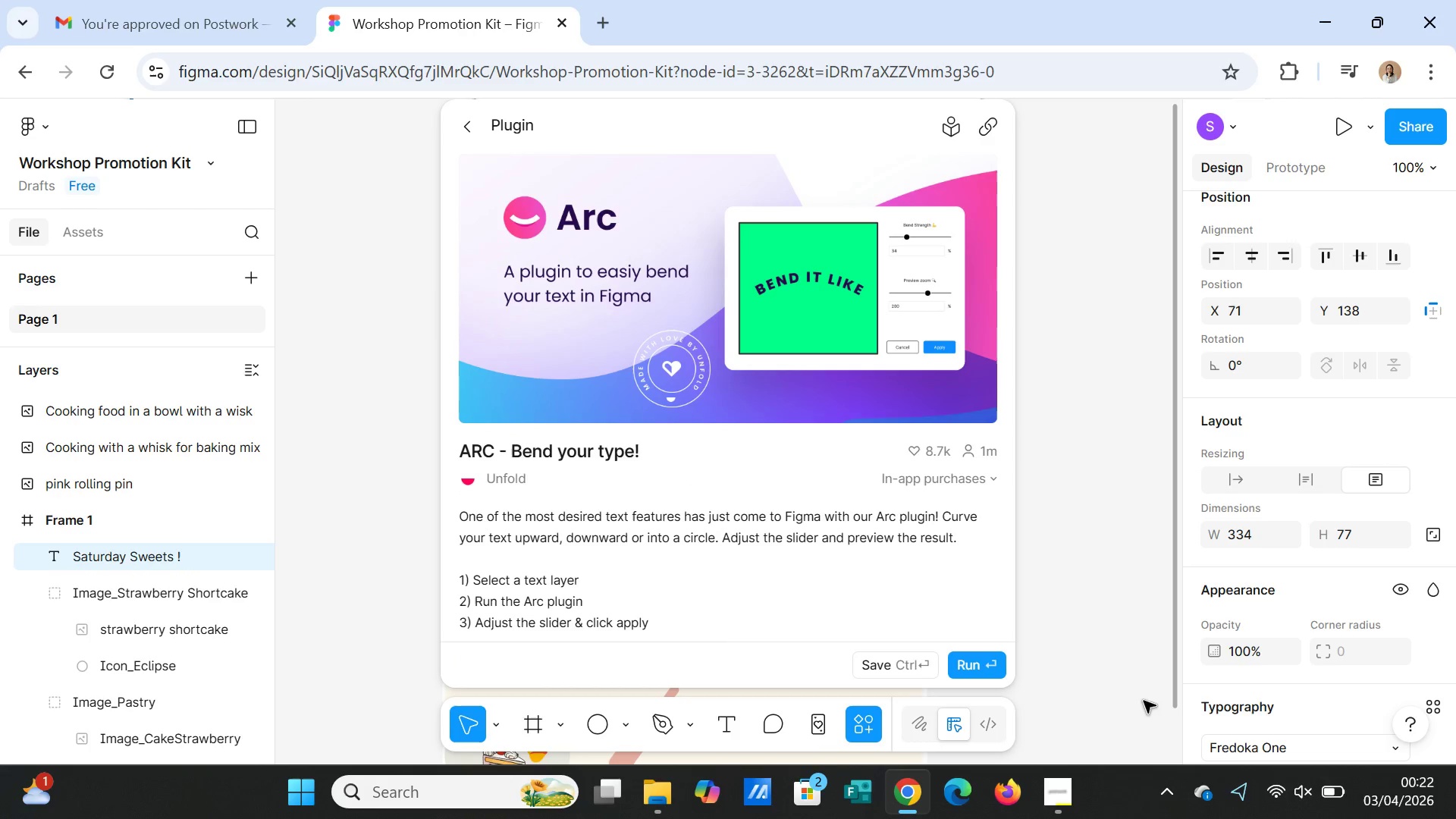 
left_click([975, 664])
 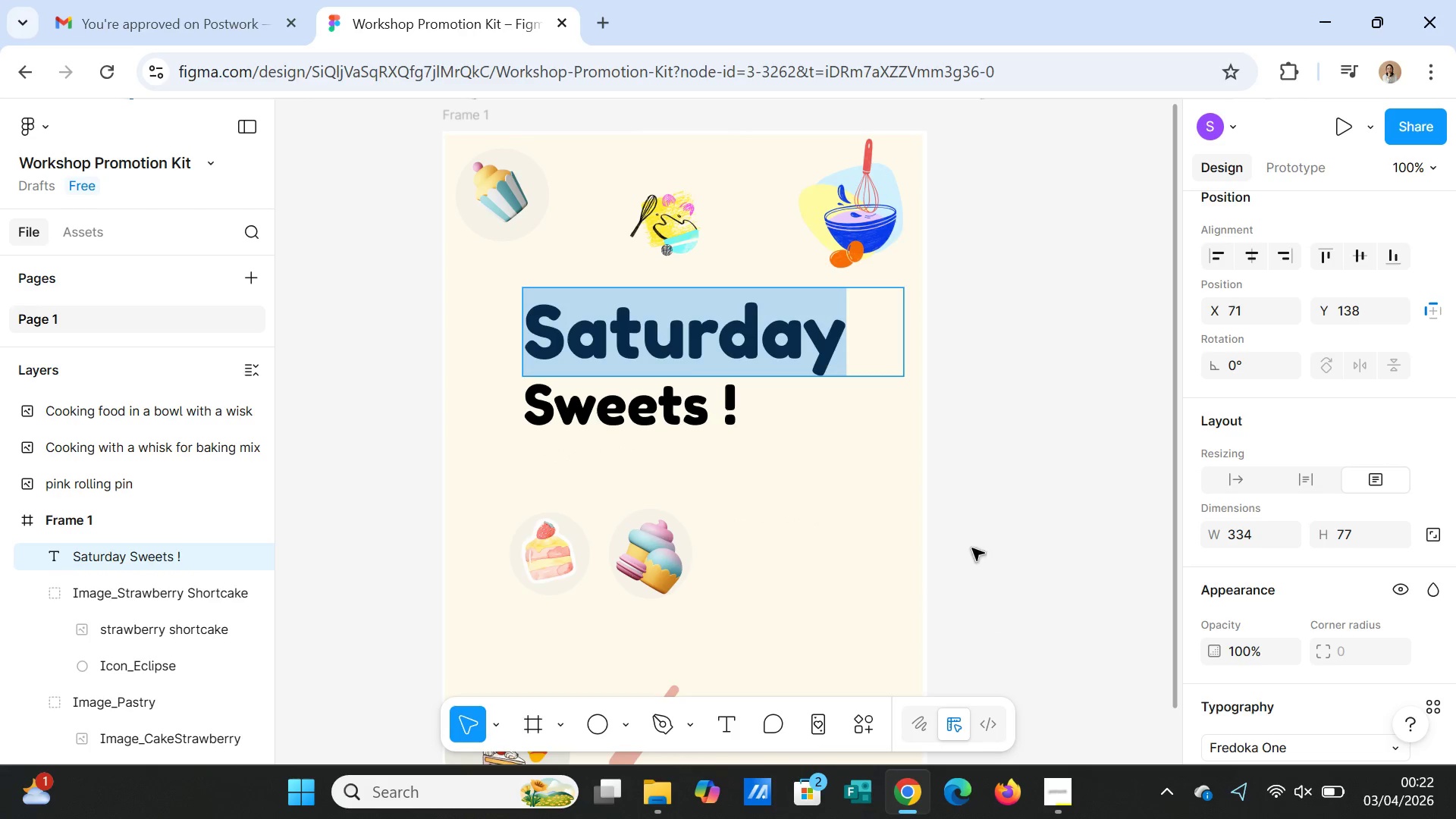 
mouse_move([984, 544])
 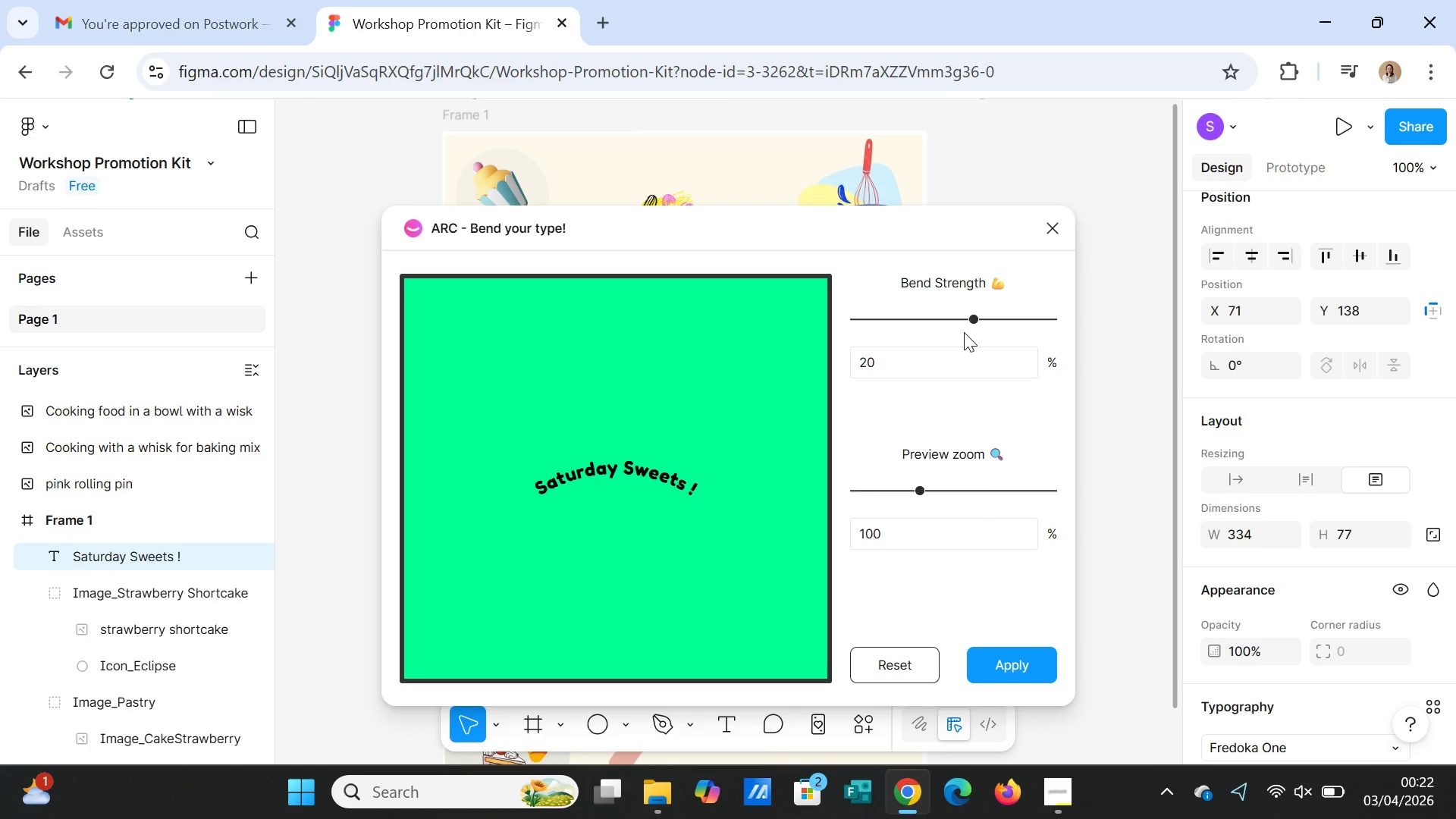 
left_click_drag(start_coordinate=[974, 318], to_coordinate=[961, 322])
 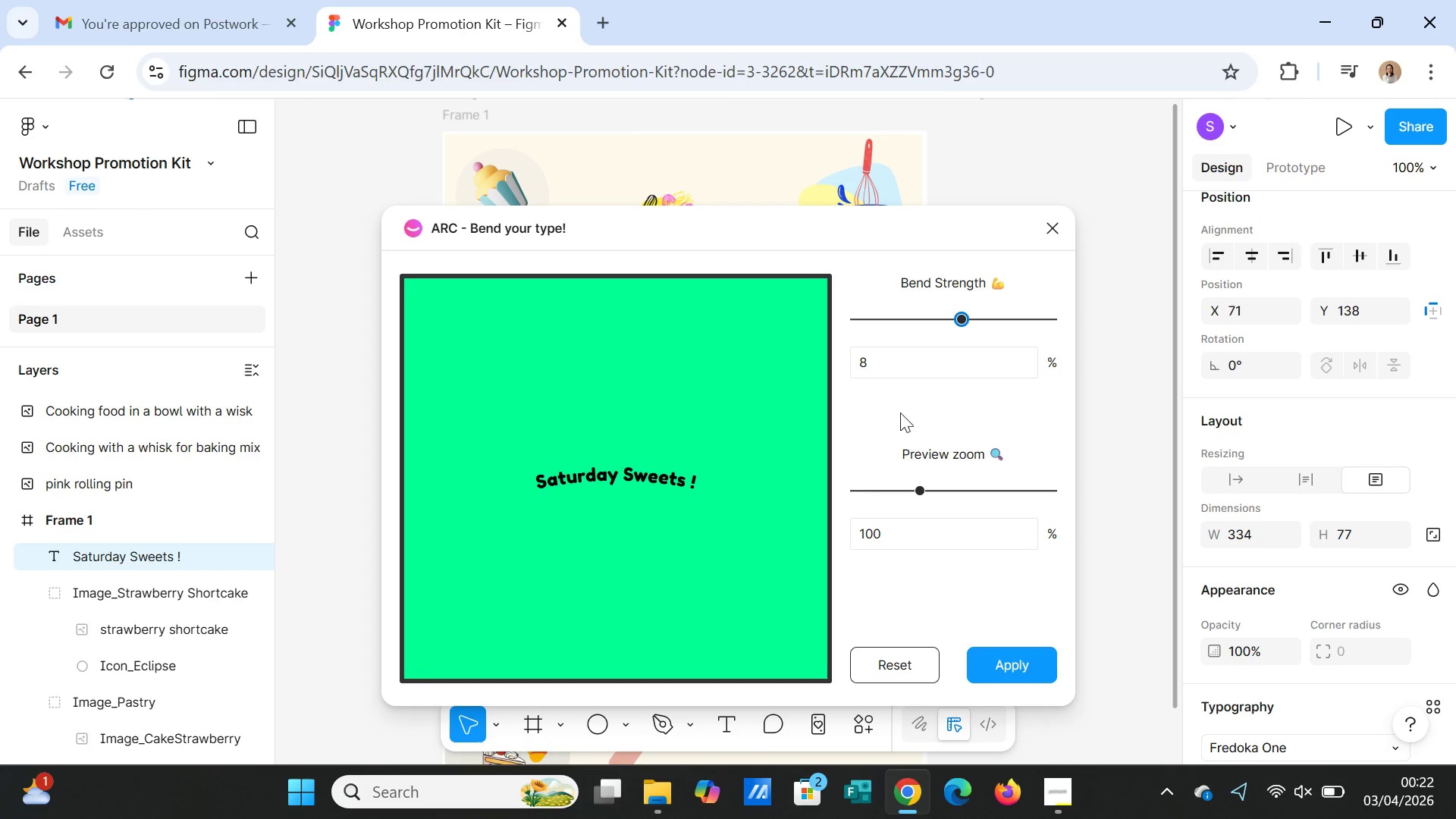 
left_click([876, 369])
 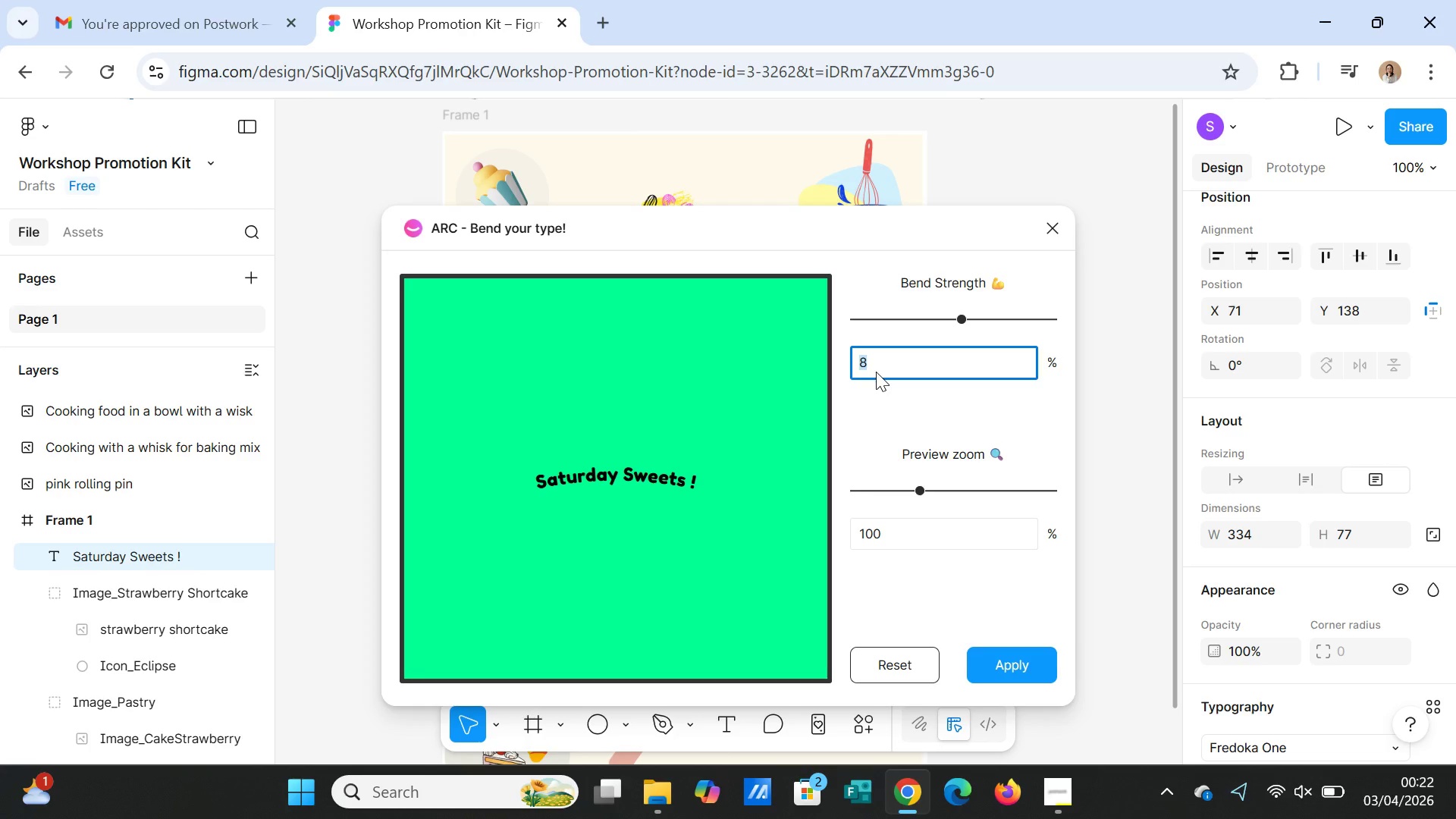 
type(10)
 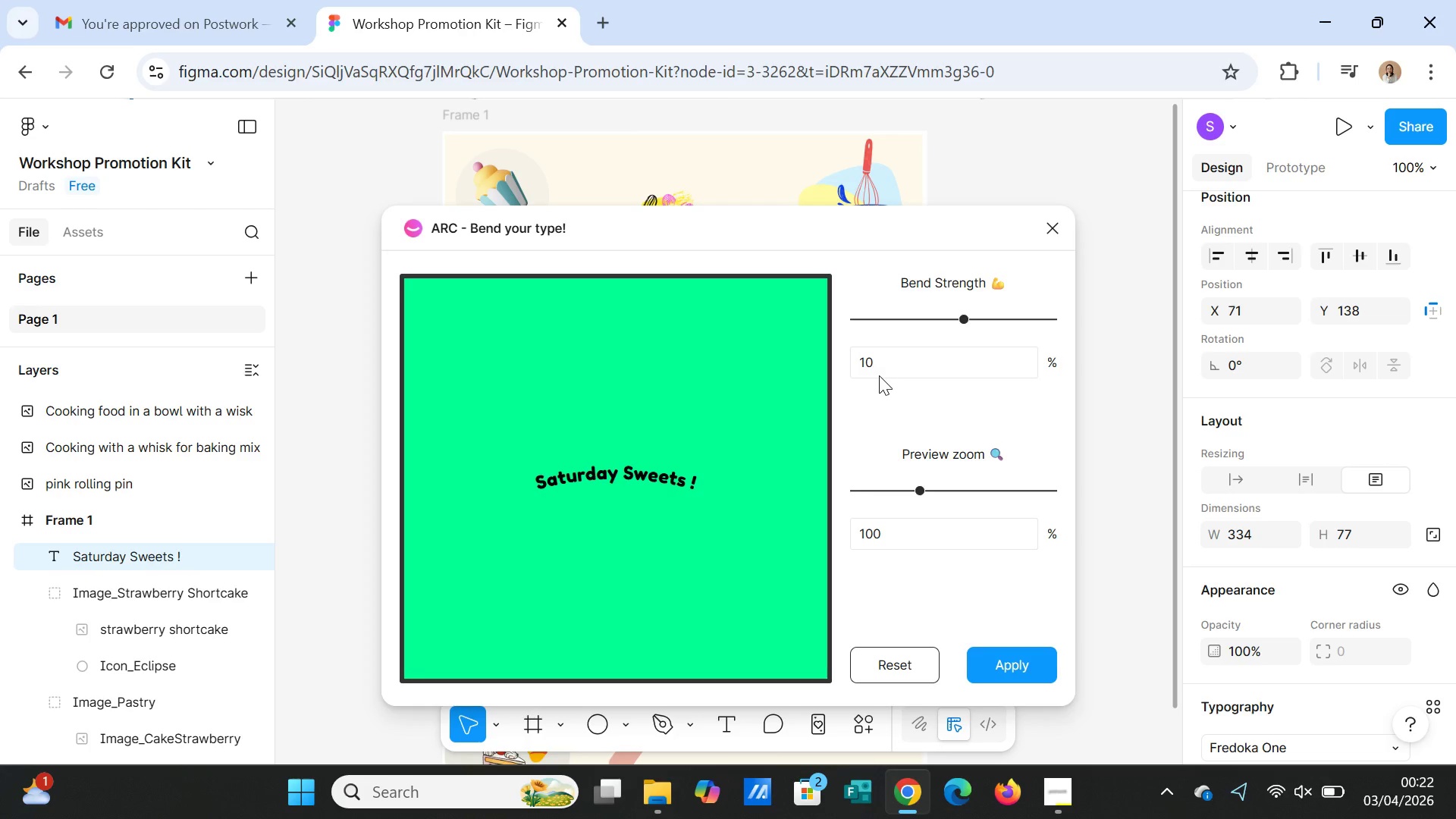 
key(Enter)
 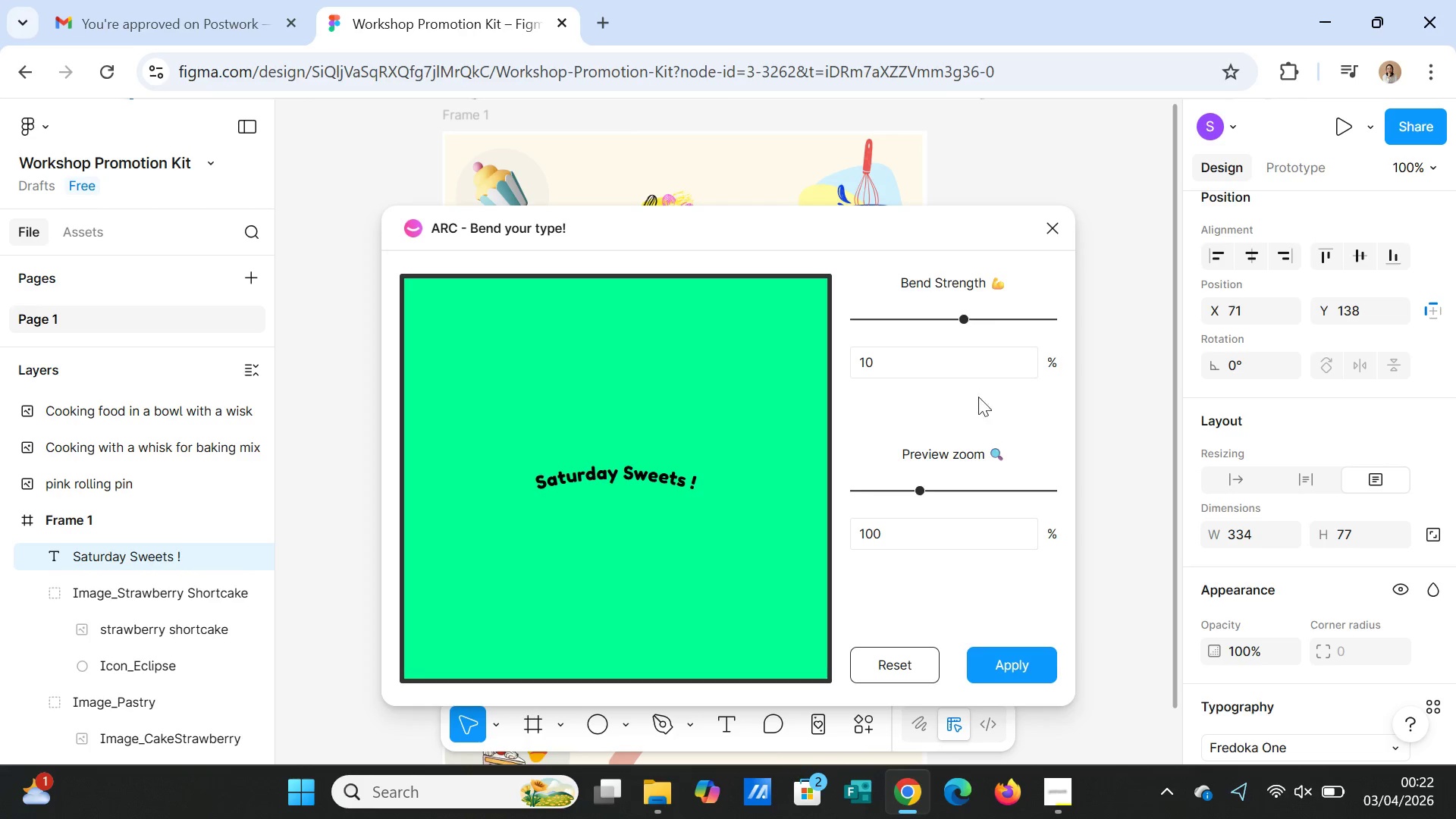 
left_click_drag(start_coordinate=[918, 491], to_coordinate=[964, 490])
 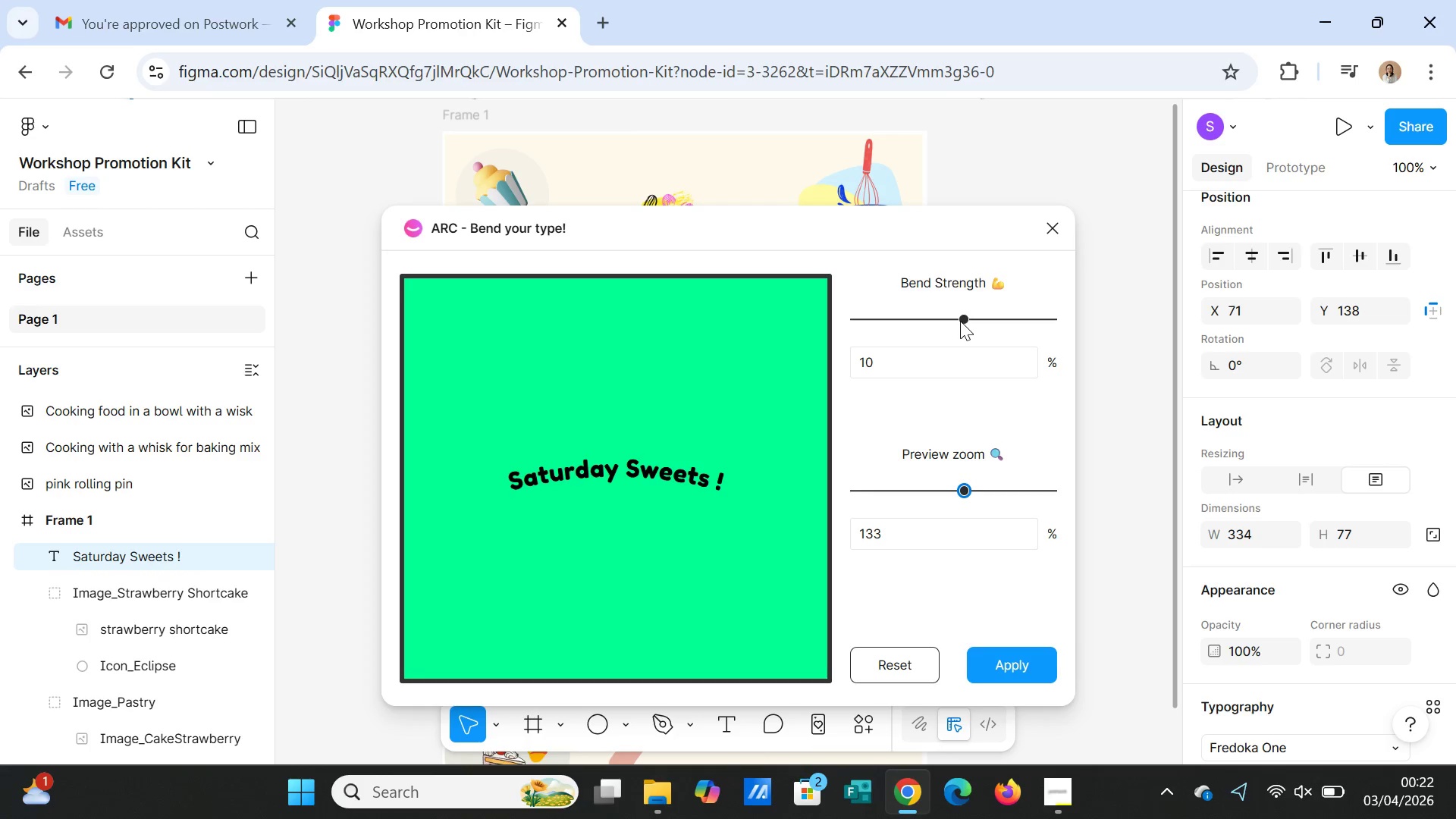 
left_click_drag(start_coordinate=[960, 318], to_coordinate=[949, 310])
 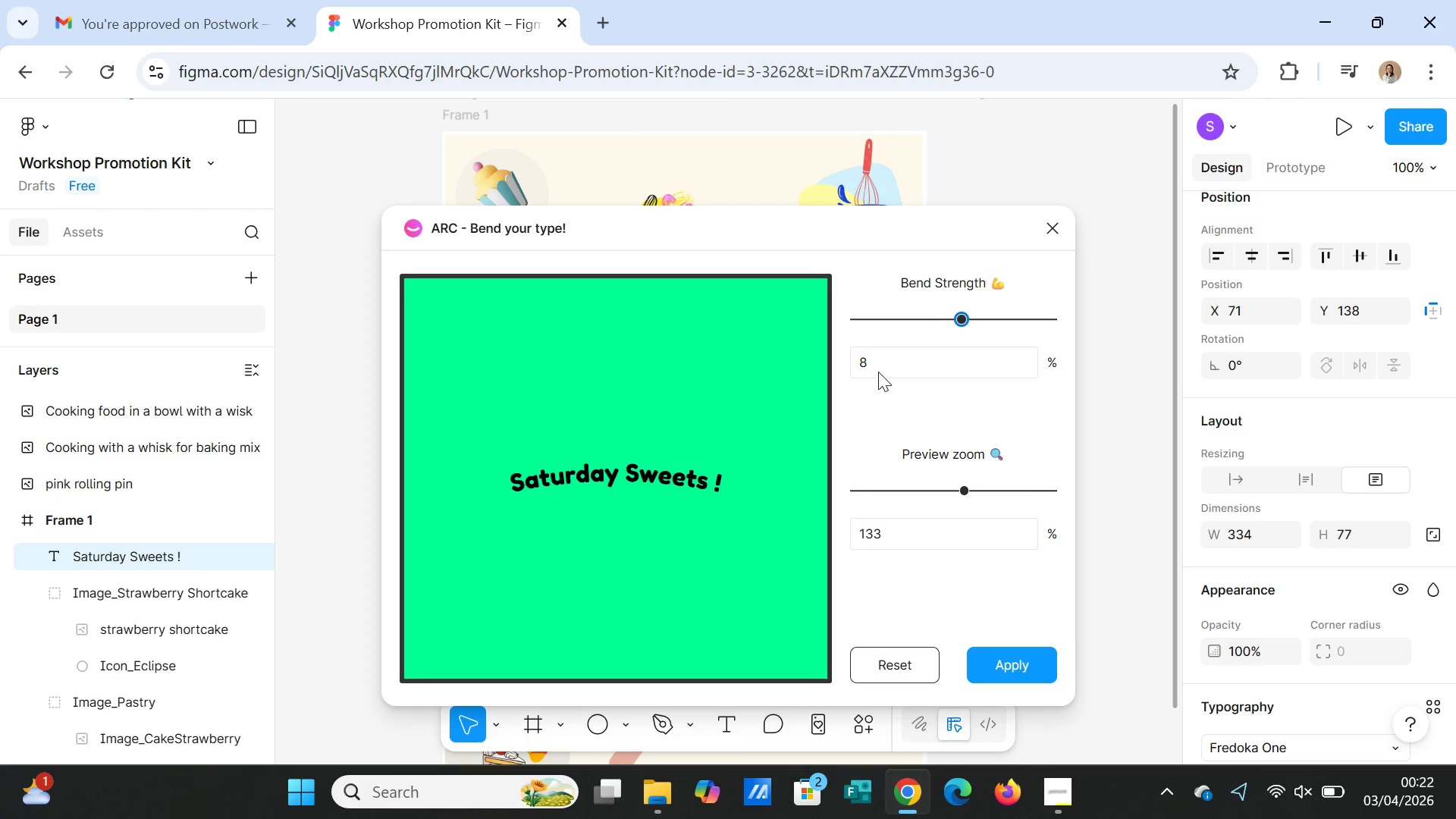 
left_click([878, 372])
 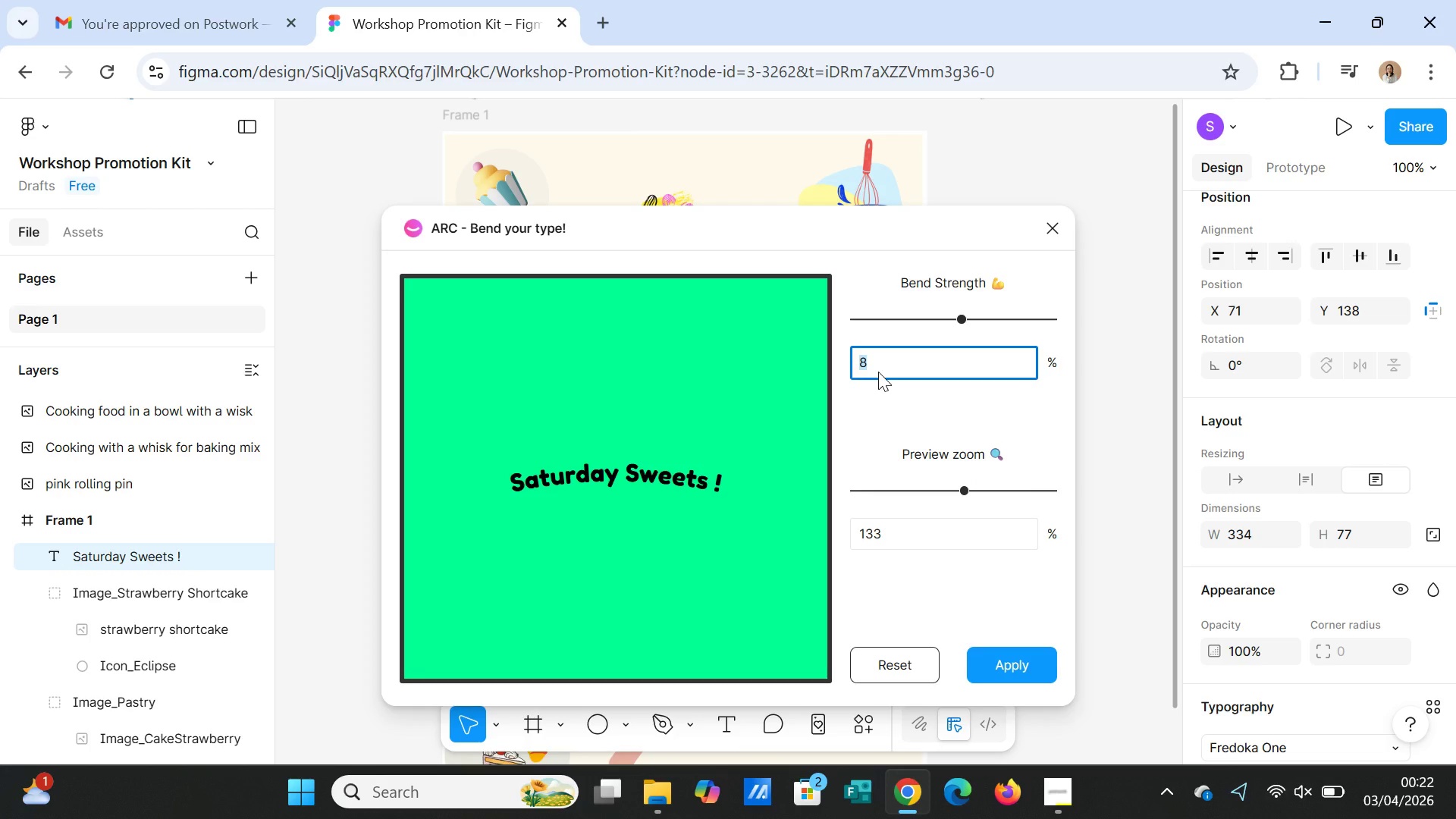 
key(7)
 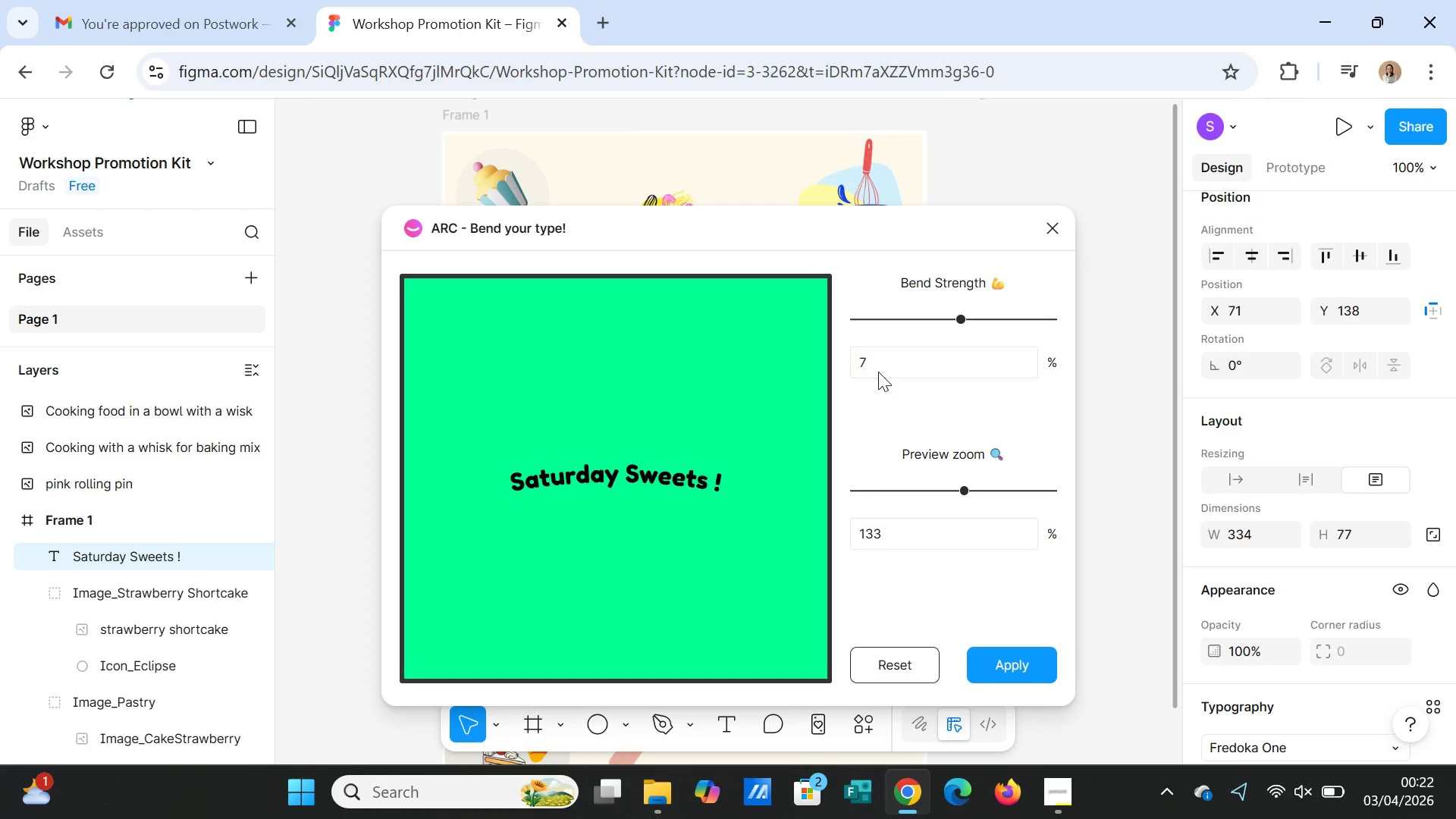 
key(Enter)
 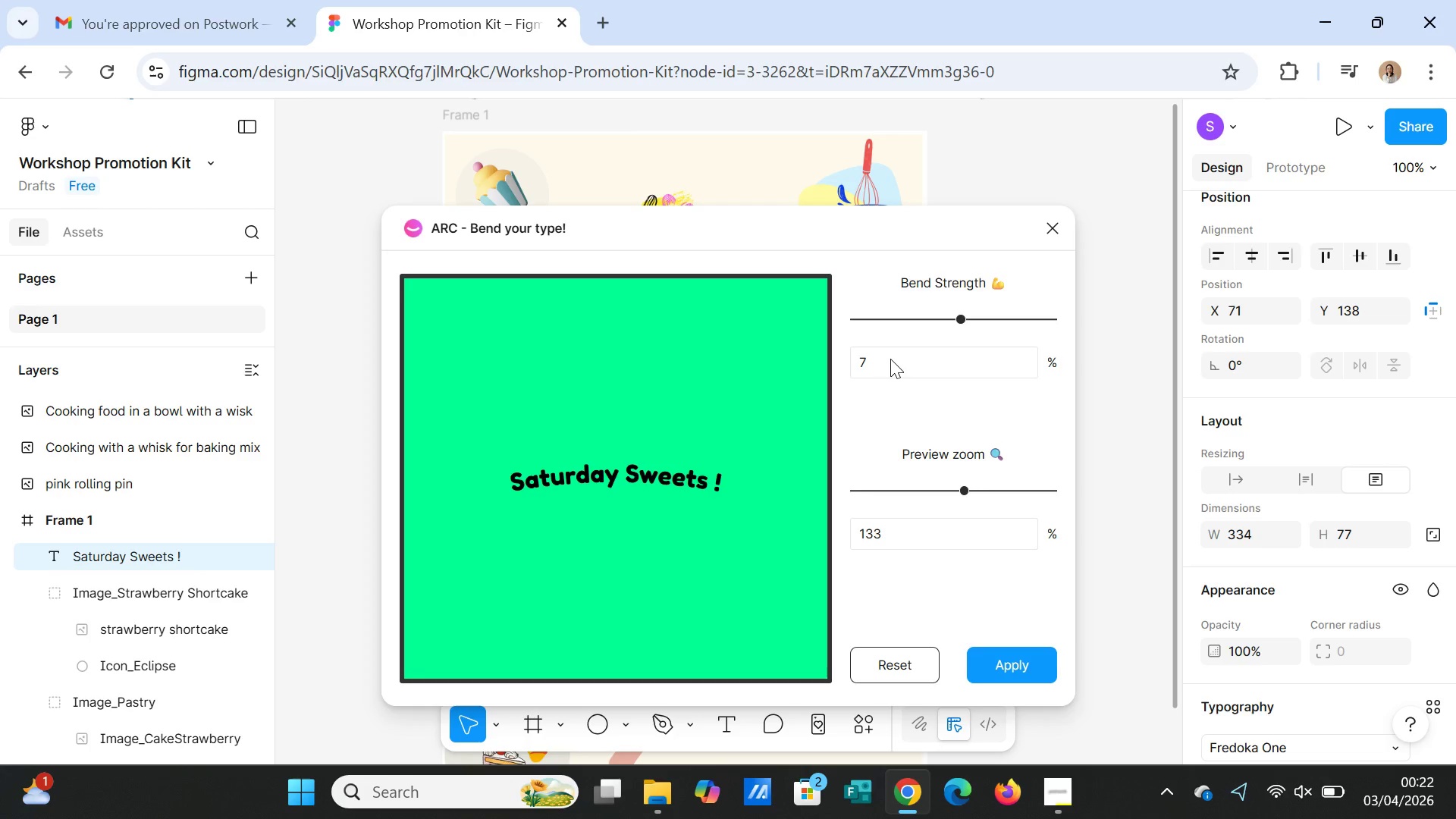 
left_click([886, 359])
 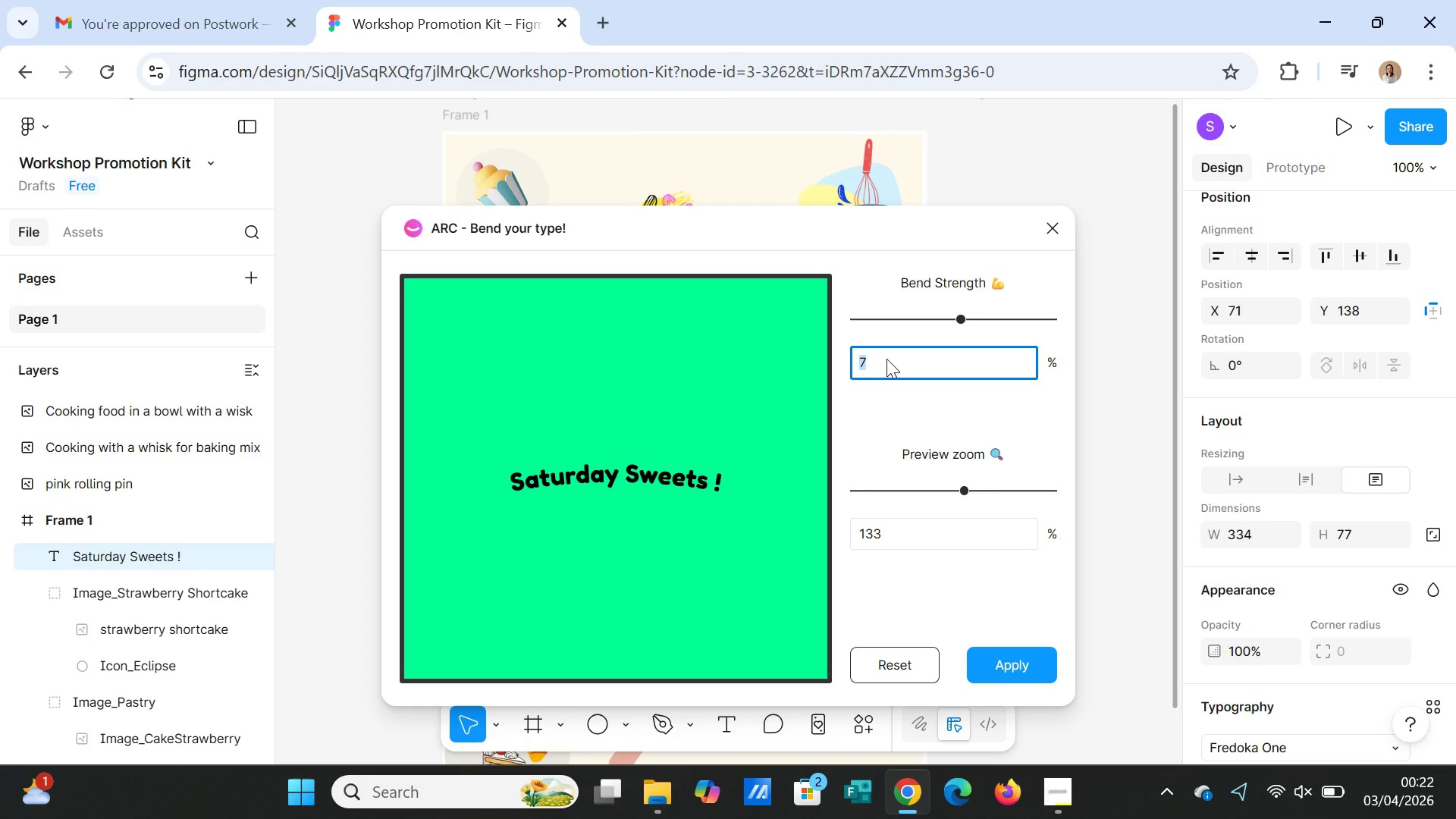 
key(6)
 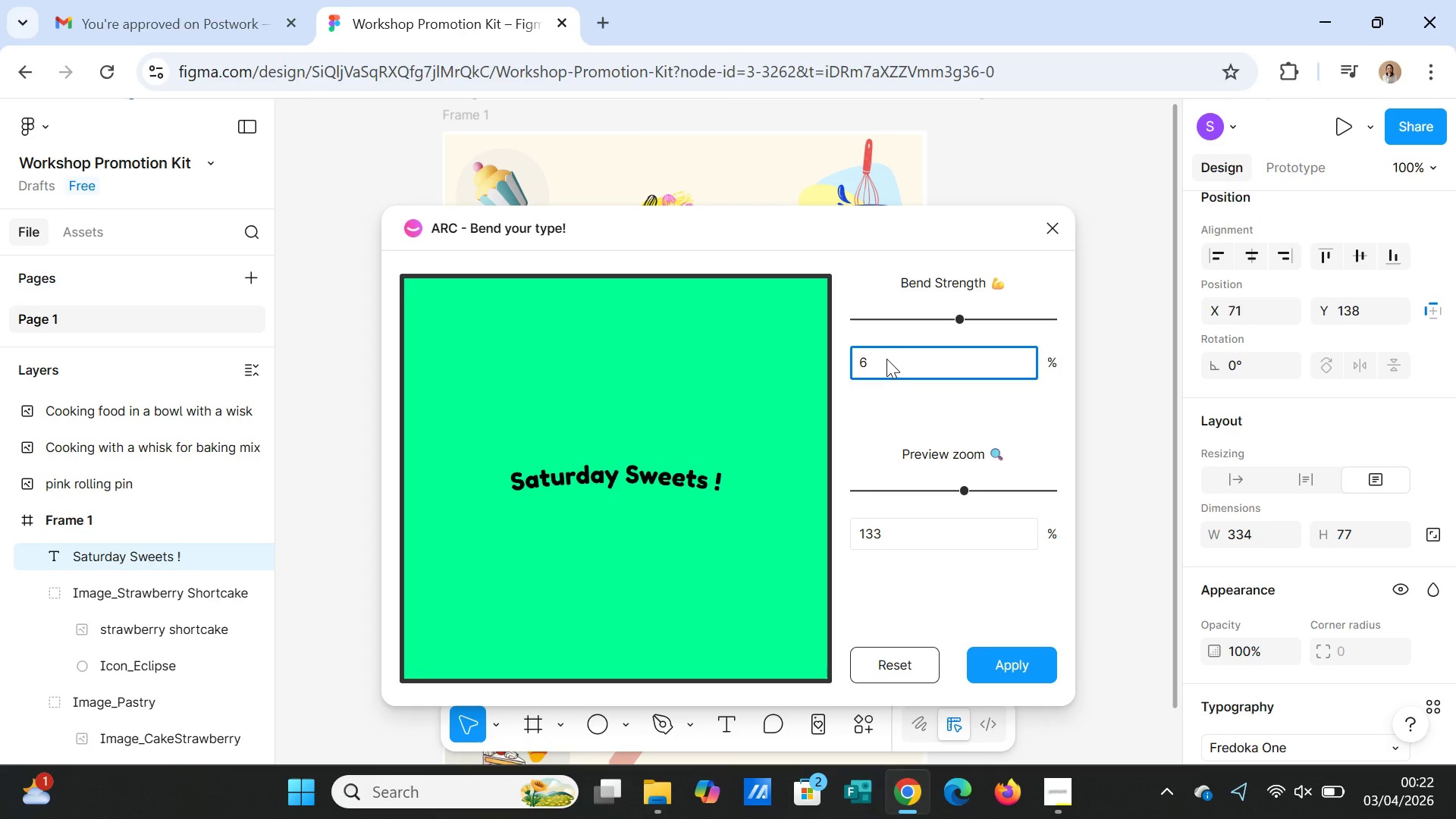 
key(Enter)
 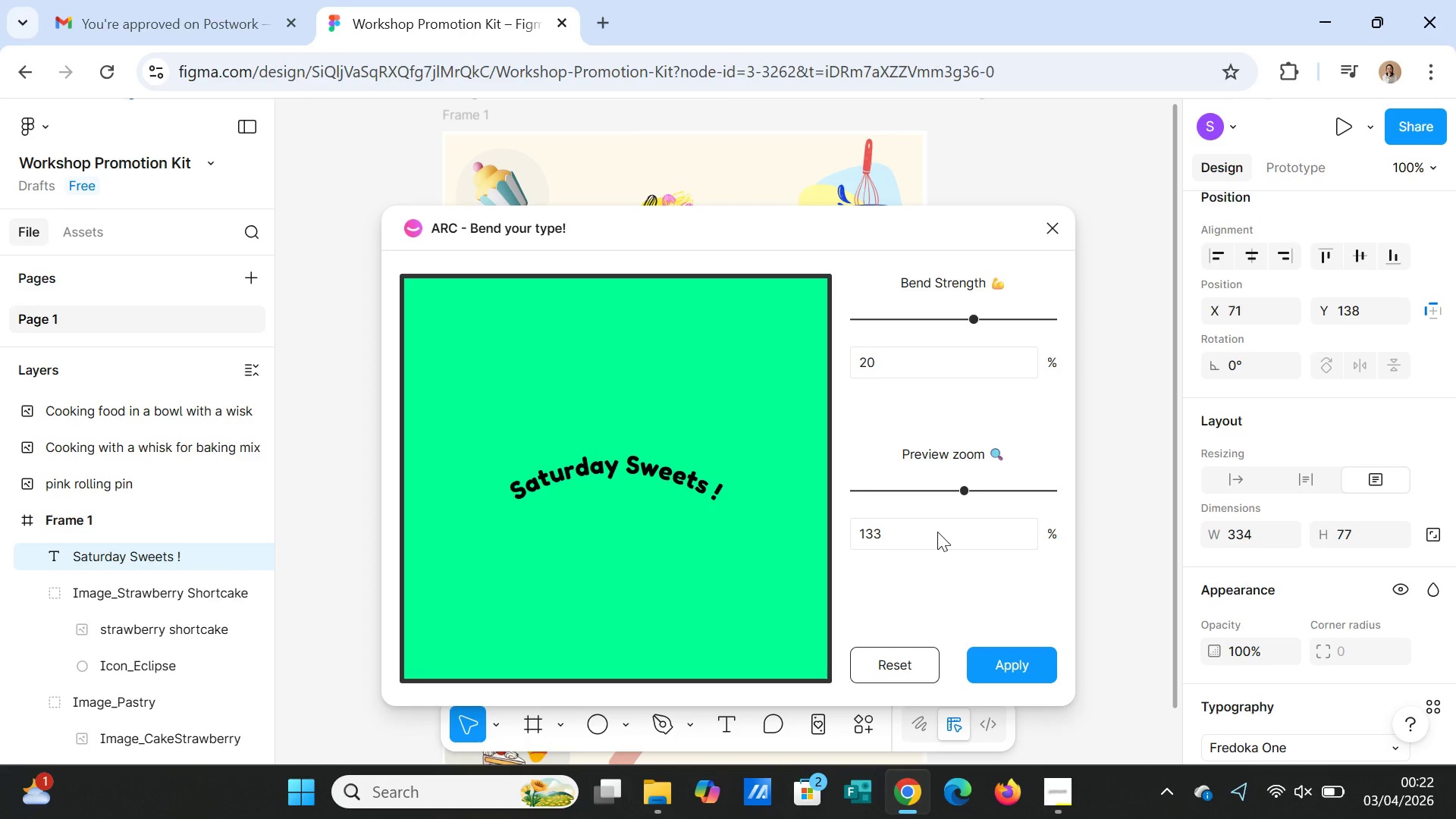 
wait(15.08)
 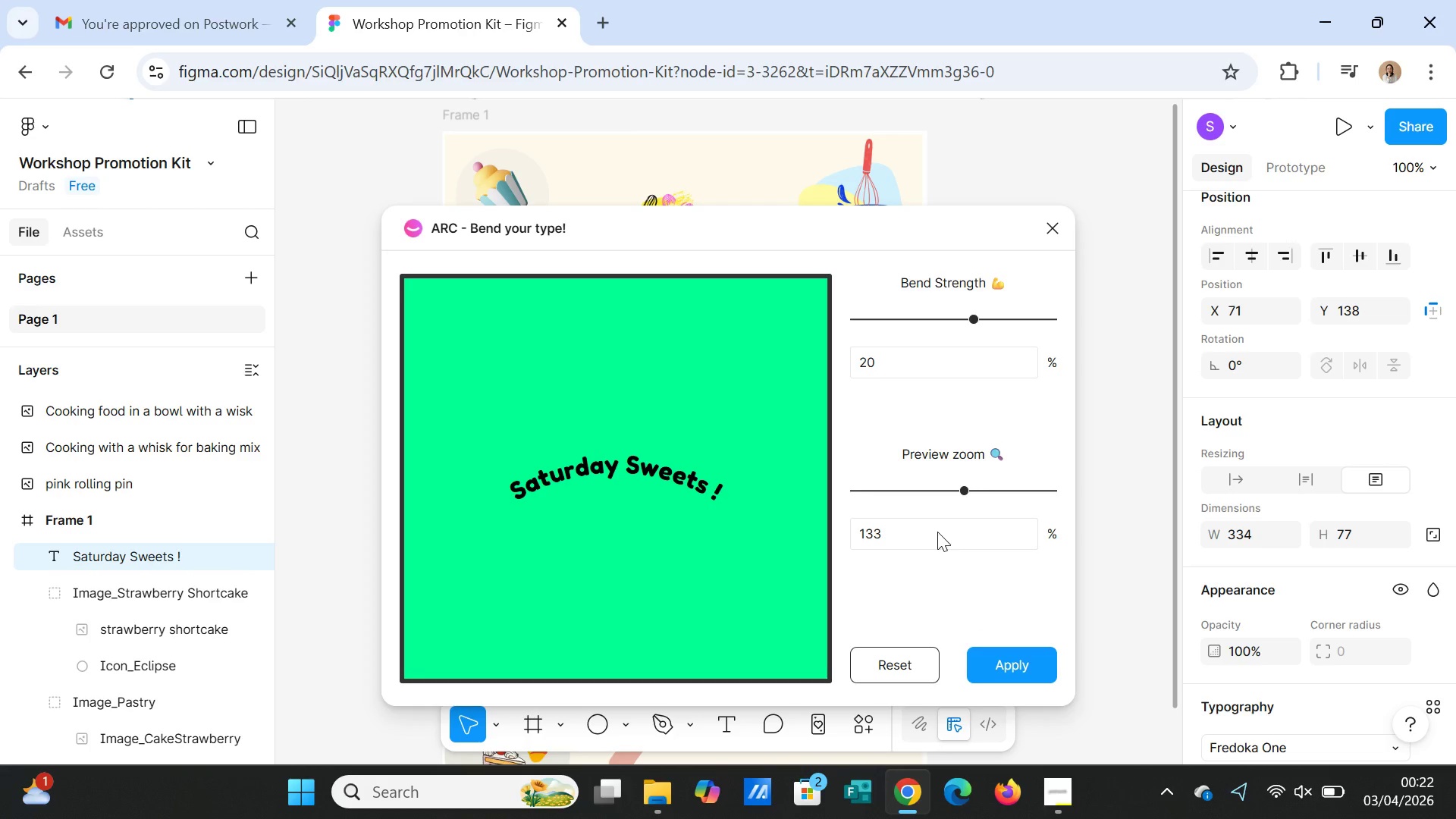 
left_click_drag(start_coordinate=[956, 319], to_coordinate=[975, 309])
 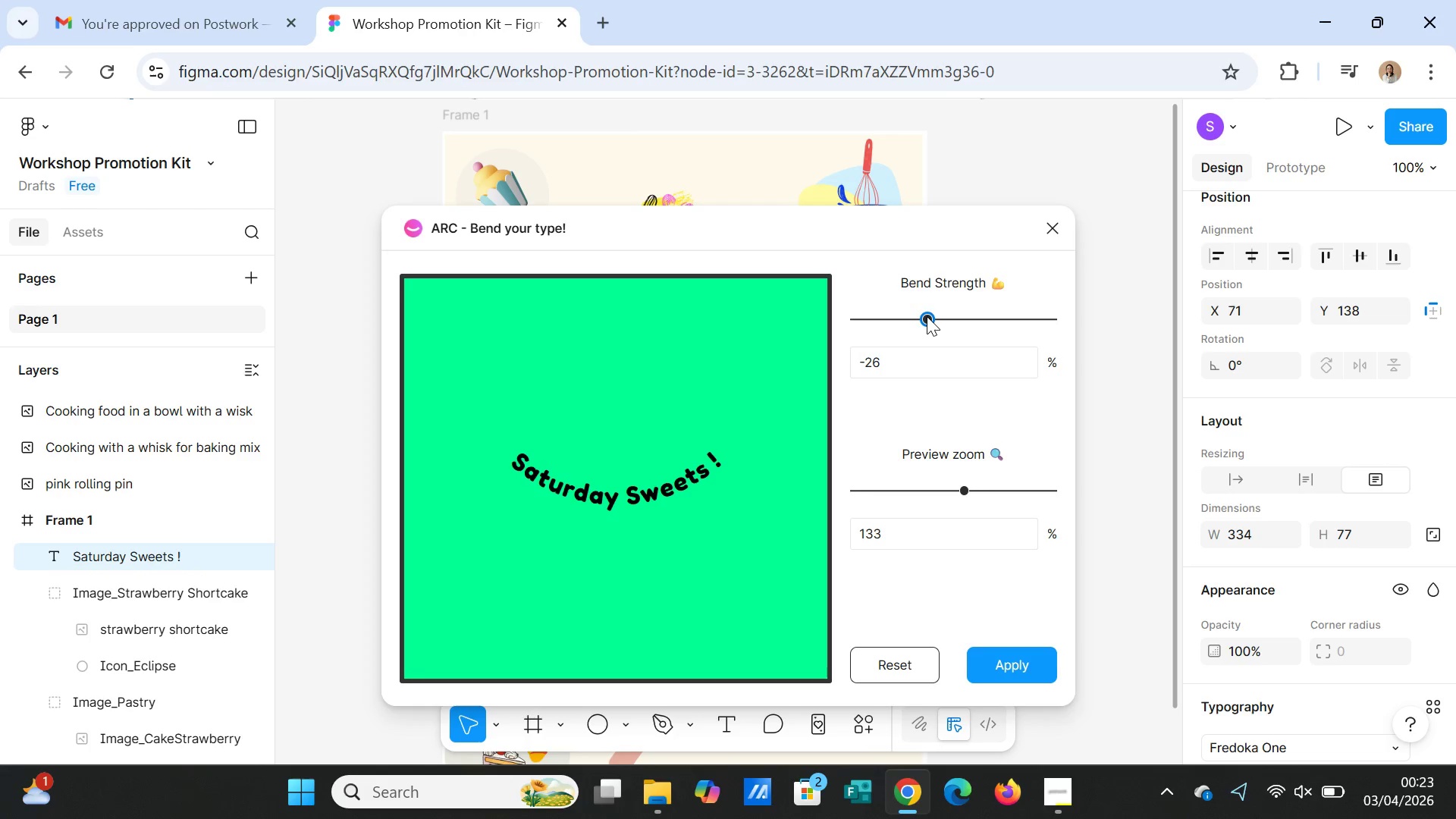 
left_click_drag(start_coordinate=[927, 316], to_coordinate=[983, 314])
 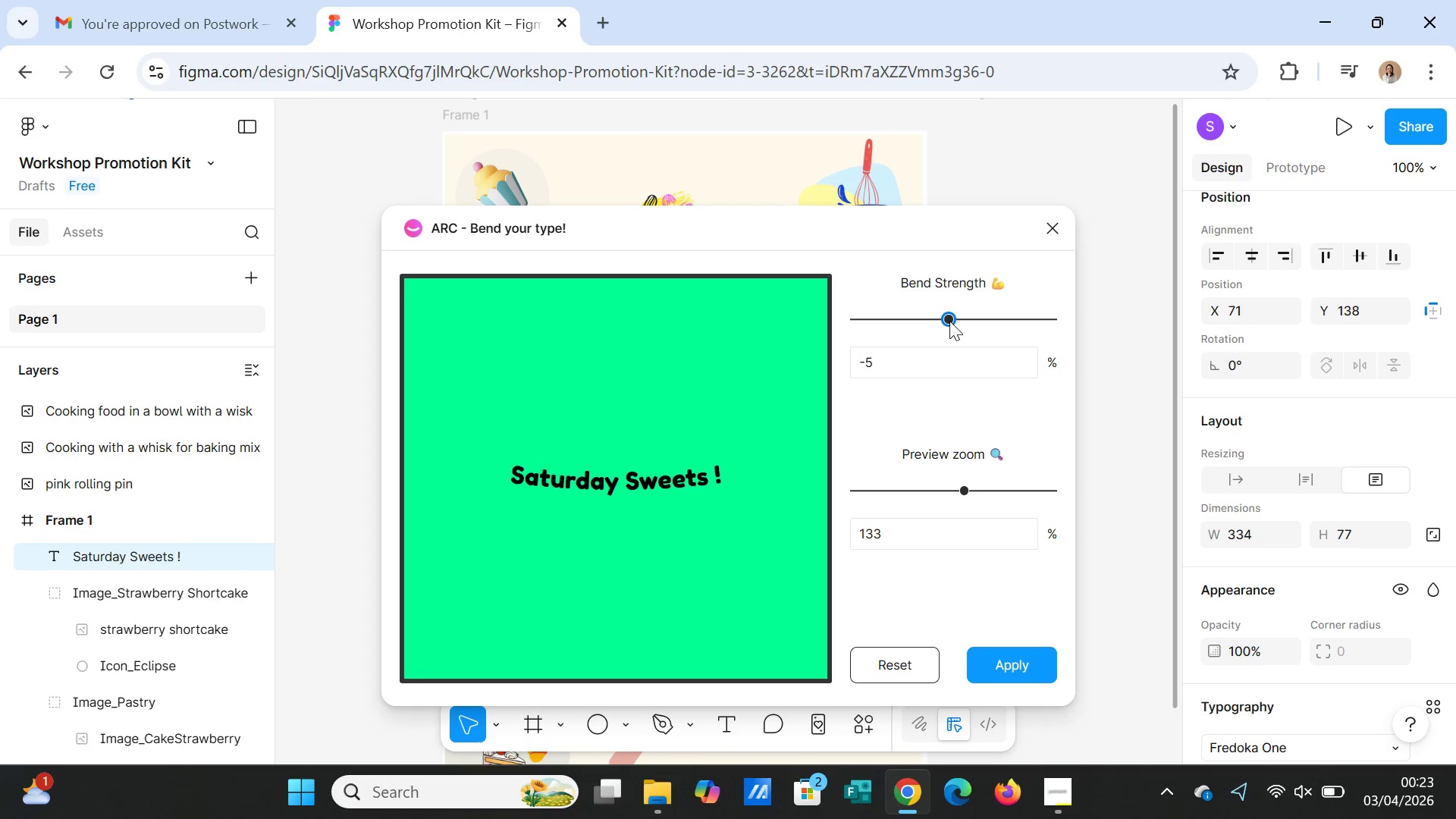 
left_click_drag(start_coordinate=[950, 319], to_coordinate=[968, 317])
 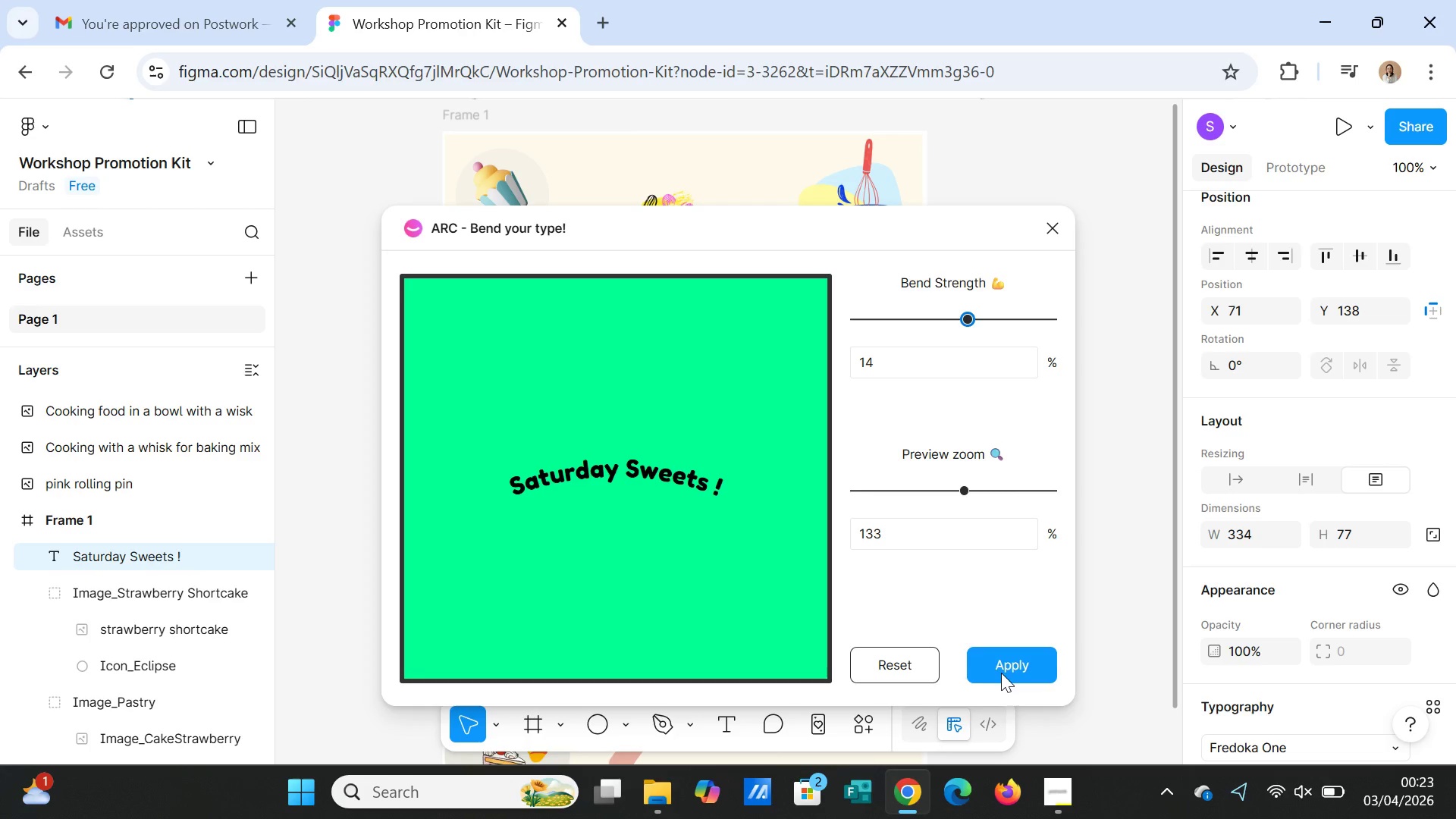 
left_click([1003, 673])
 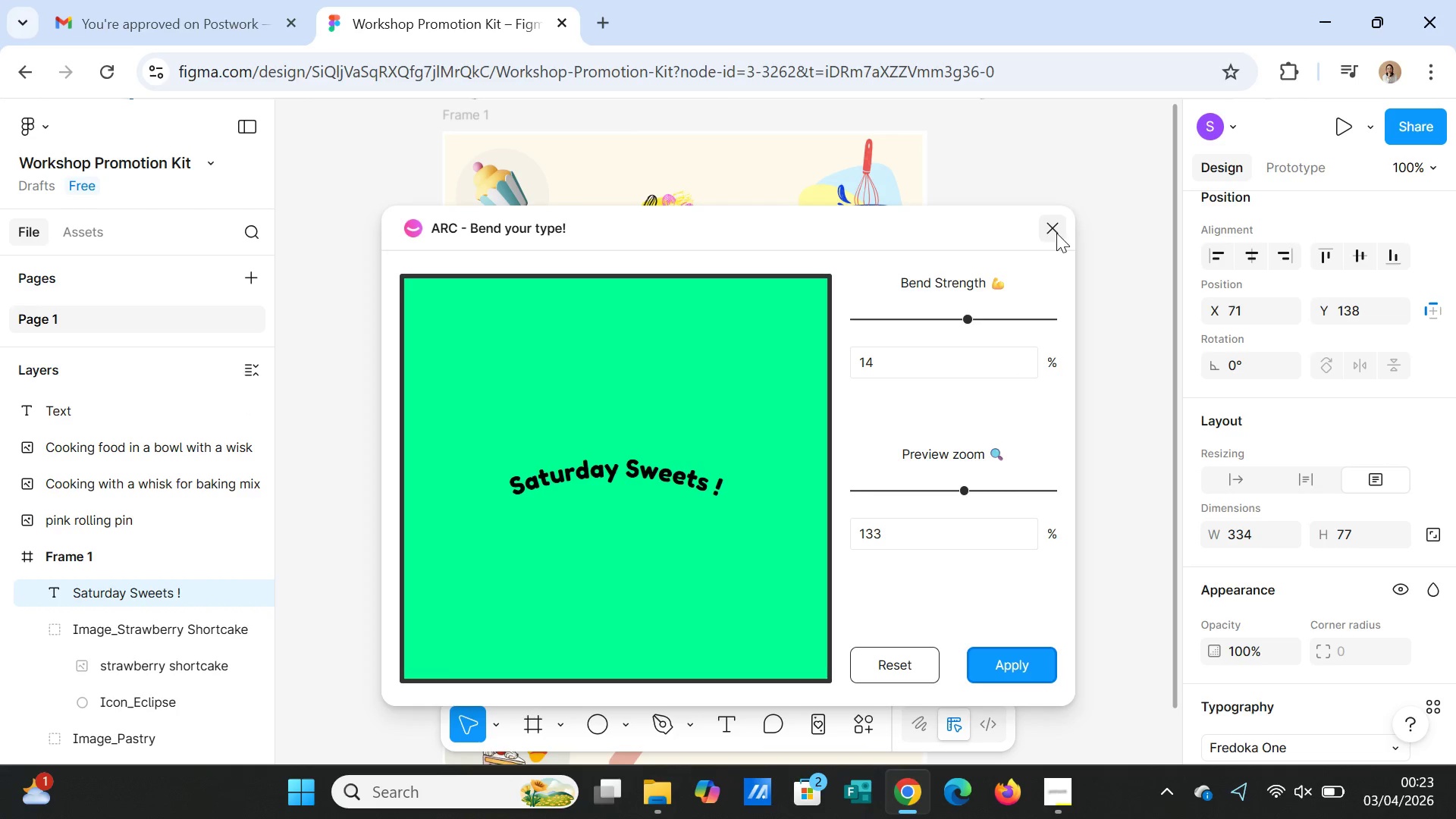 
left_click([1059, 232])
 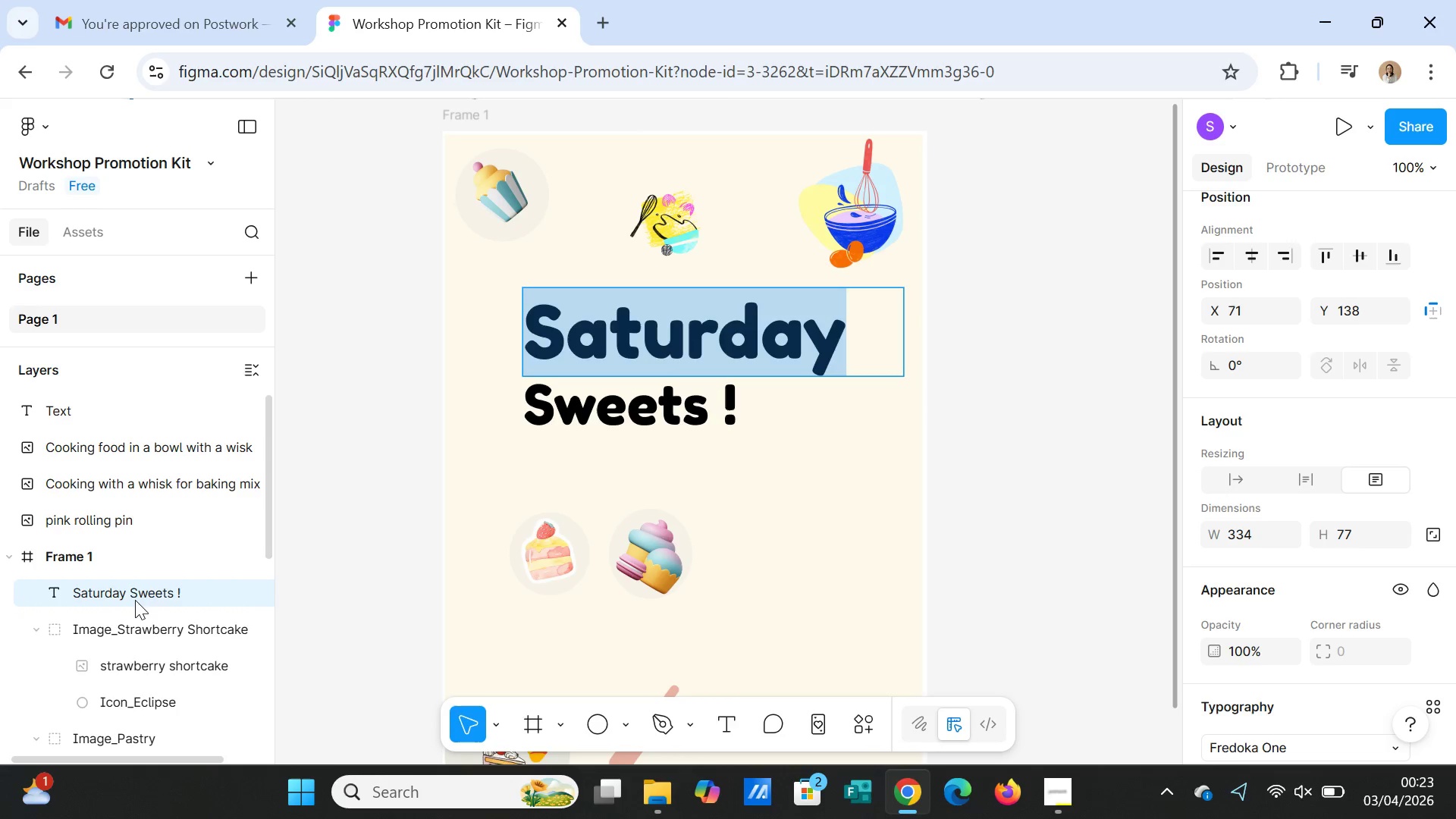 
left_click([136, 594])
 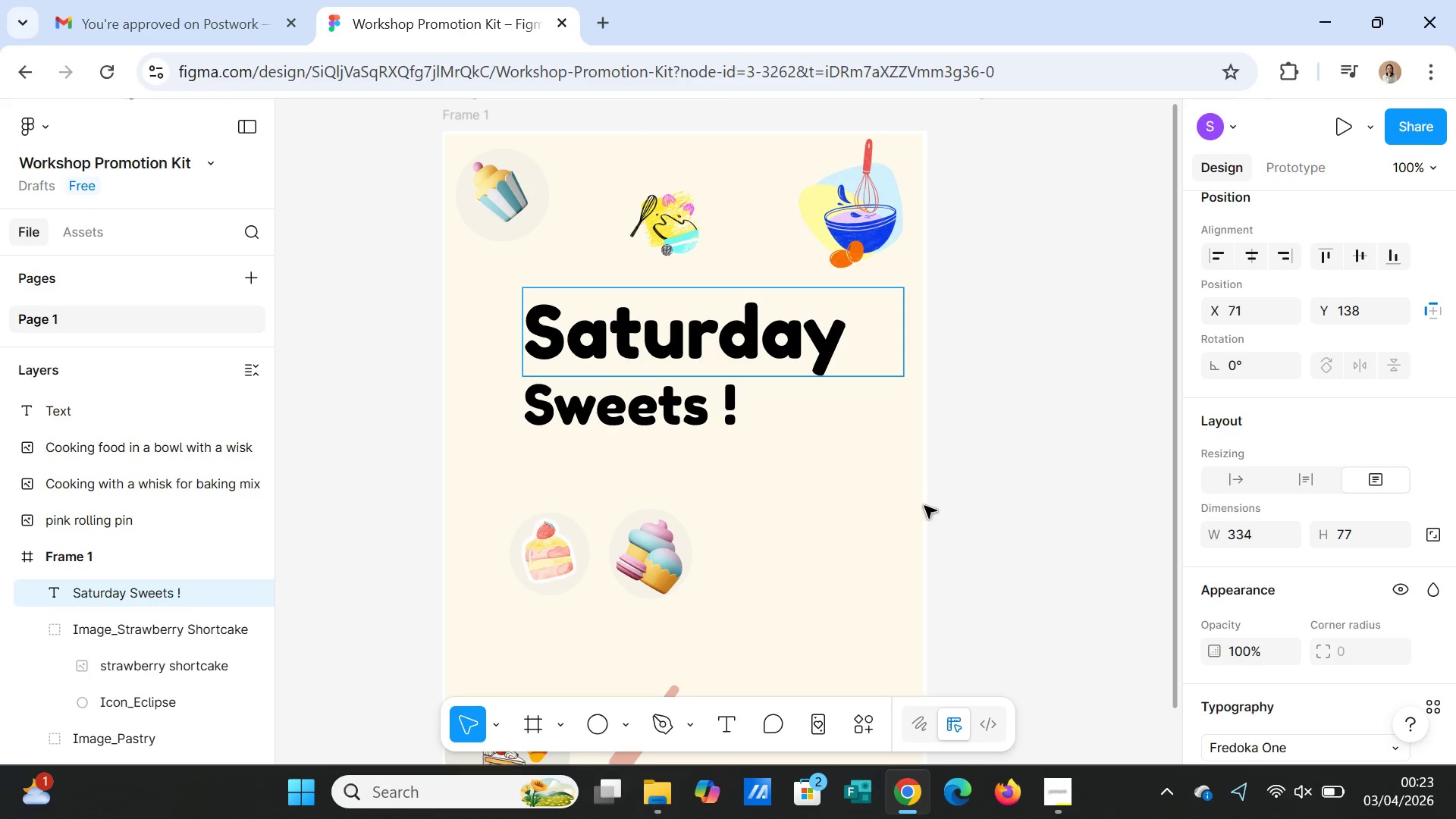 
left_click([861, 465])
 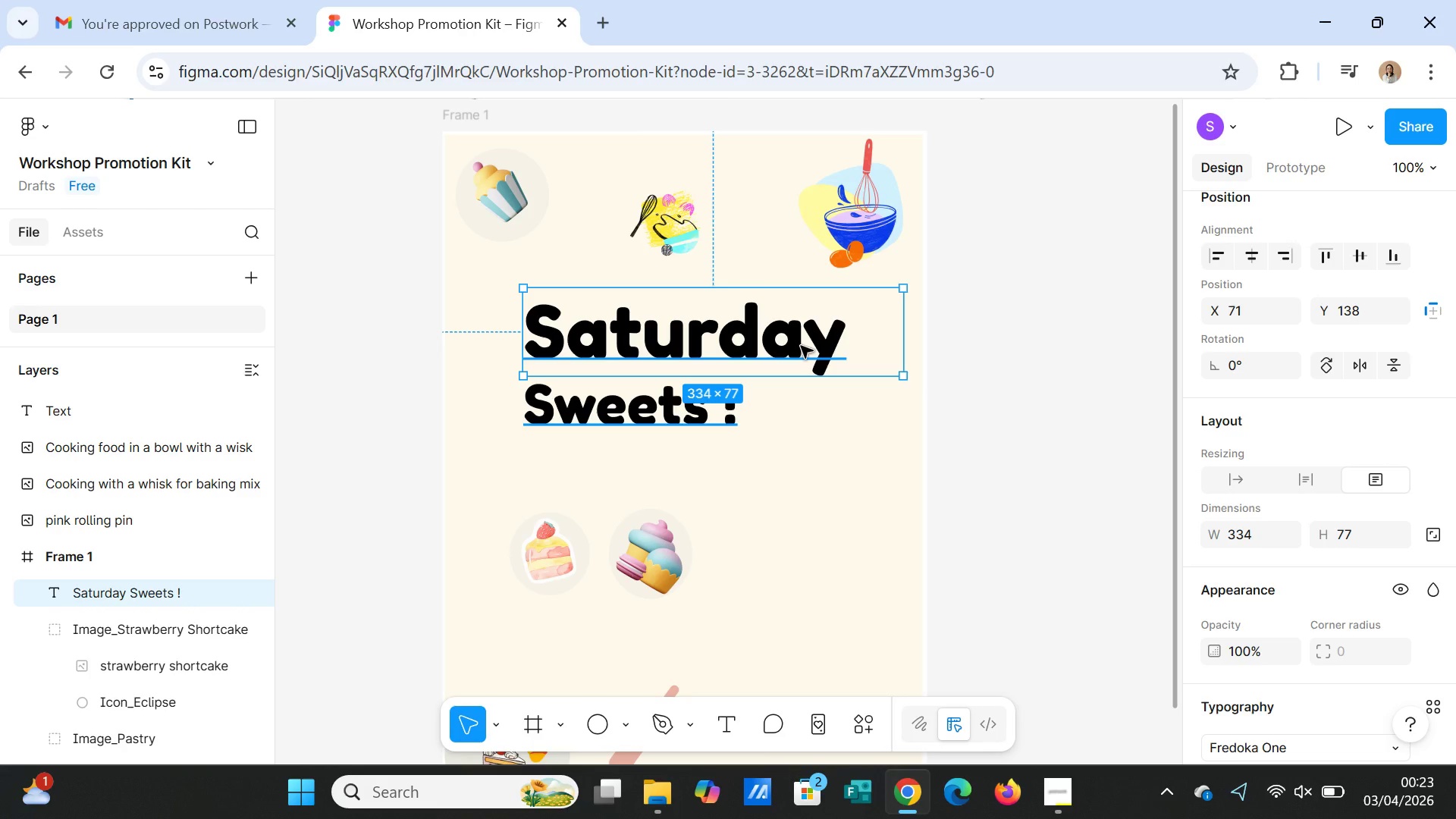 
left_click([801, 346])
 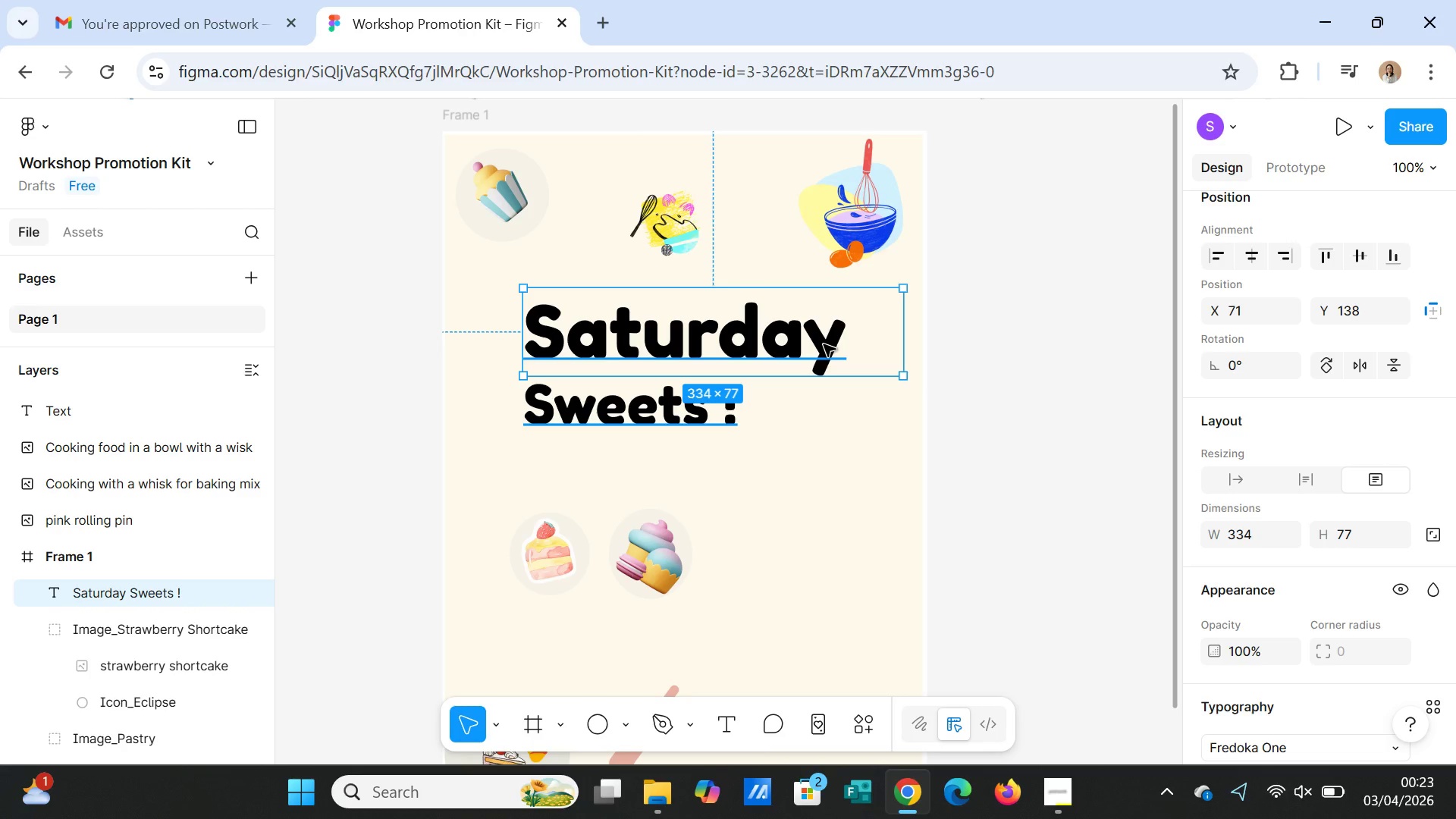 
double_click([824, 344])
 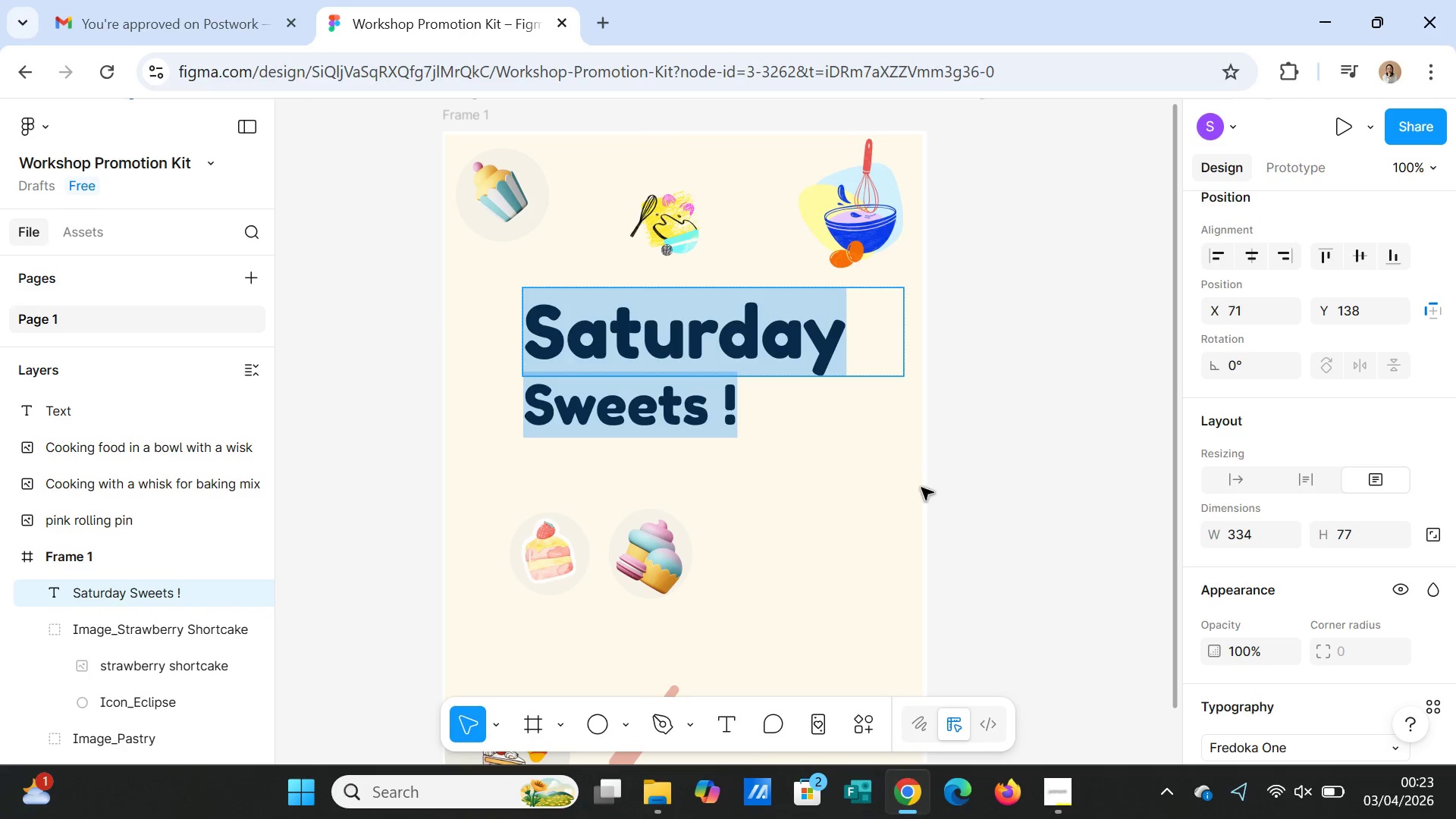 
left_click([864, 470])
 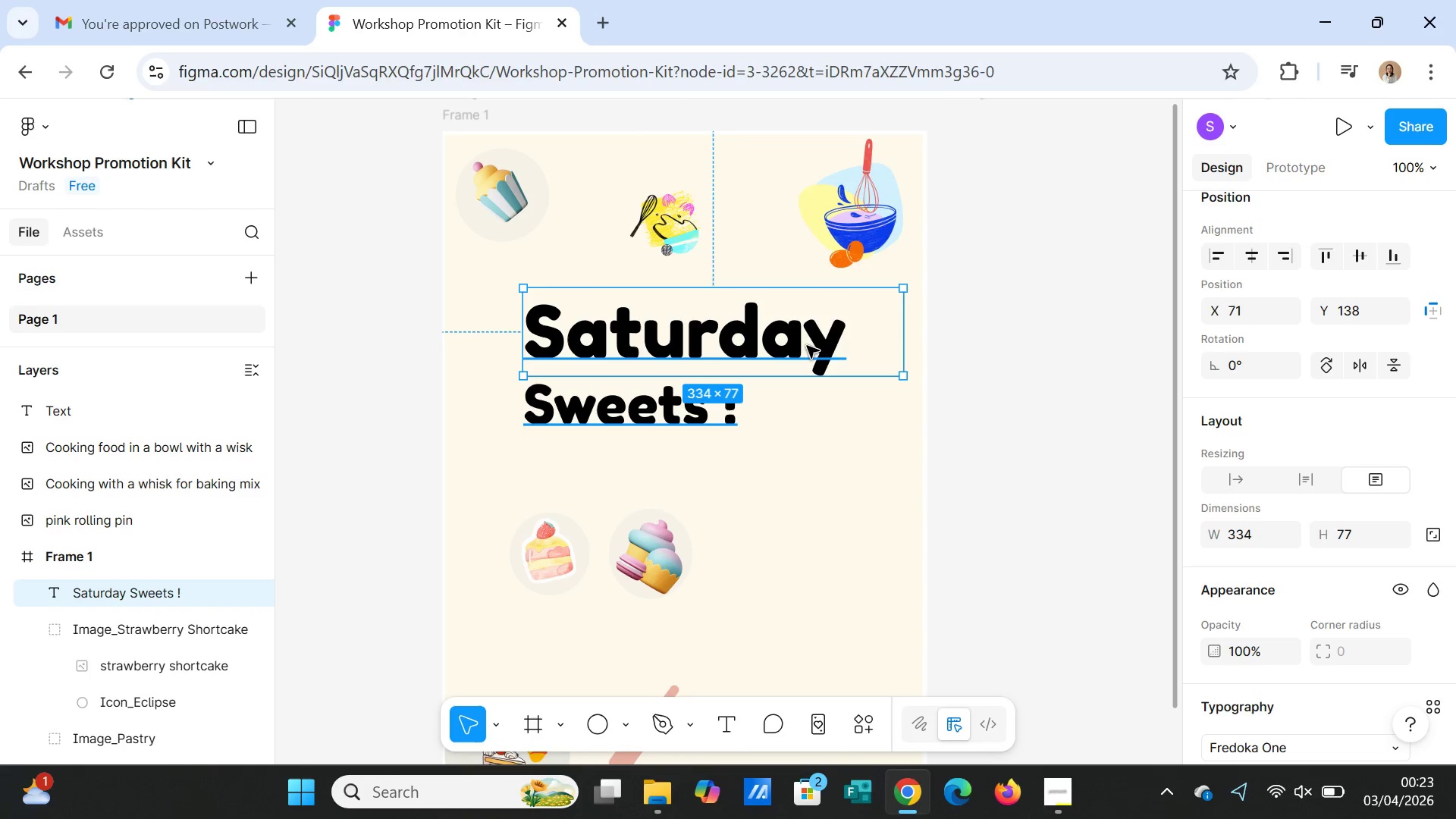 
double_click([807, 348])
 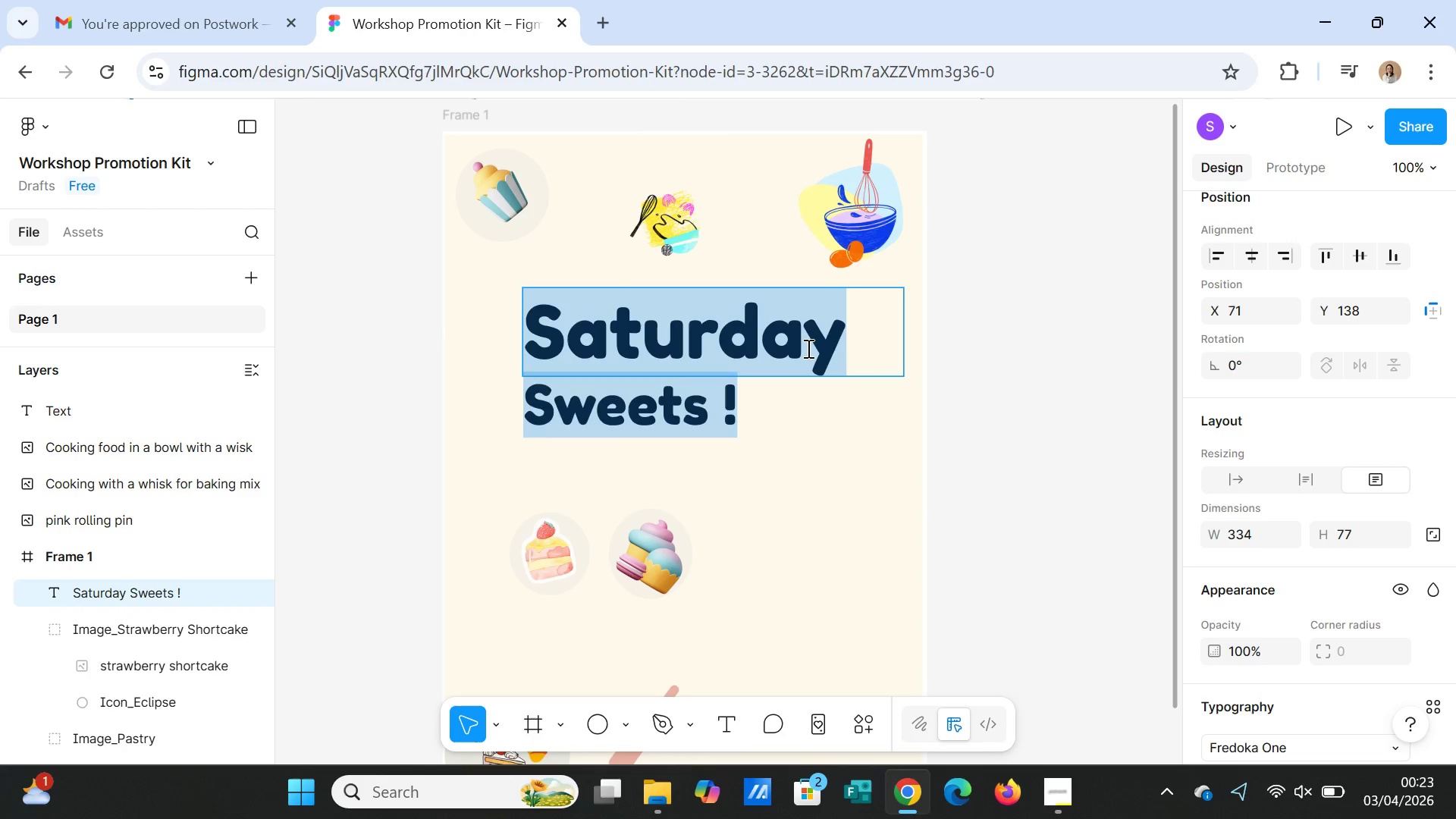 
triple_click([807, 348])
 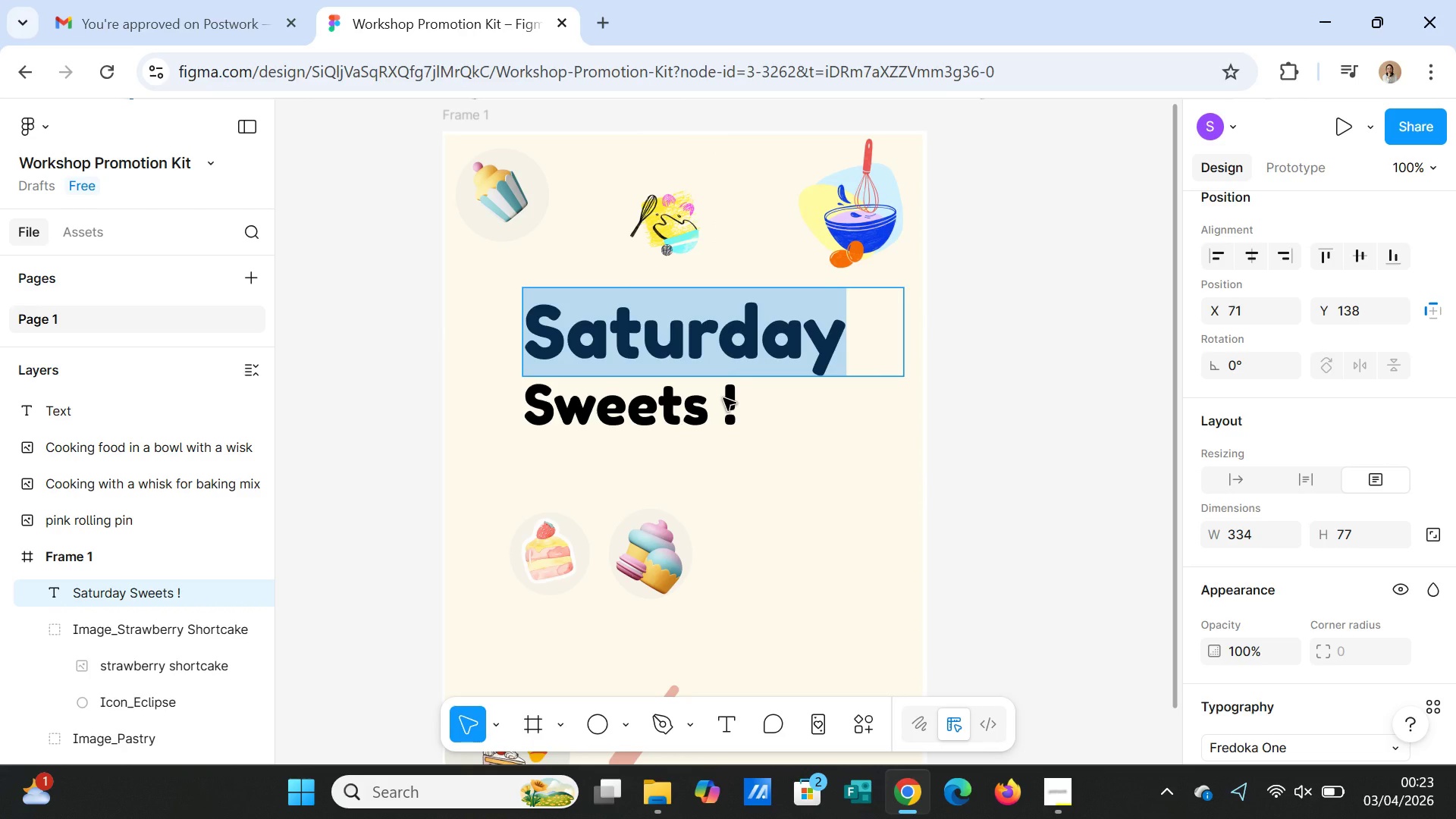 
double_click([723, 398])
 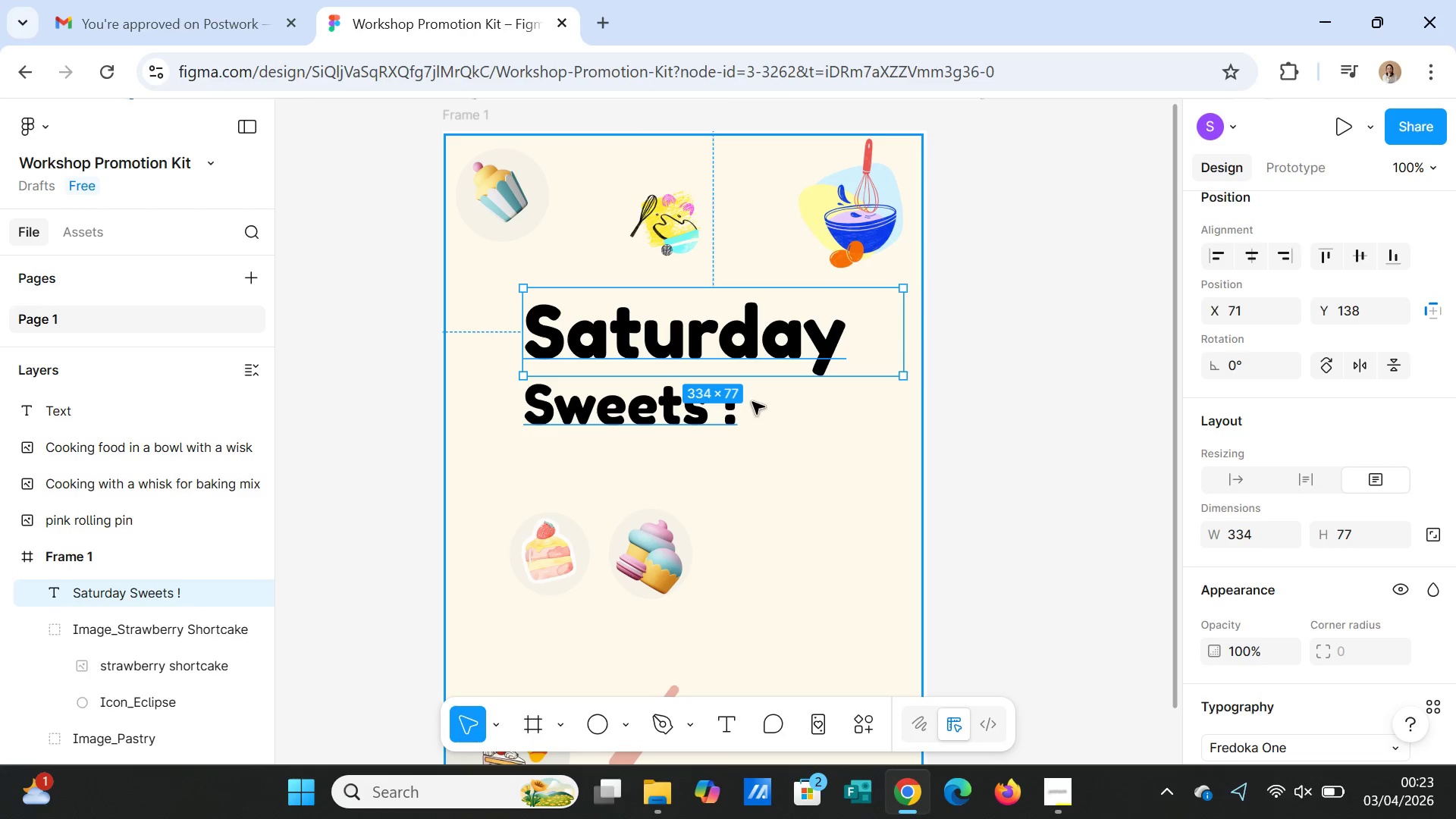 
double_click([752, 402])
 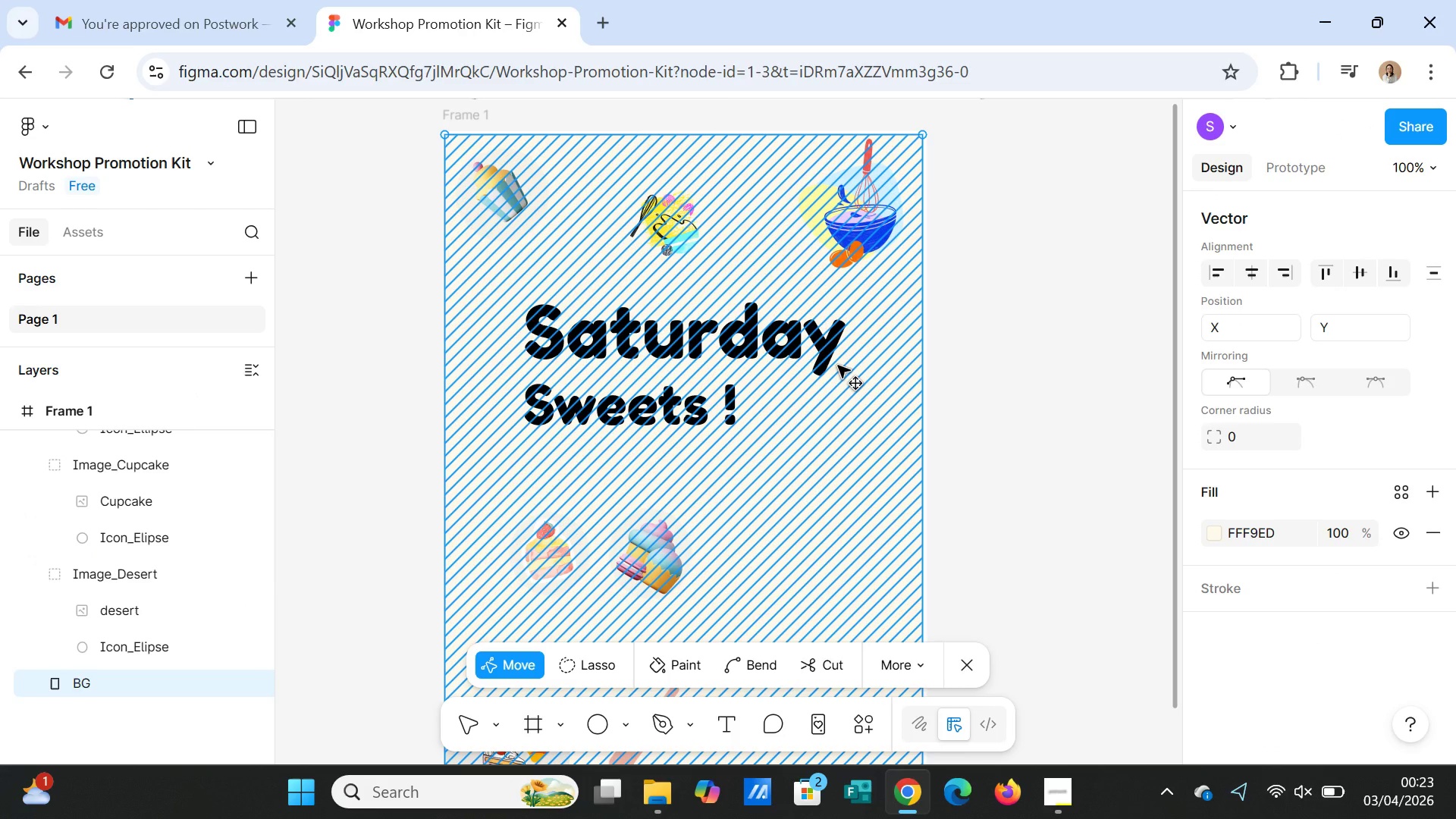 
key(Control+Z)
 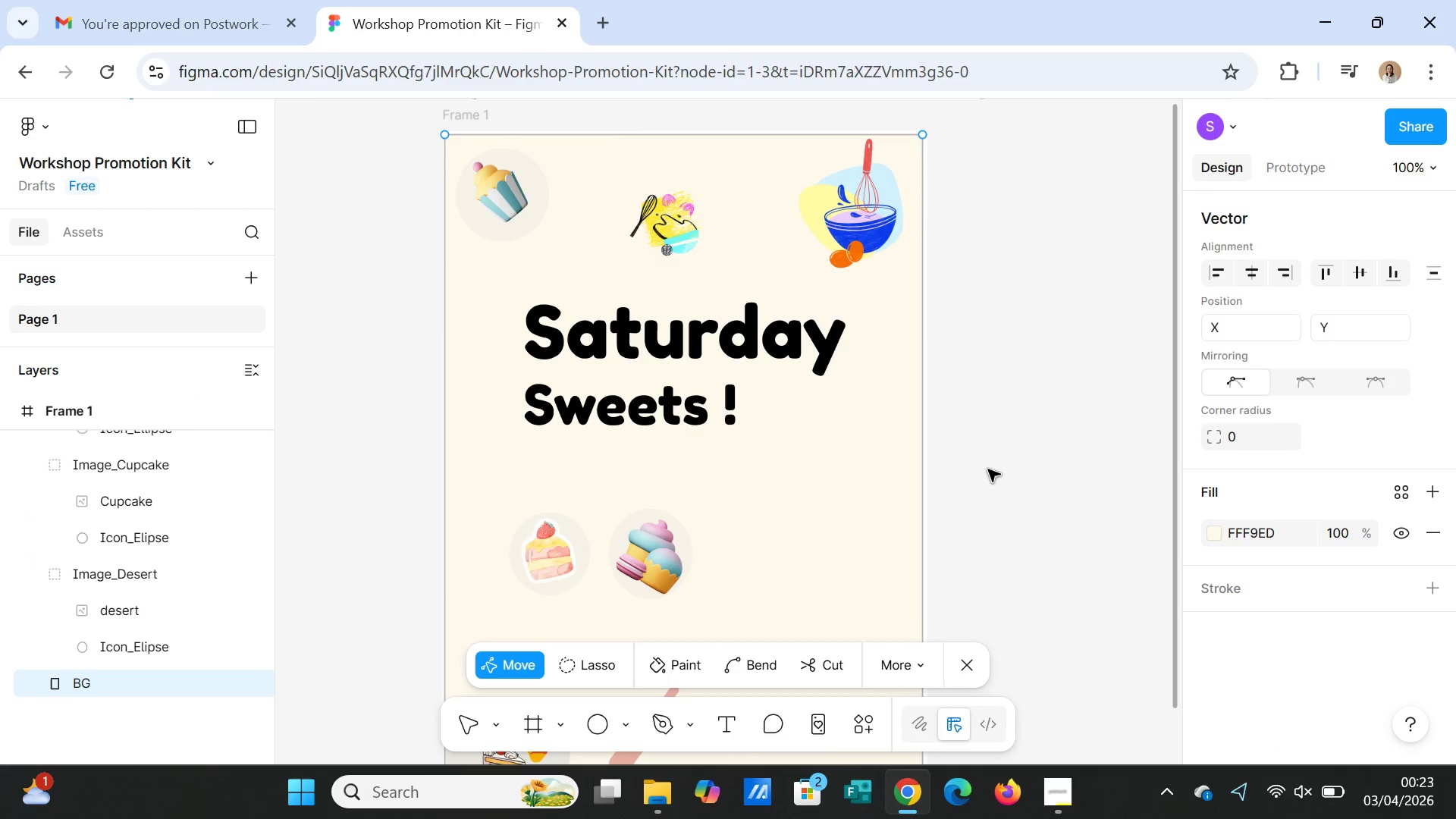 
left_click([999, 468])
 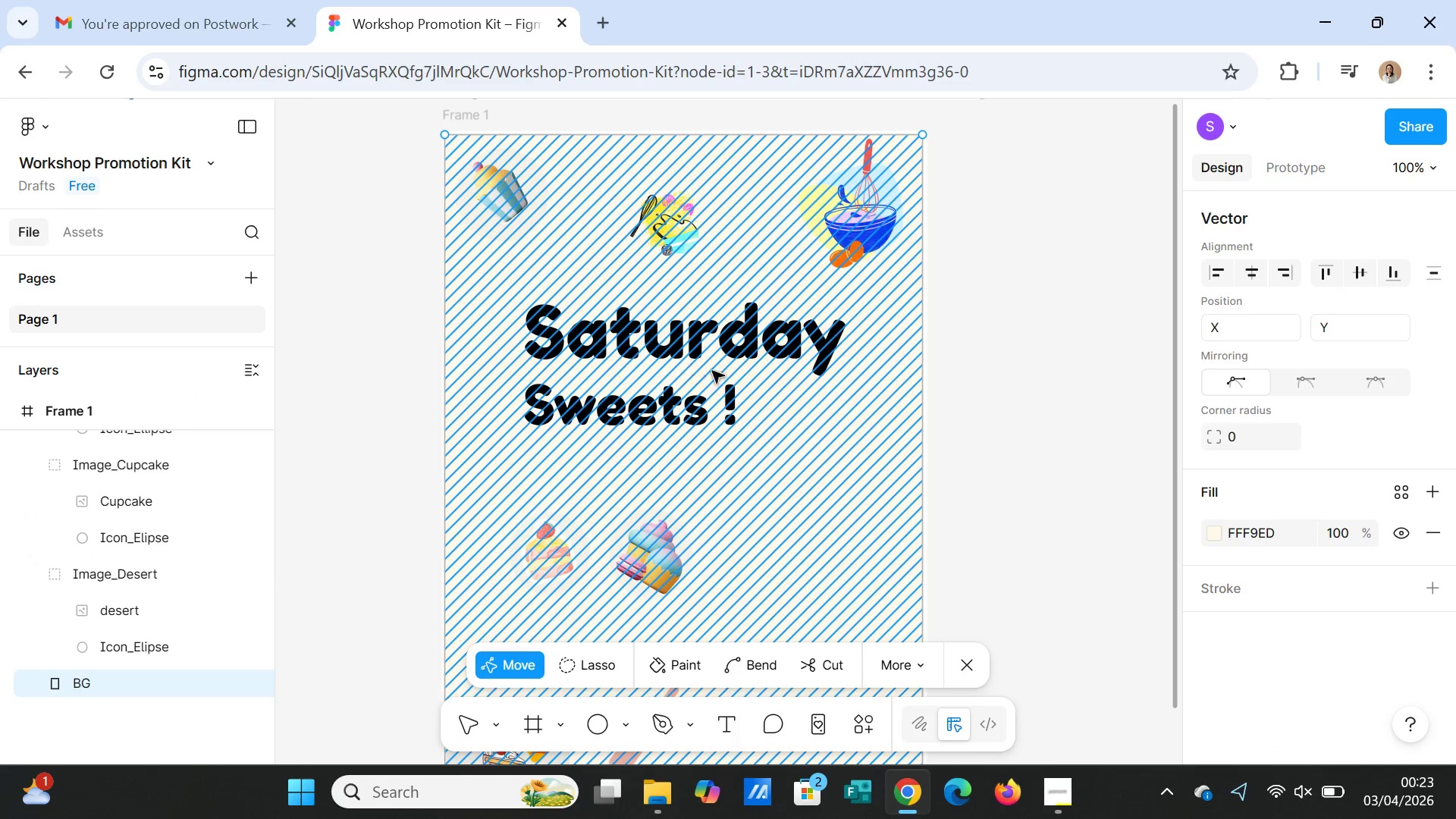 
left_click([1087, 406])
 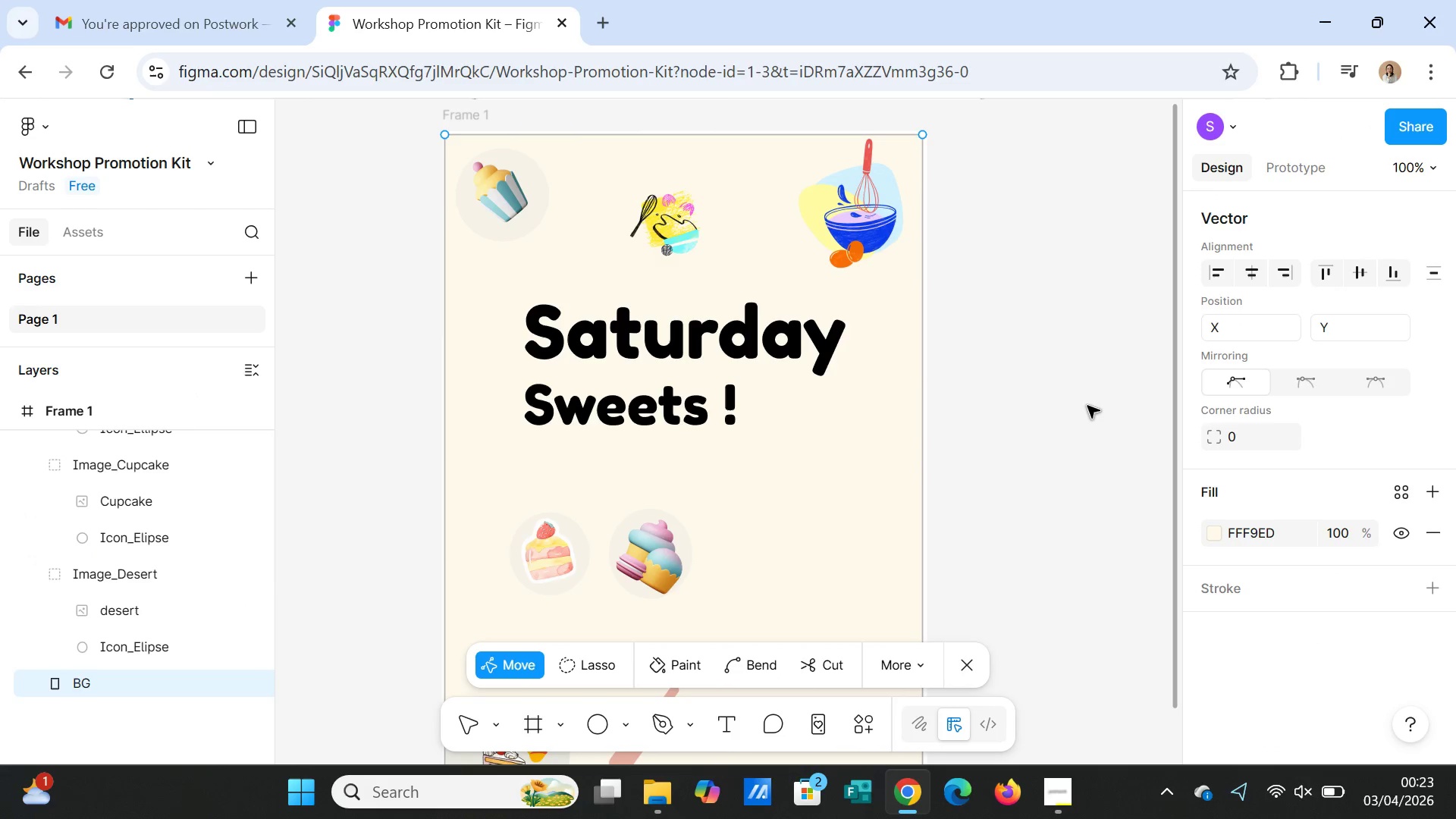 
left_click([1087, 406])
 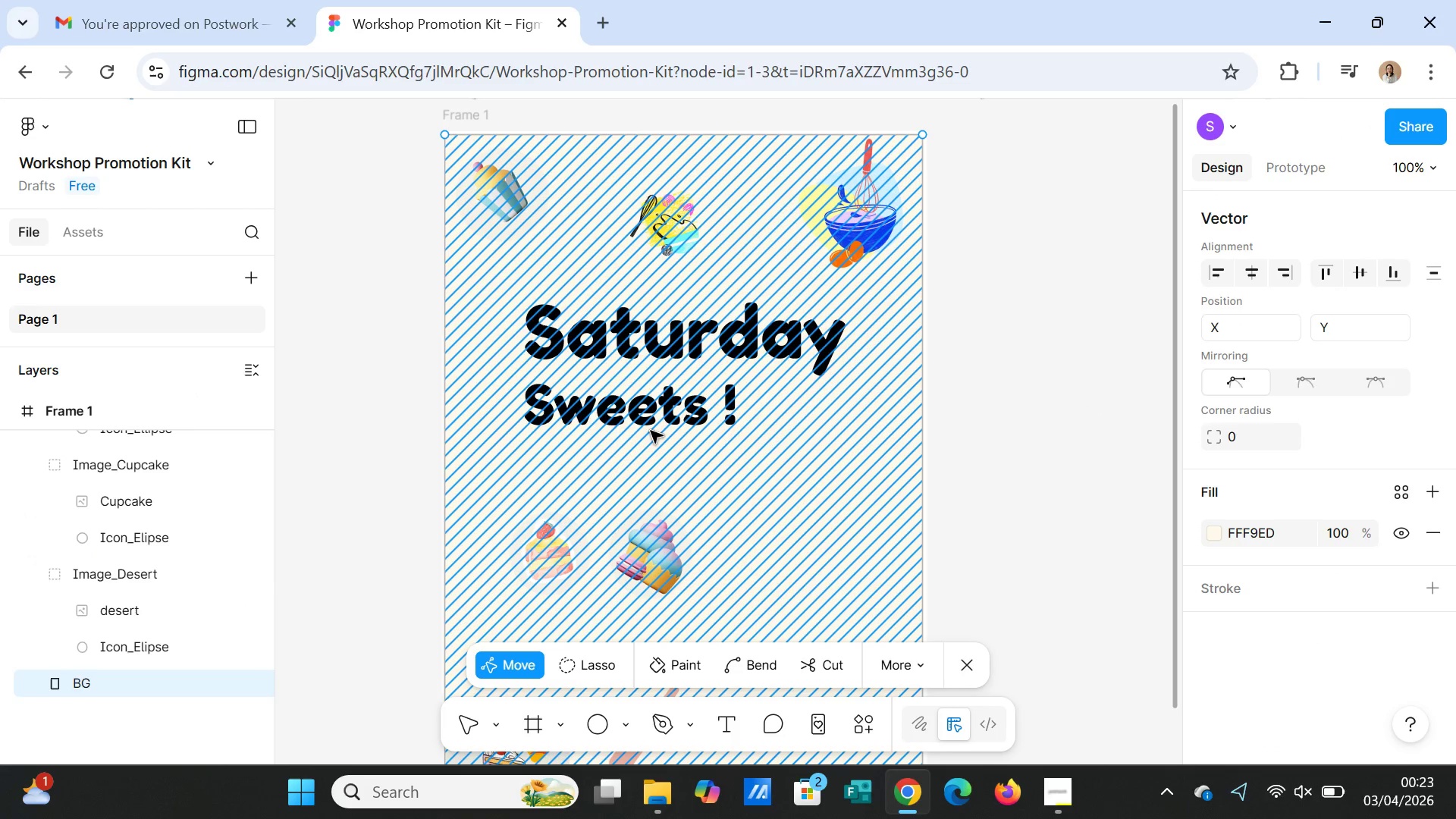 
key(Control+Z)
 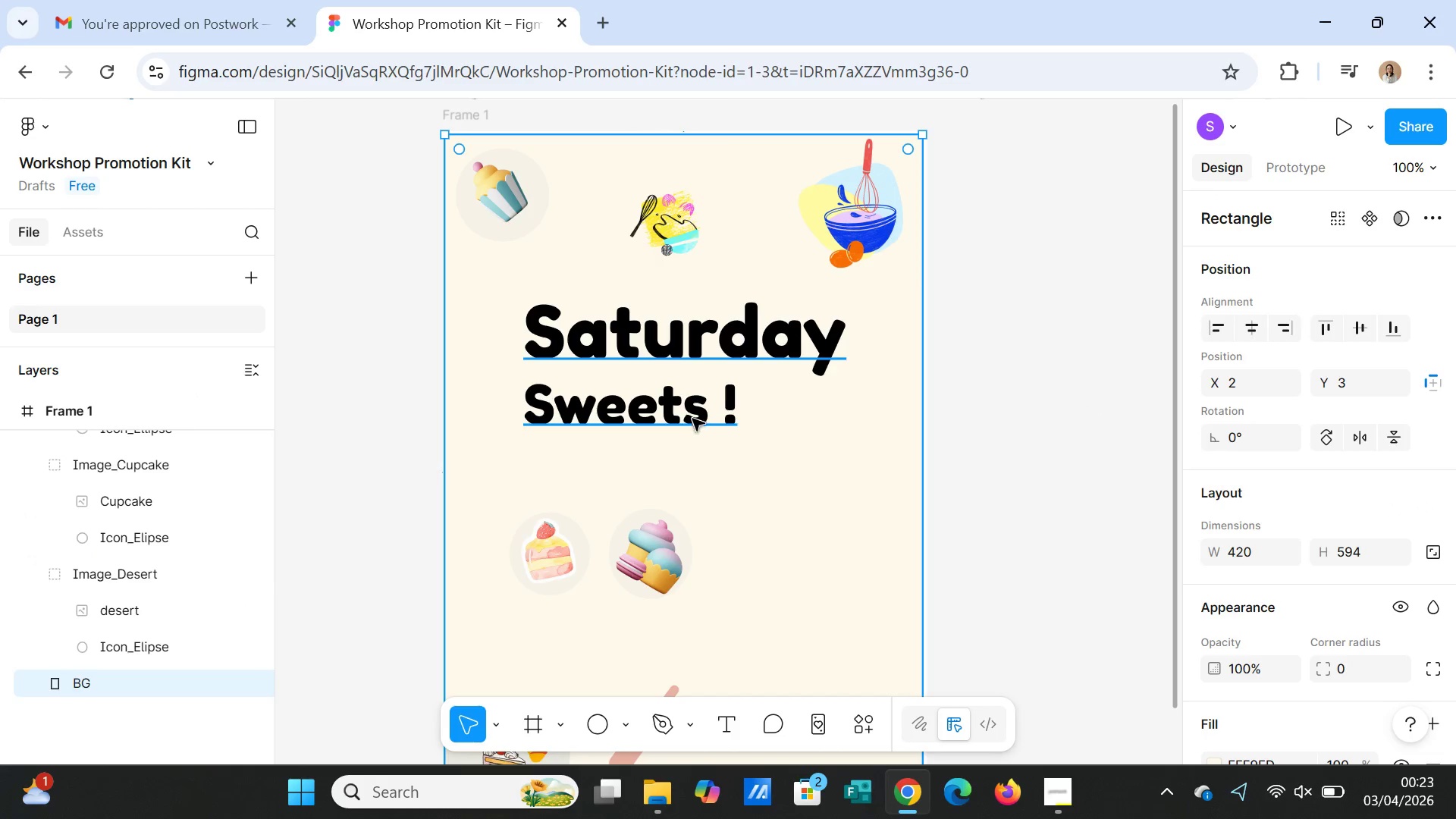 
left_click([692, 419])
 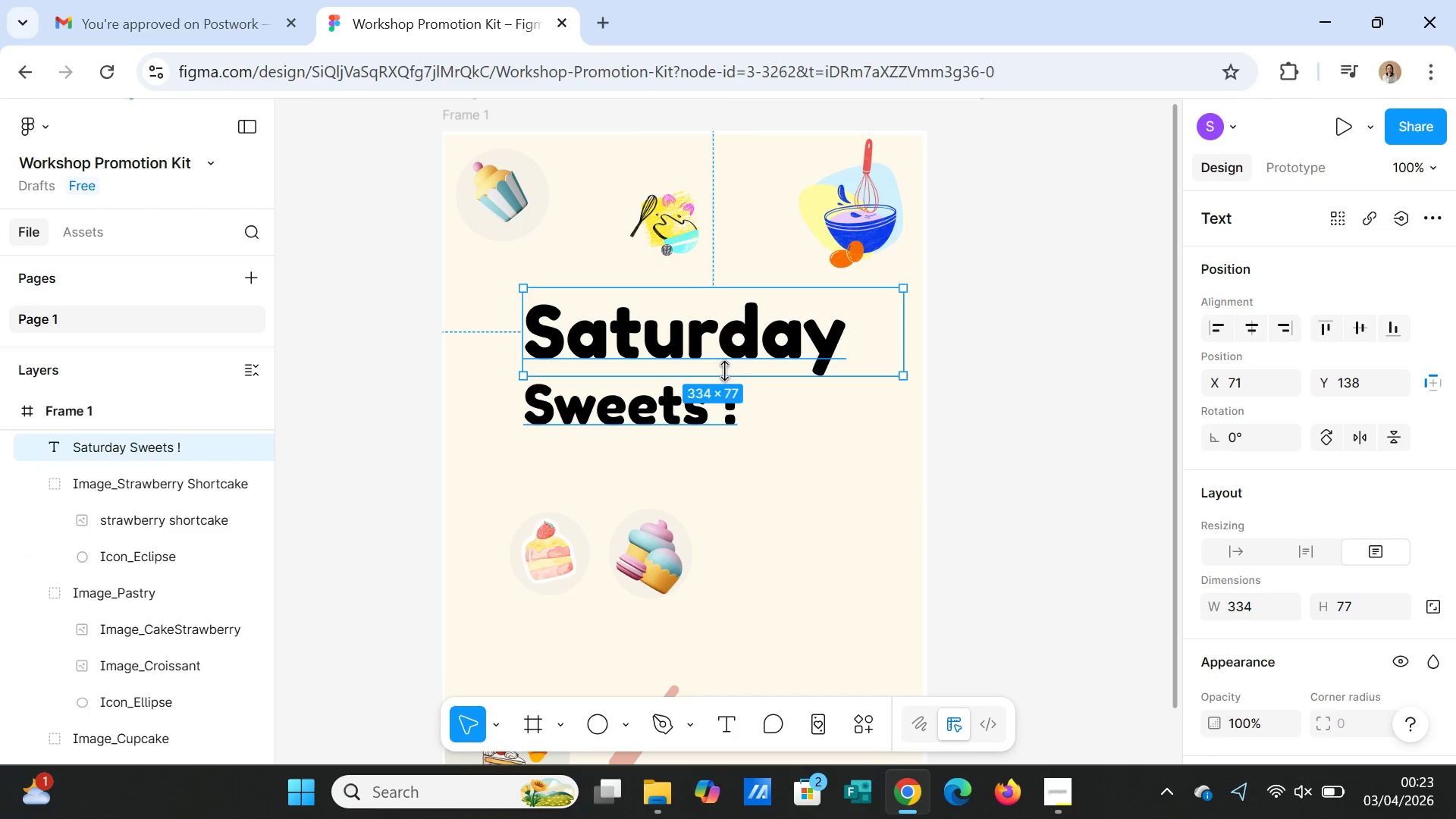 
left_click([724, 371])
 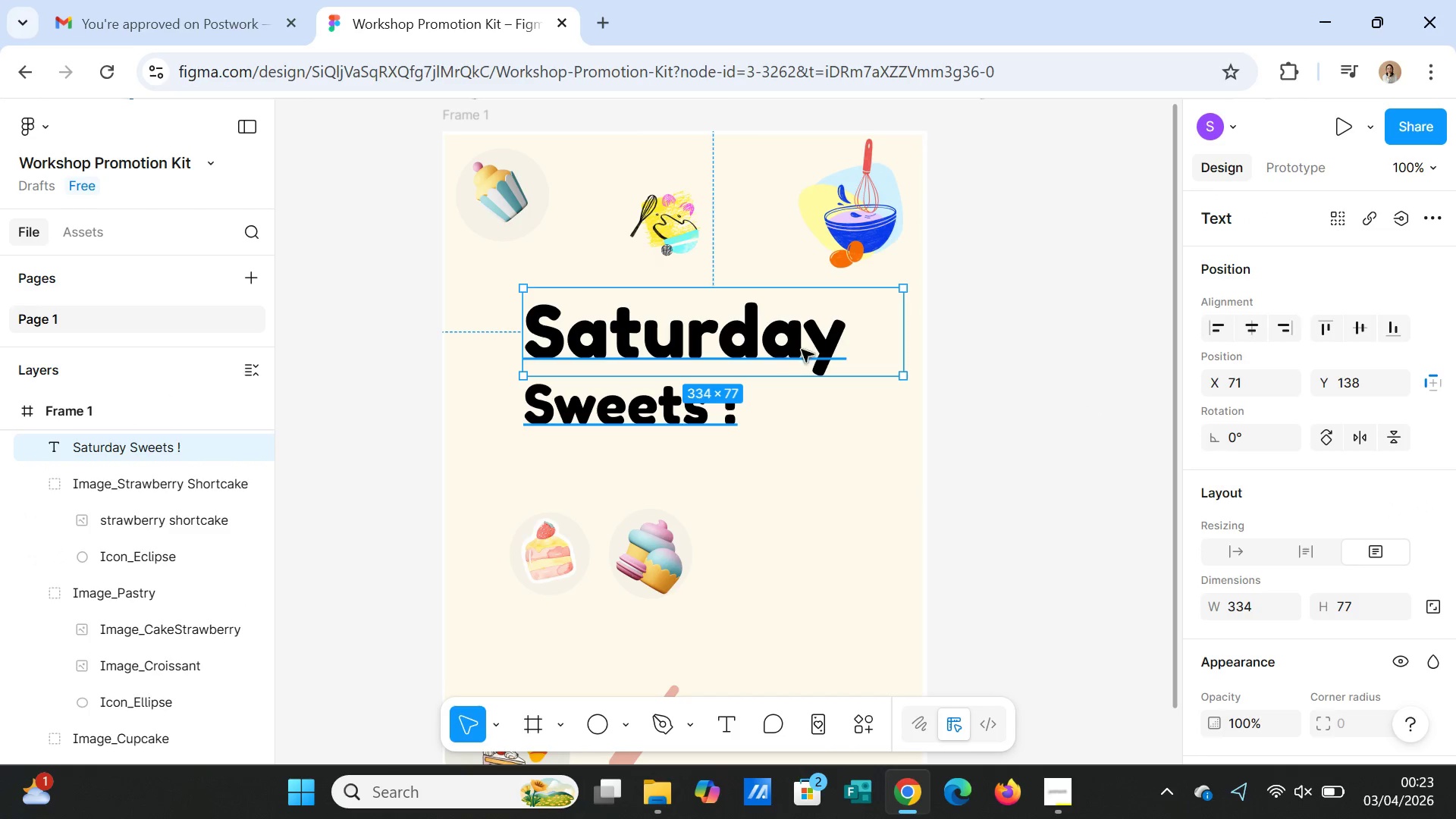 
left_click([810, 346])
 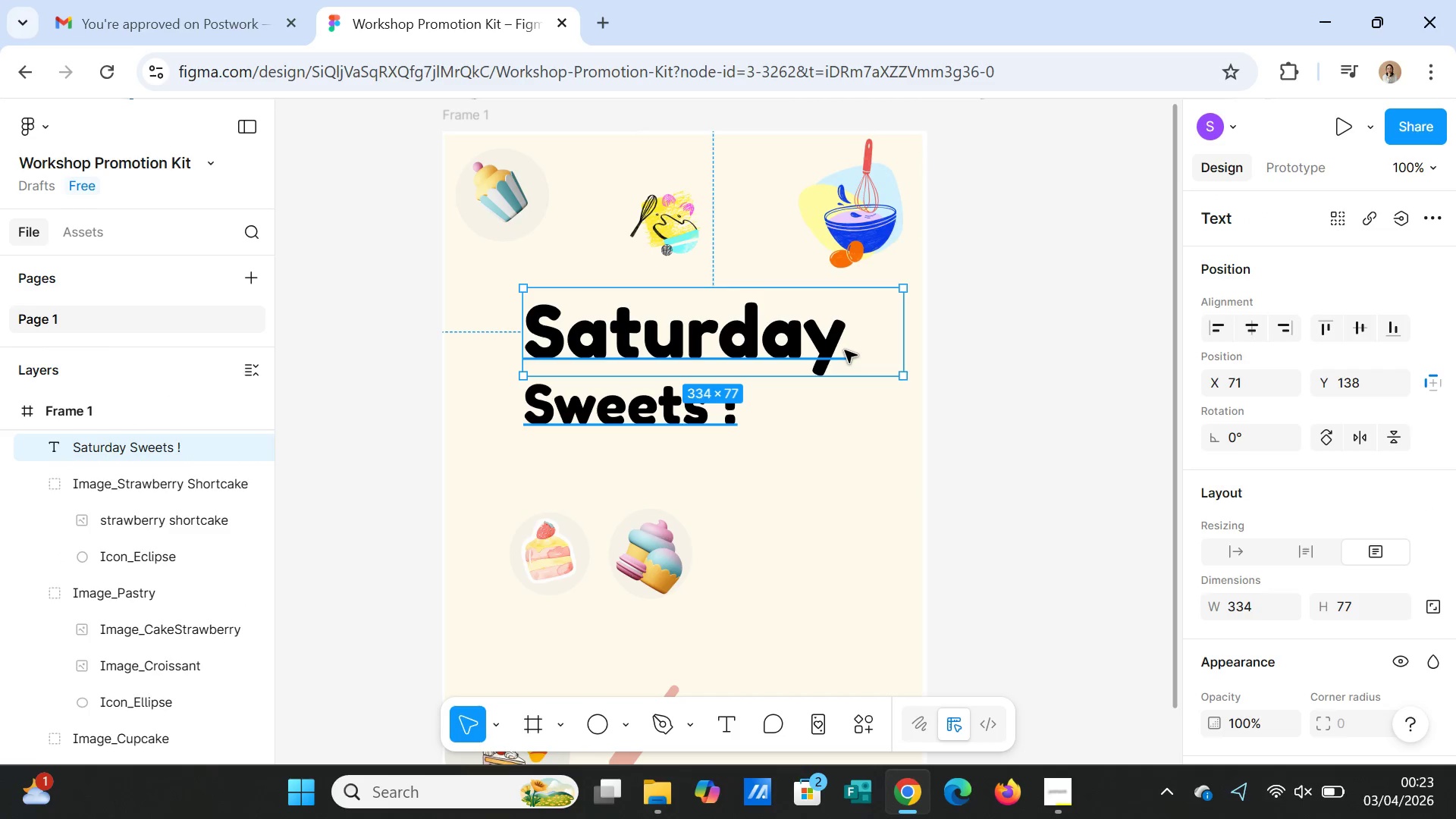 
double_click([845, 350])
 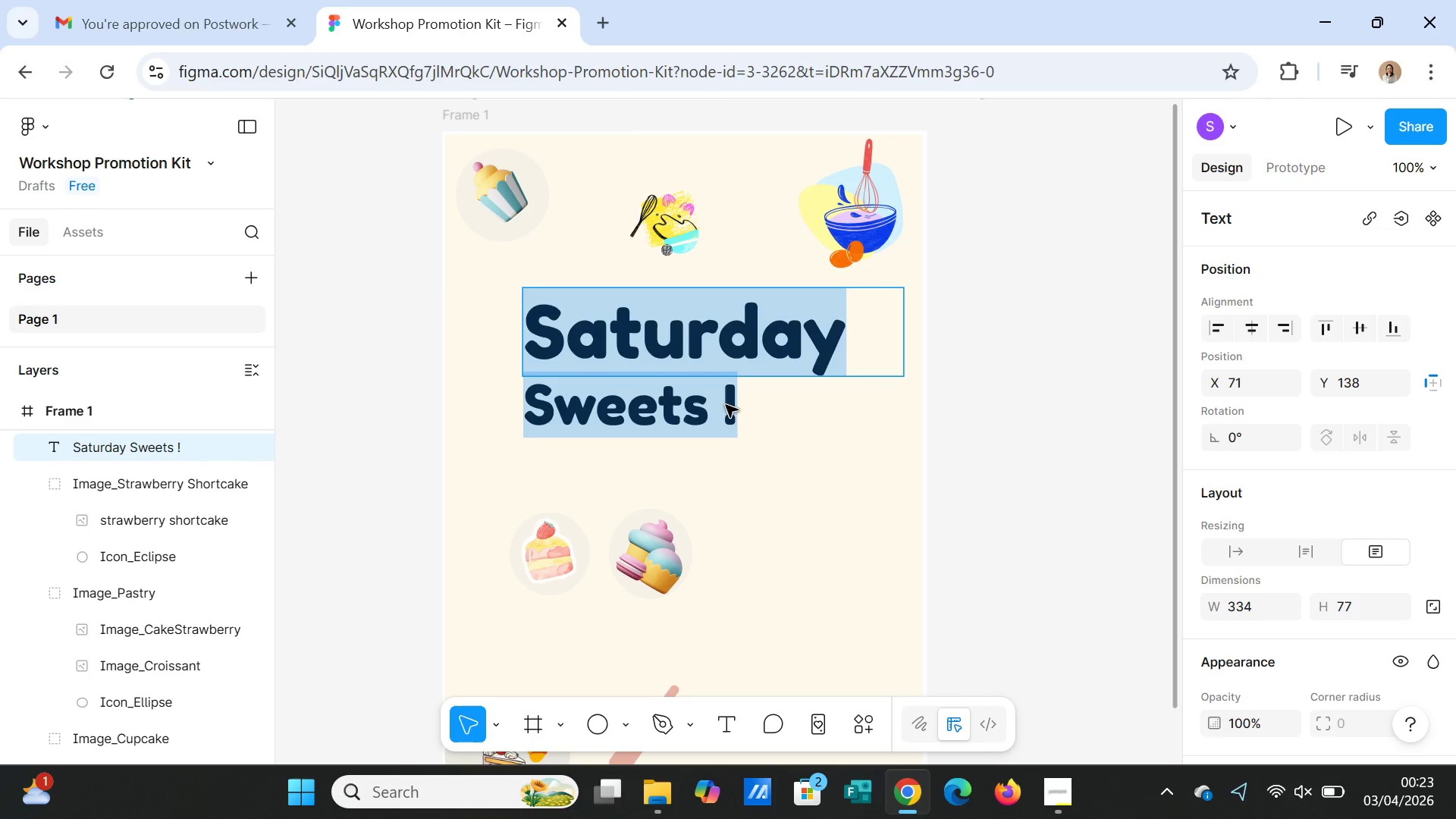 
key(ArrowDown)
 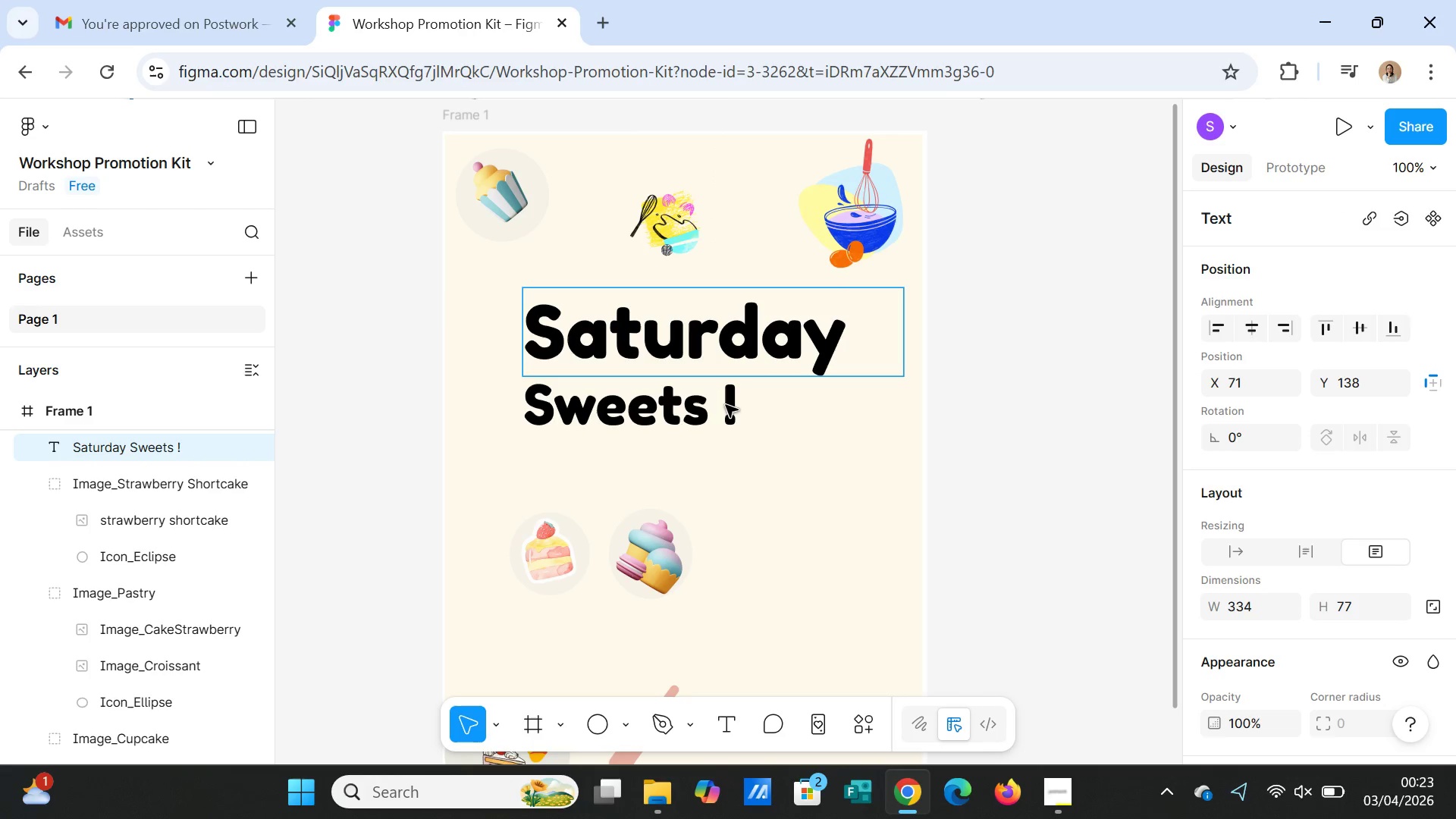 
hold_key(key=ArrowLeft, duration=0.92)
 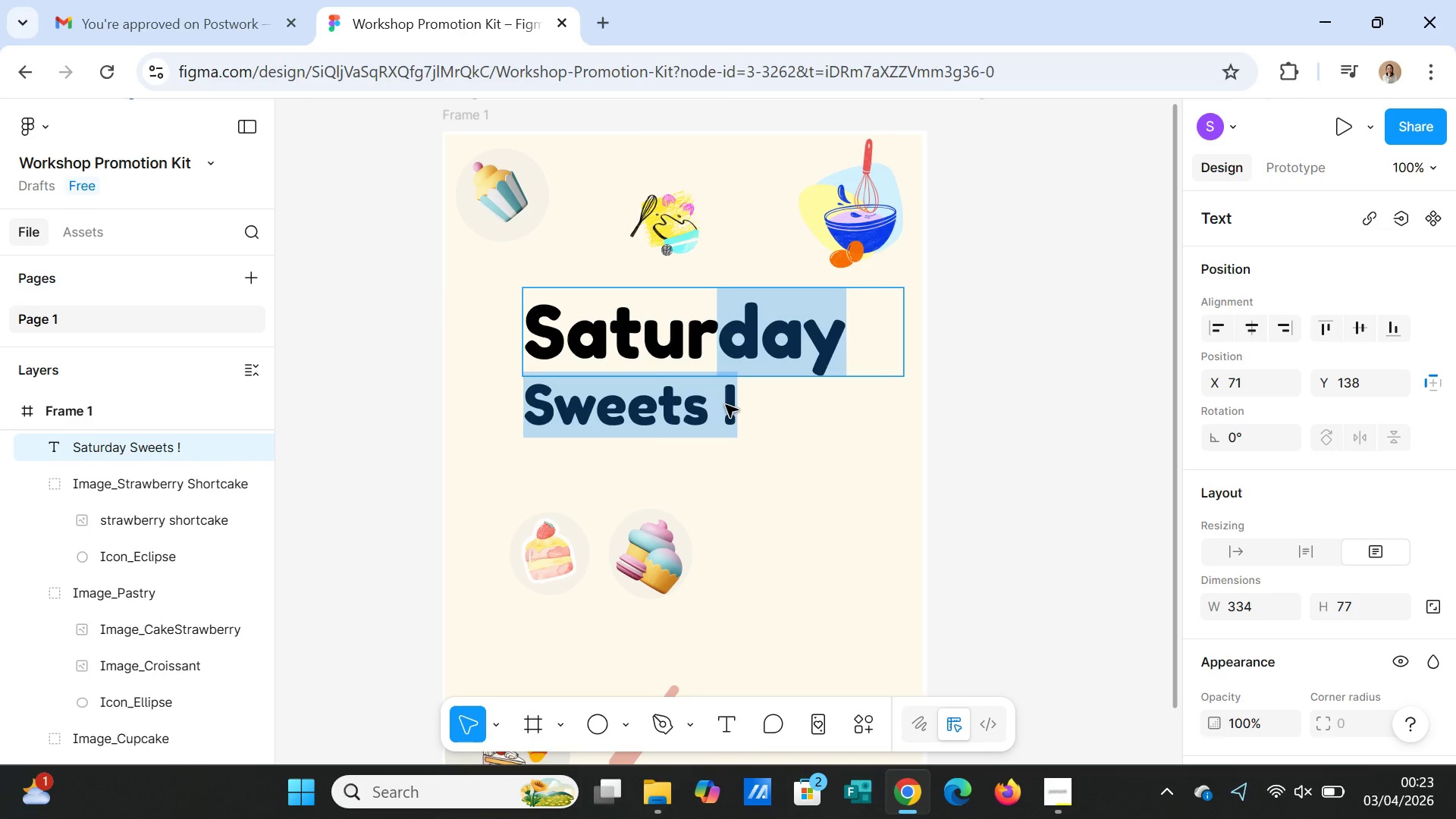 
key(Shift+ArrowDown)
 